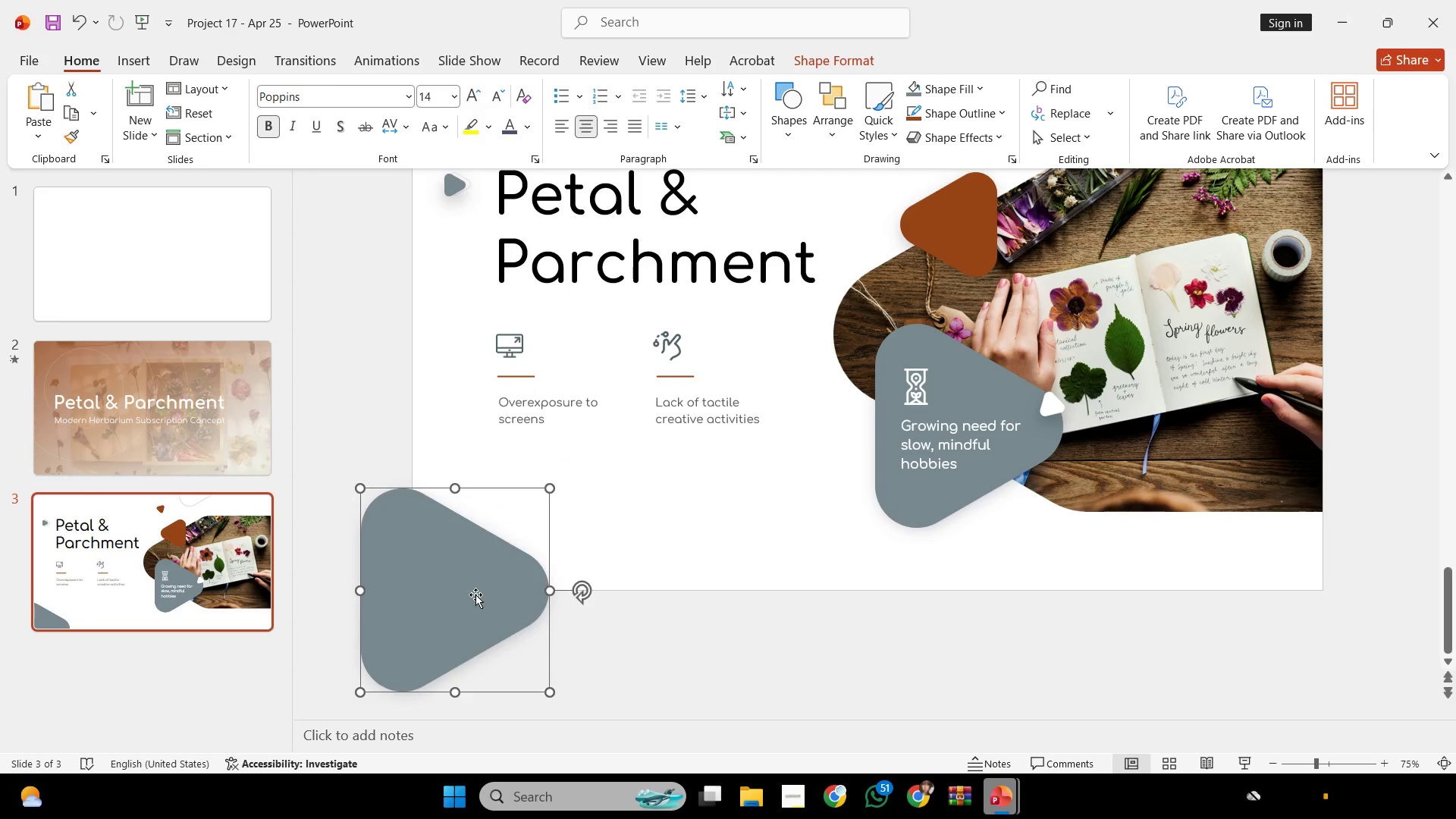 
left_click_drag(start_coordinate=[472, 581], to_coordinate=[468, 603])
 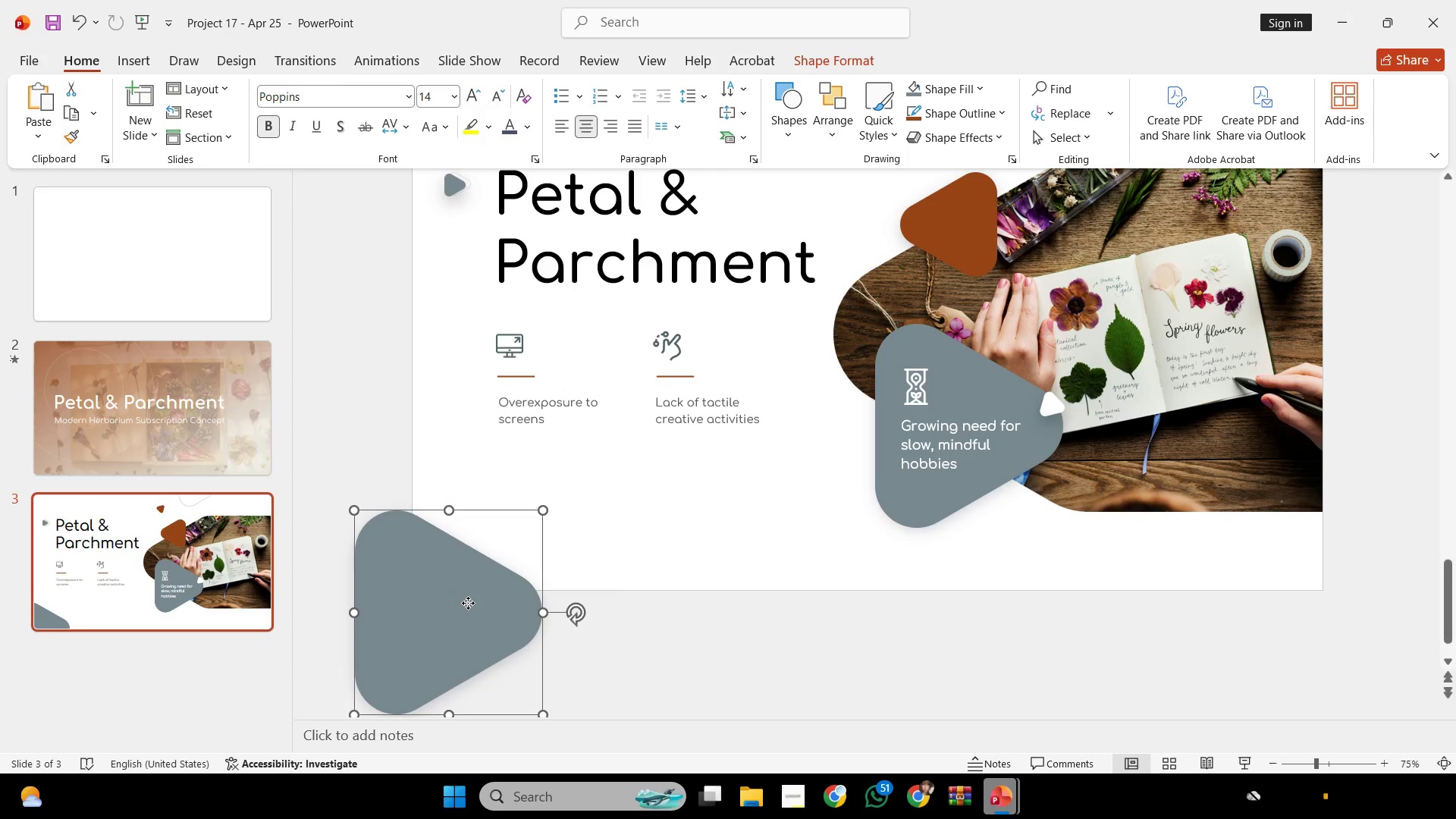 
right_click([468, 603])
 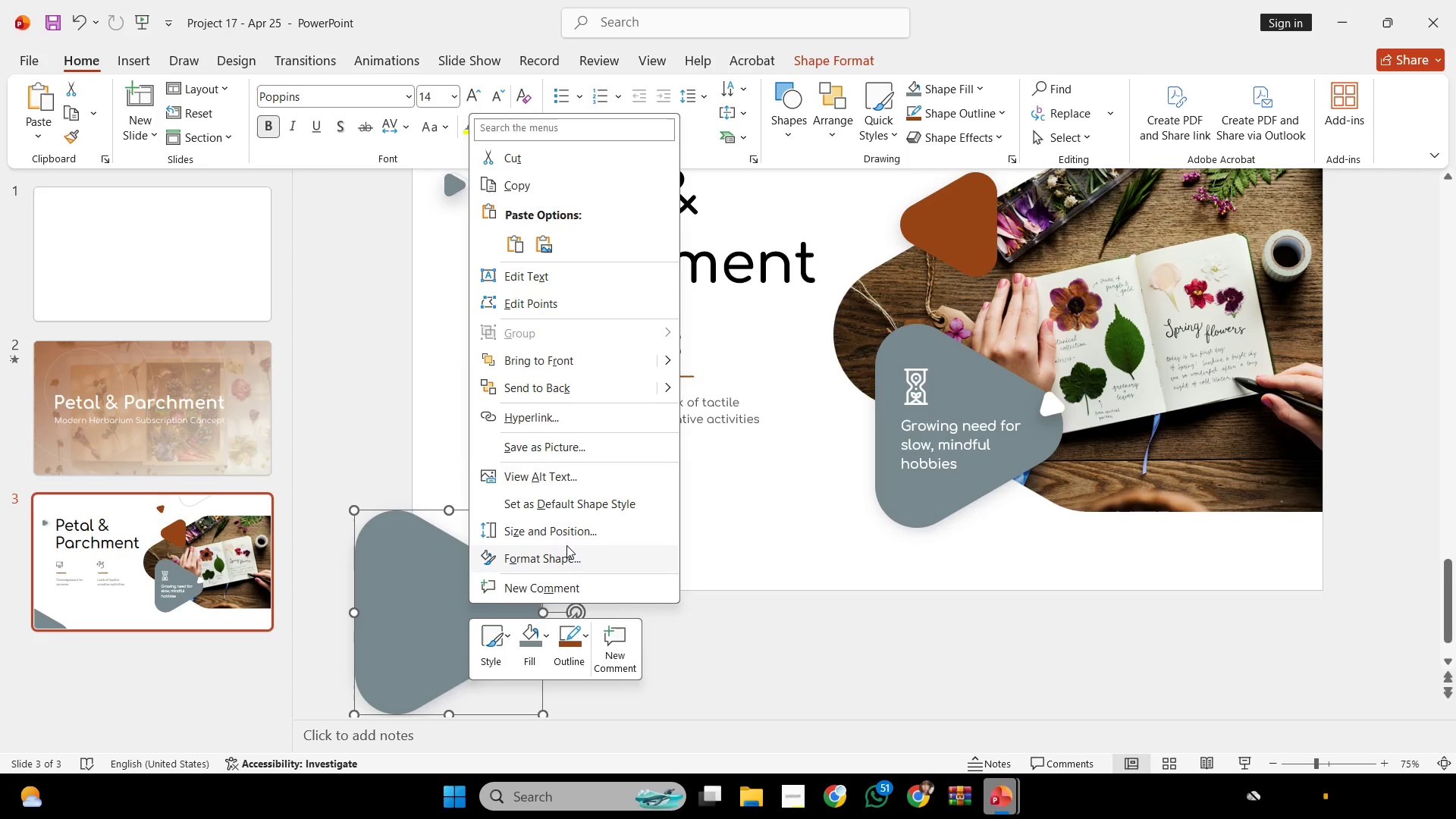 
left_click_drag(start_coordinate=[566, 546], to_coordinate=[568, 553])
 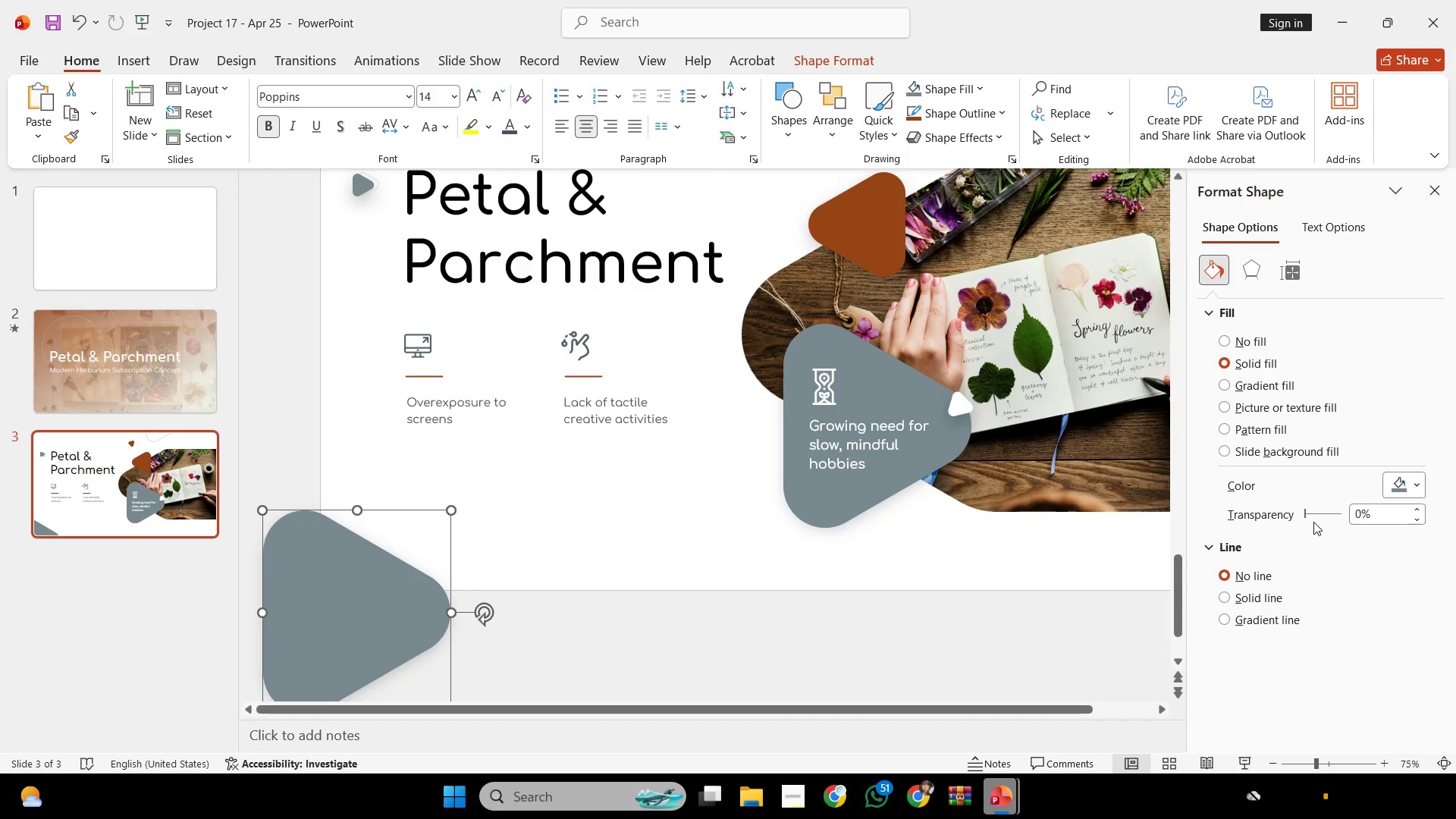 
left_click_drag(start_coordinate=[1306, 516], to_coordinate=[1339, 519])
 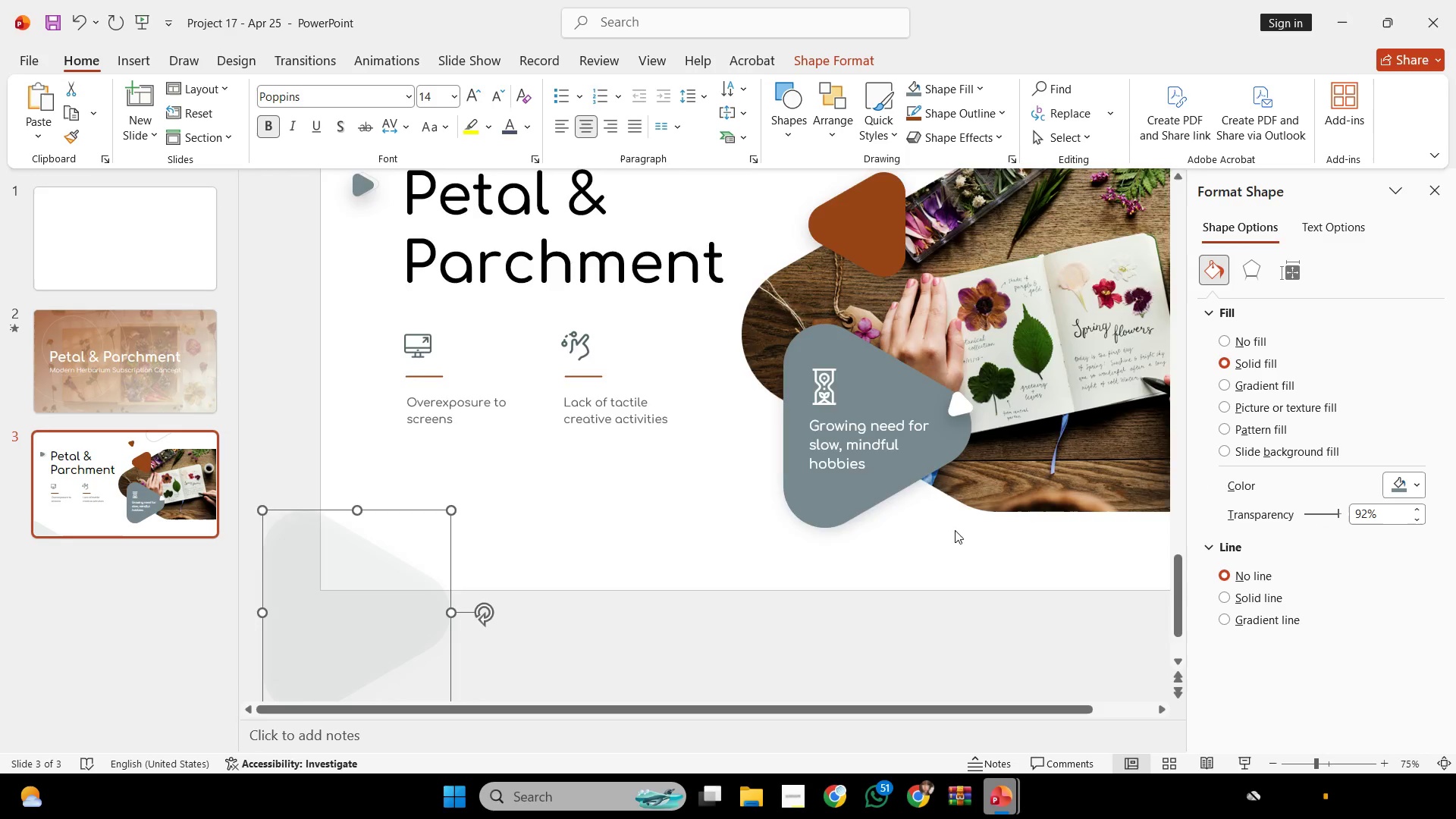 
key(Control+ControlLeft)
 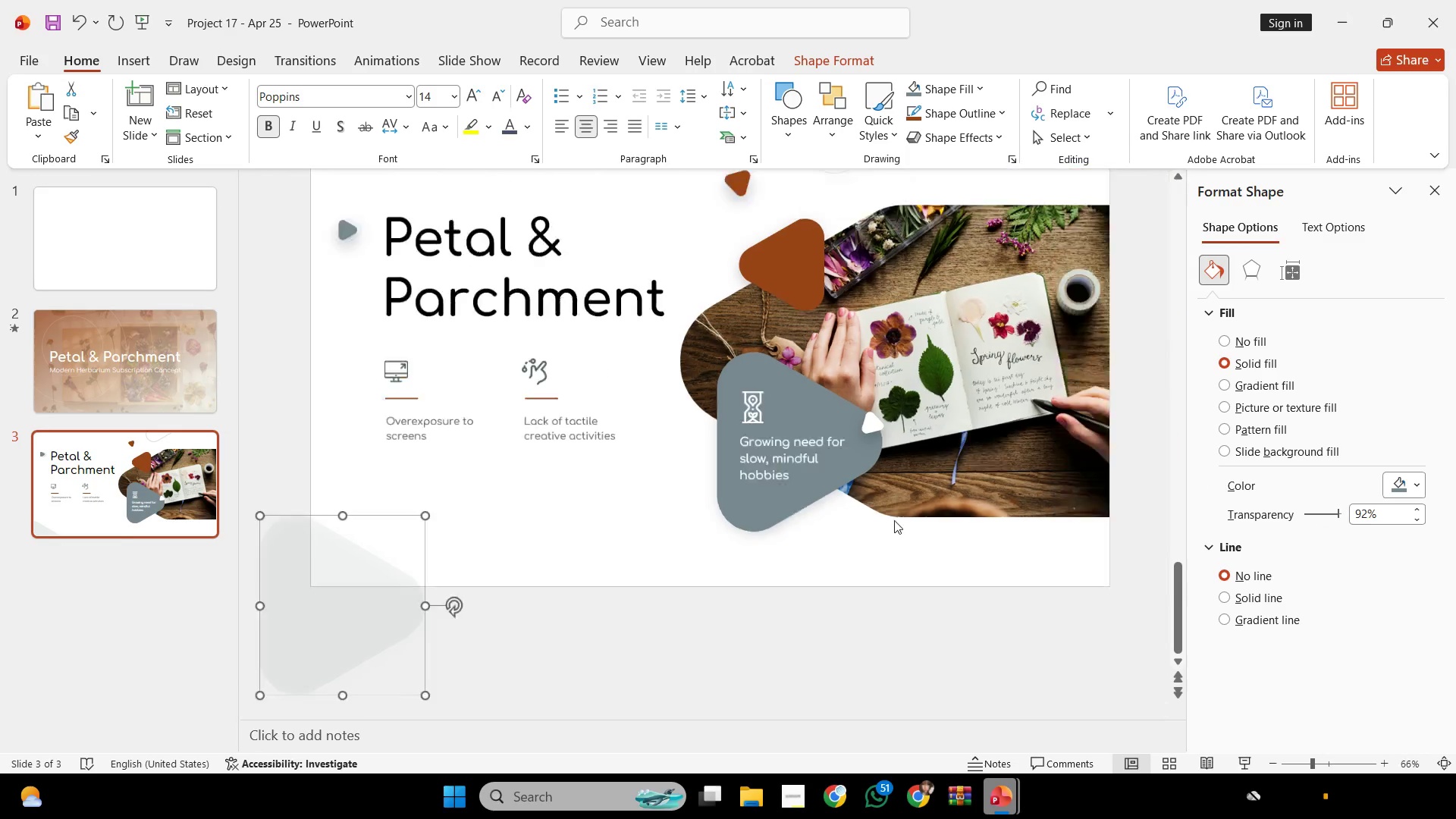 
scroll: coordinate [894, 520], scroll_direction: down, amount: 1.0
 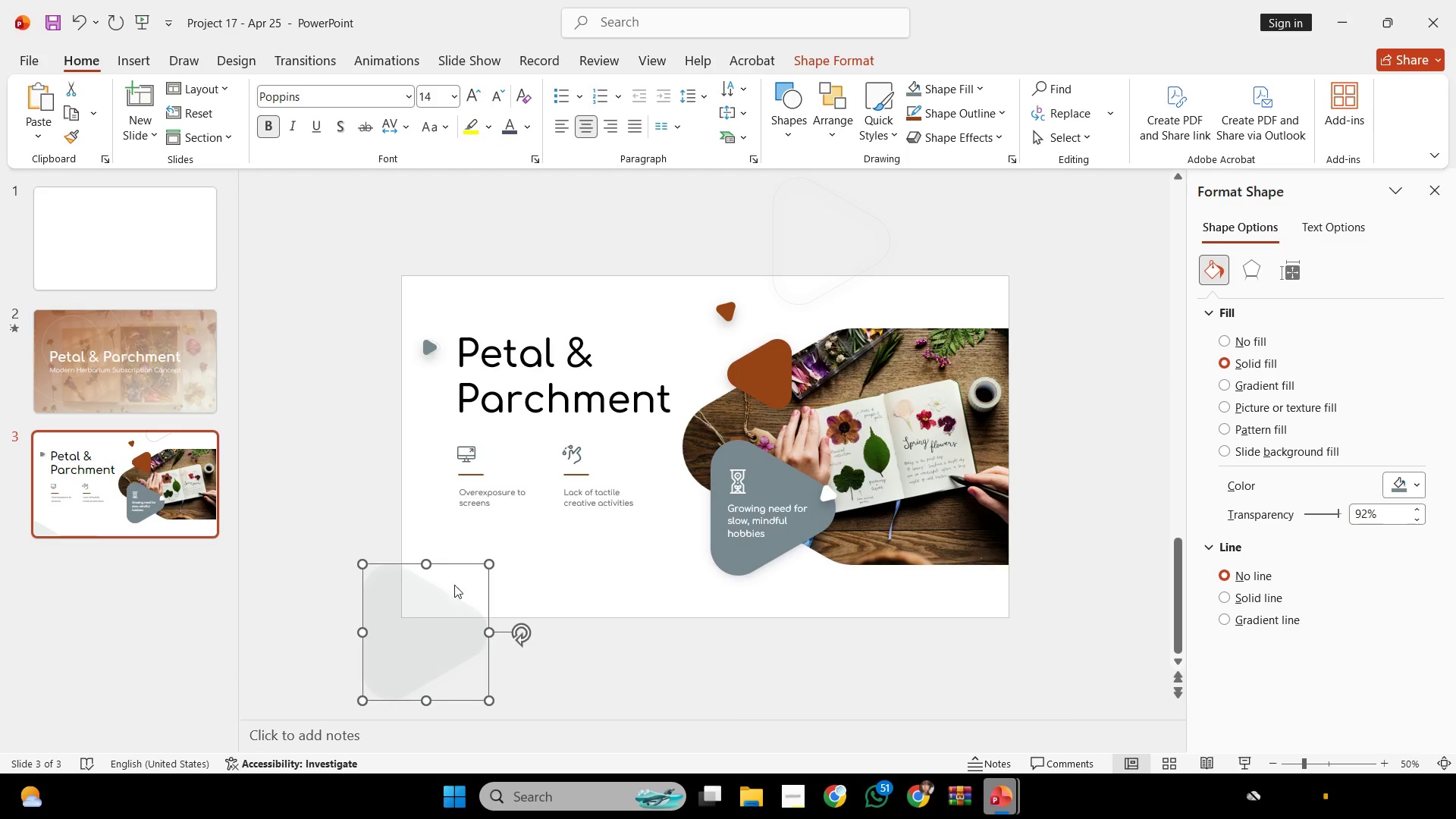 
hold_key(key=ControlLeft, duration=2.17)
hold_key(key=ShiftLeft, duration=2.11)
left_click_drag(start_coordinate=[397, 631], to_coordinate=[438, 243])
 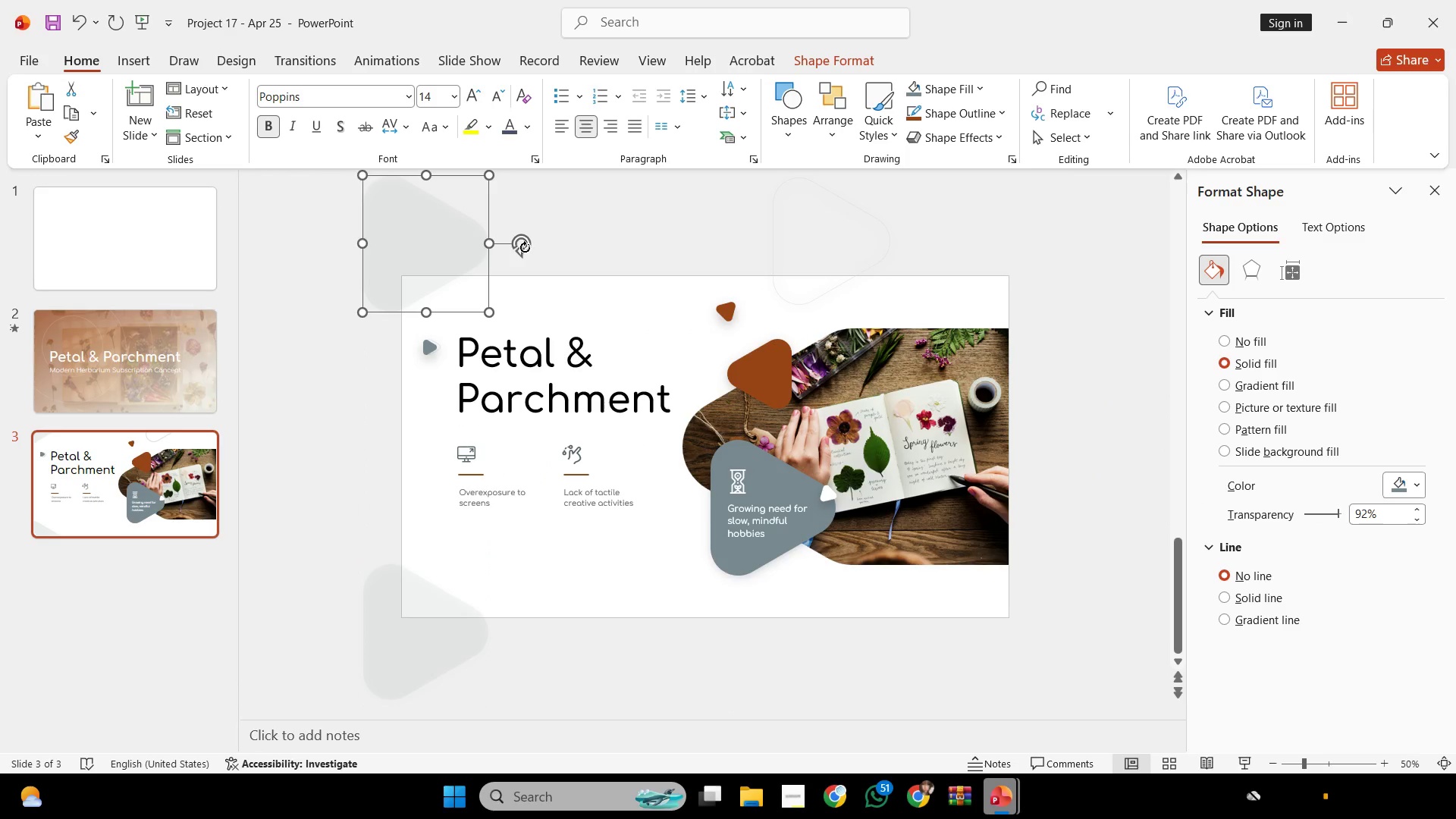 
left_click_drag(start_coordinate=[525, 247], to_coordinate=[488, 407])
 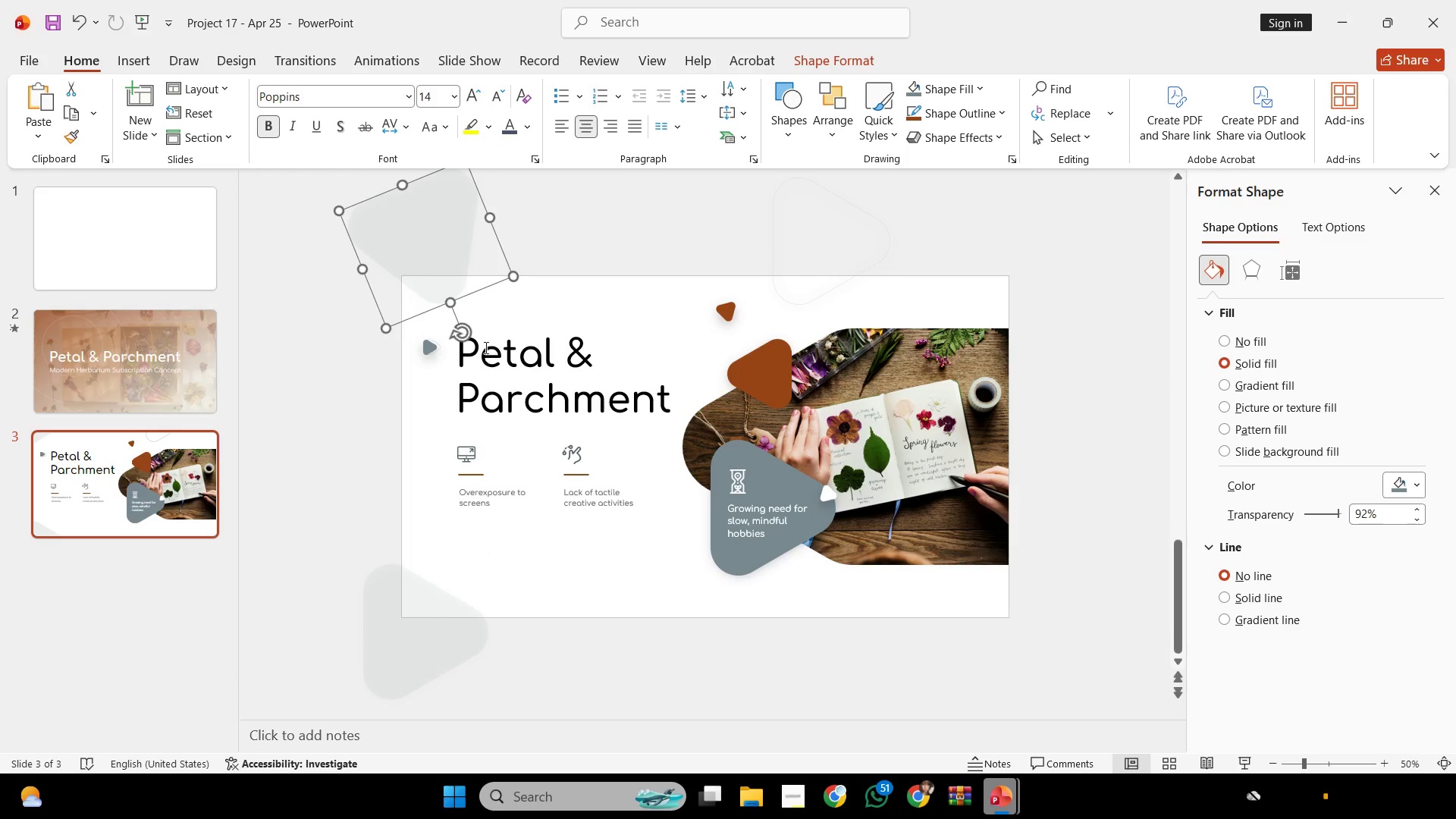 
key(Control+ControlLeft)
 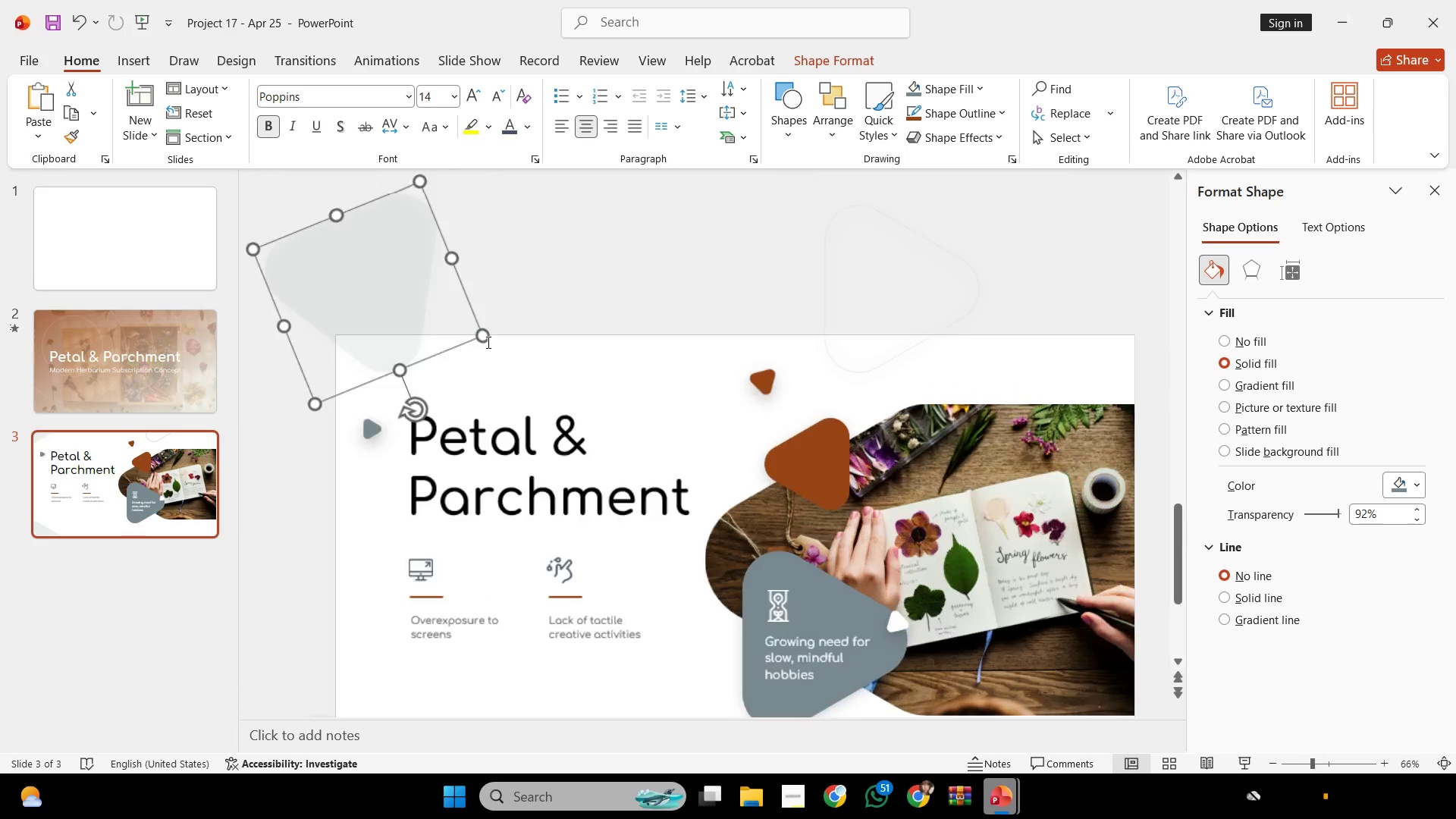 
scroll: coordinate [487, 342], scroll_direction: none, amount: 0.0
 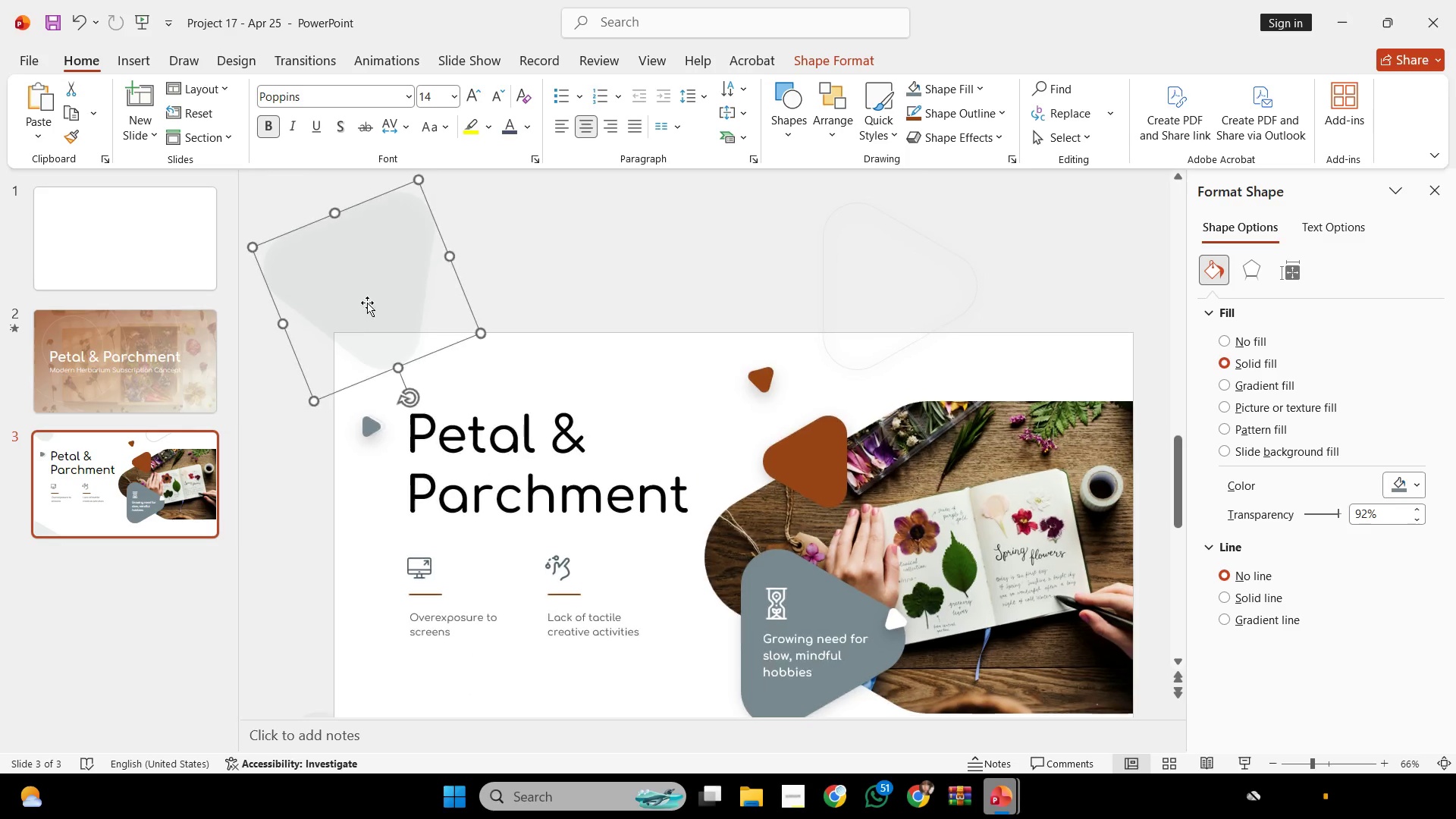 
left_click_drag(start_coordinate=[367, 302], to_coordinate=[390, 312])
 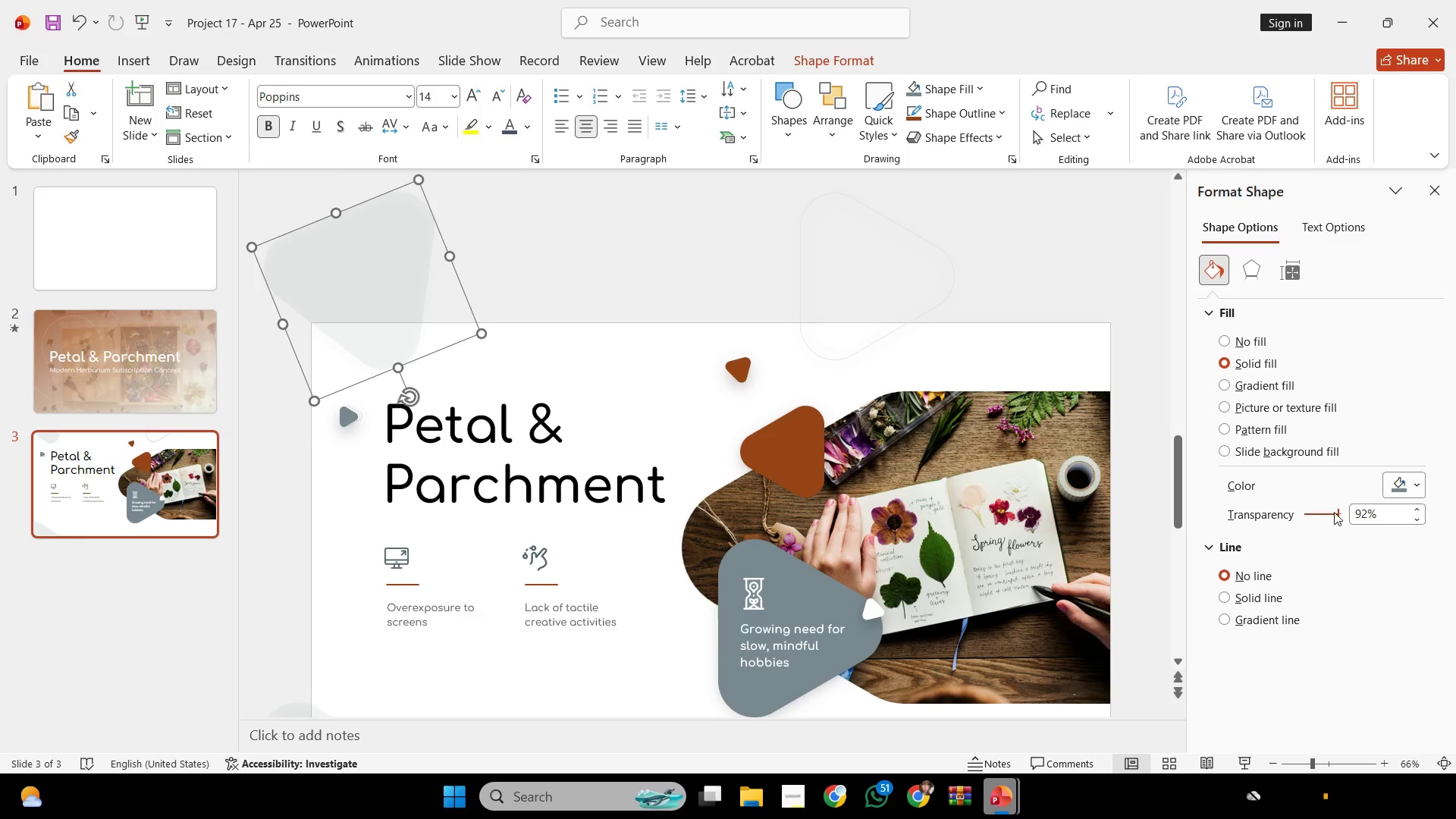 
left_click([1334, 512])
 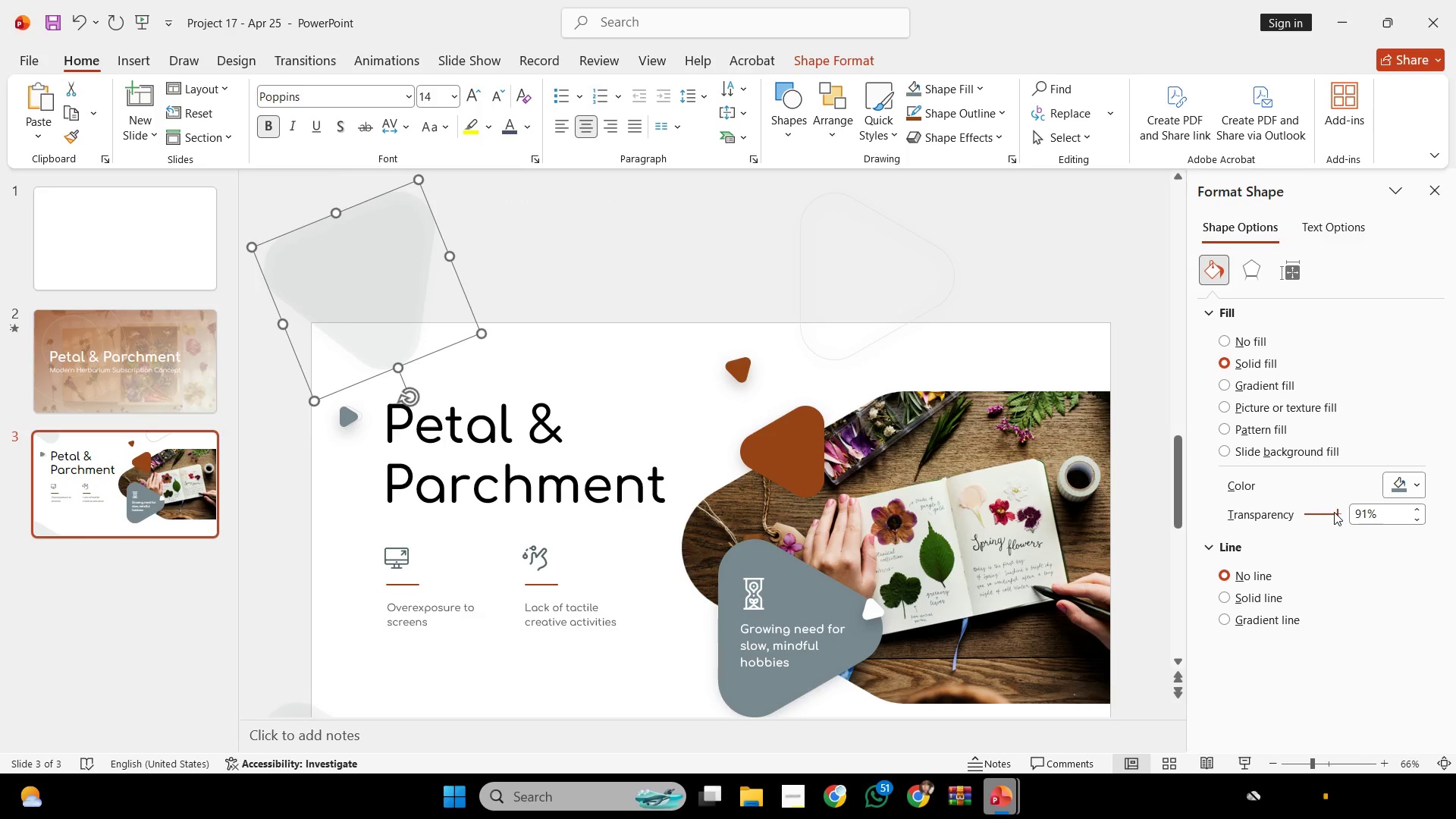 
scroll: coordinate [1334, 512], scroll_direction: up, amount: 9.0
 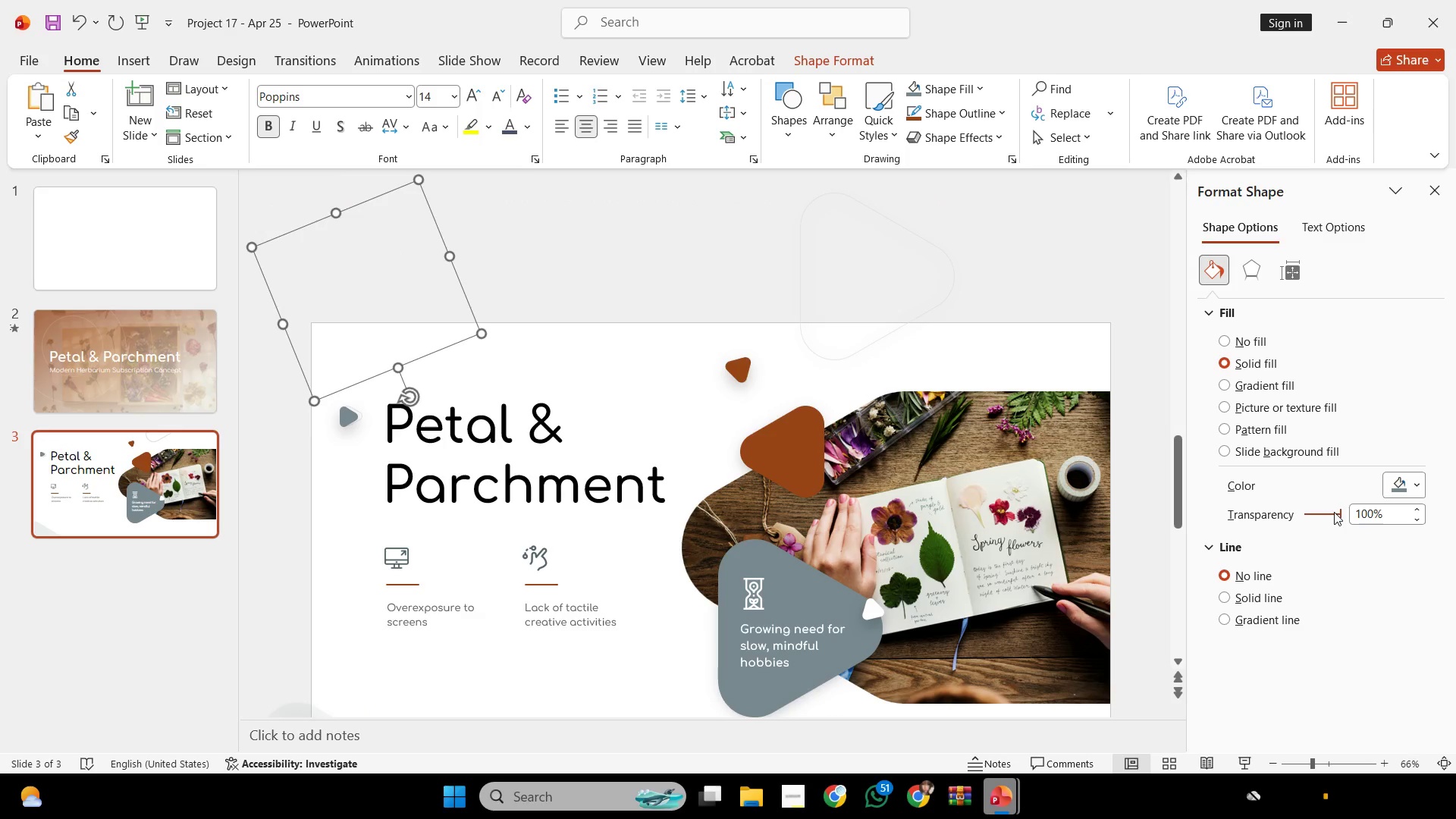 
scroll: coordinate [1334, 512], scroll_direction: none, amount: 0.0
 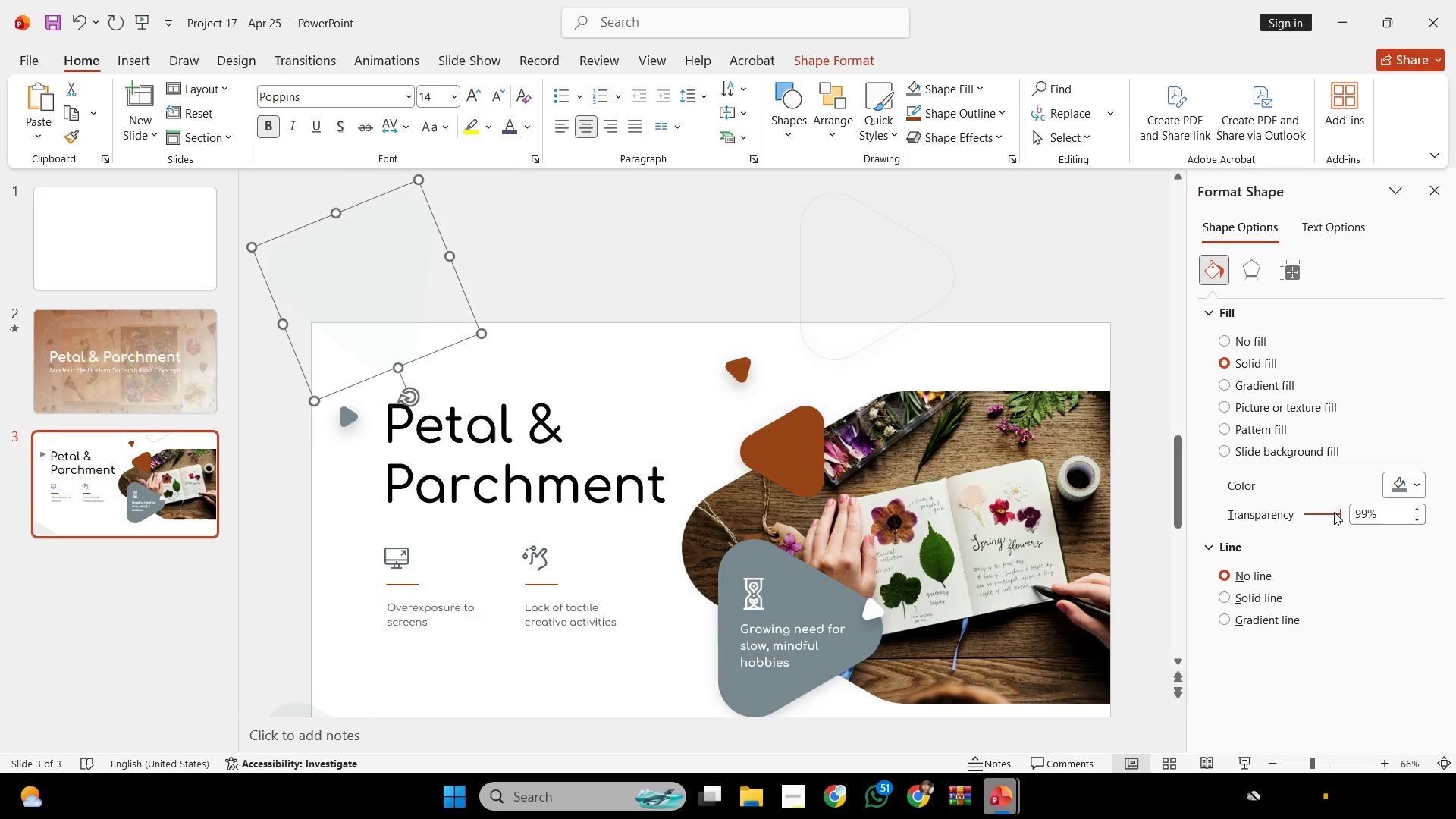 
scroll: coordinate [1334, 512], scroll_direction: down, amount: 1.0
 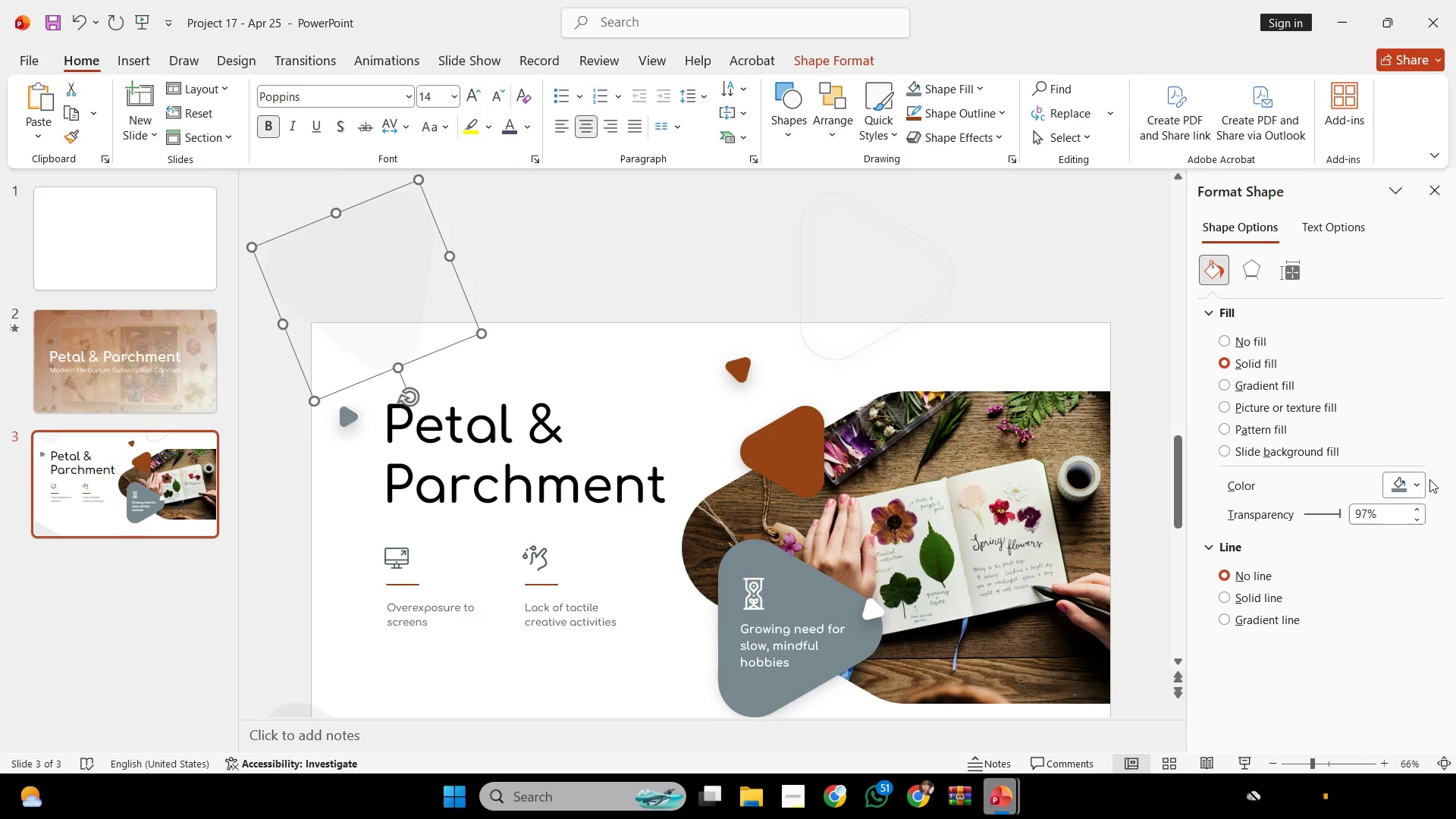 
left_click([1415, 488])
 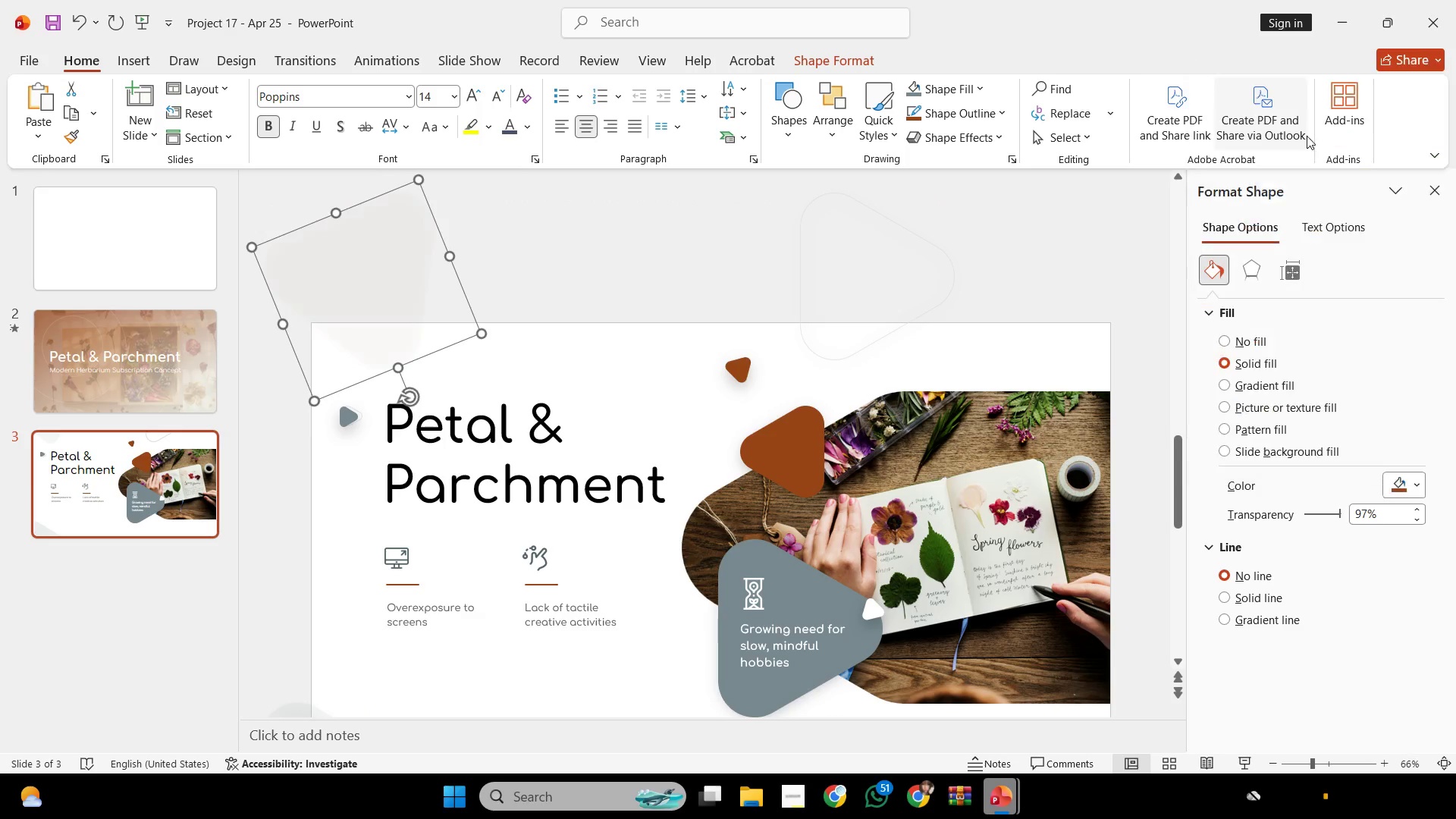 
double_click([631, 310])
 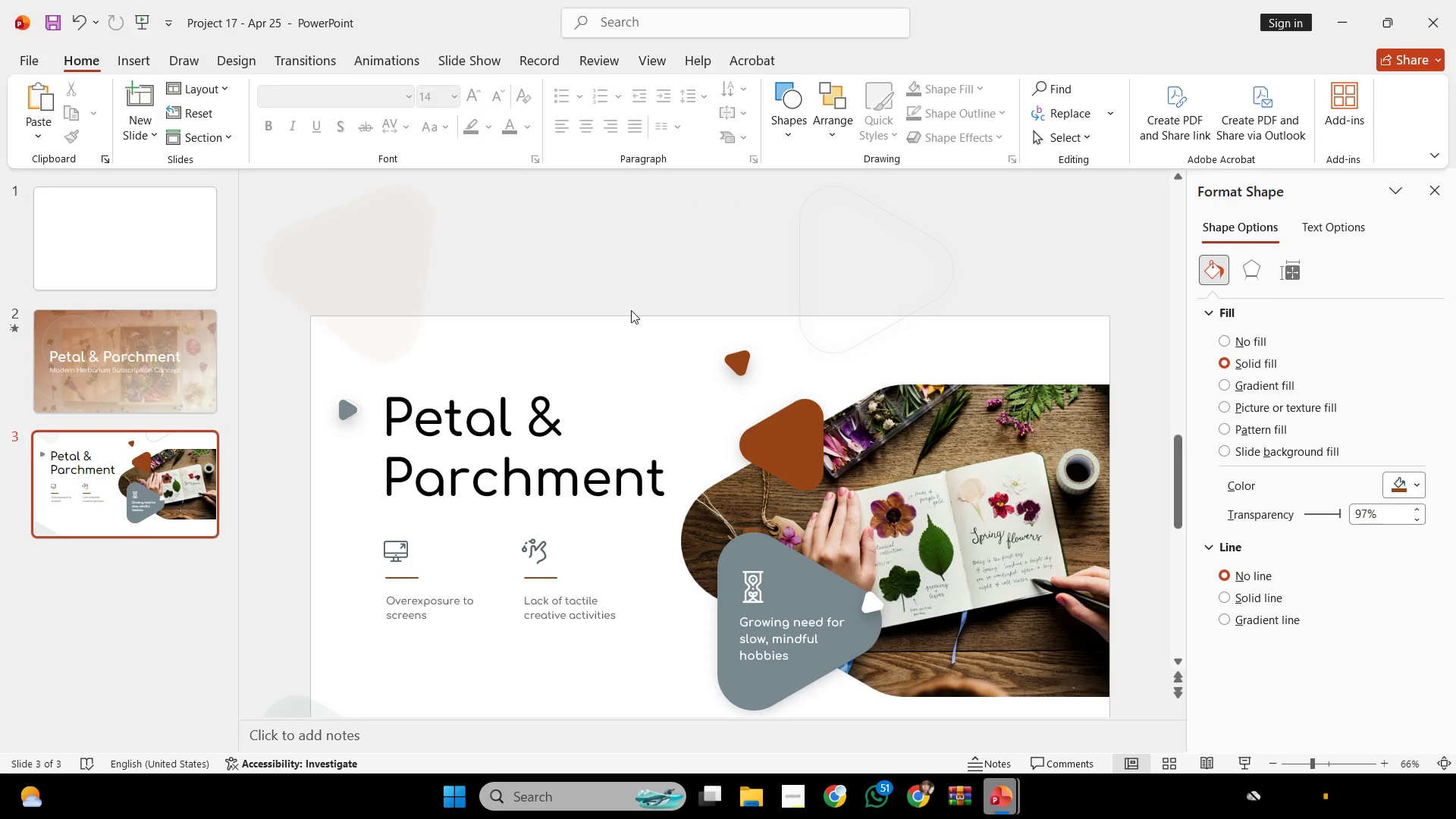 
hold_key(key=ControlLeft, duration=0.33)
 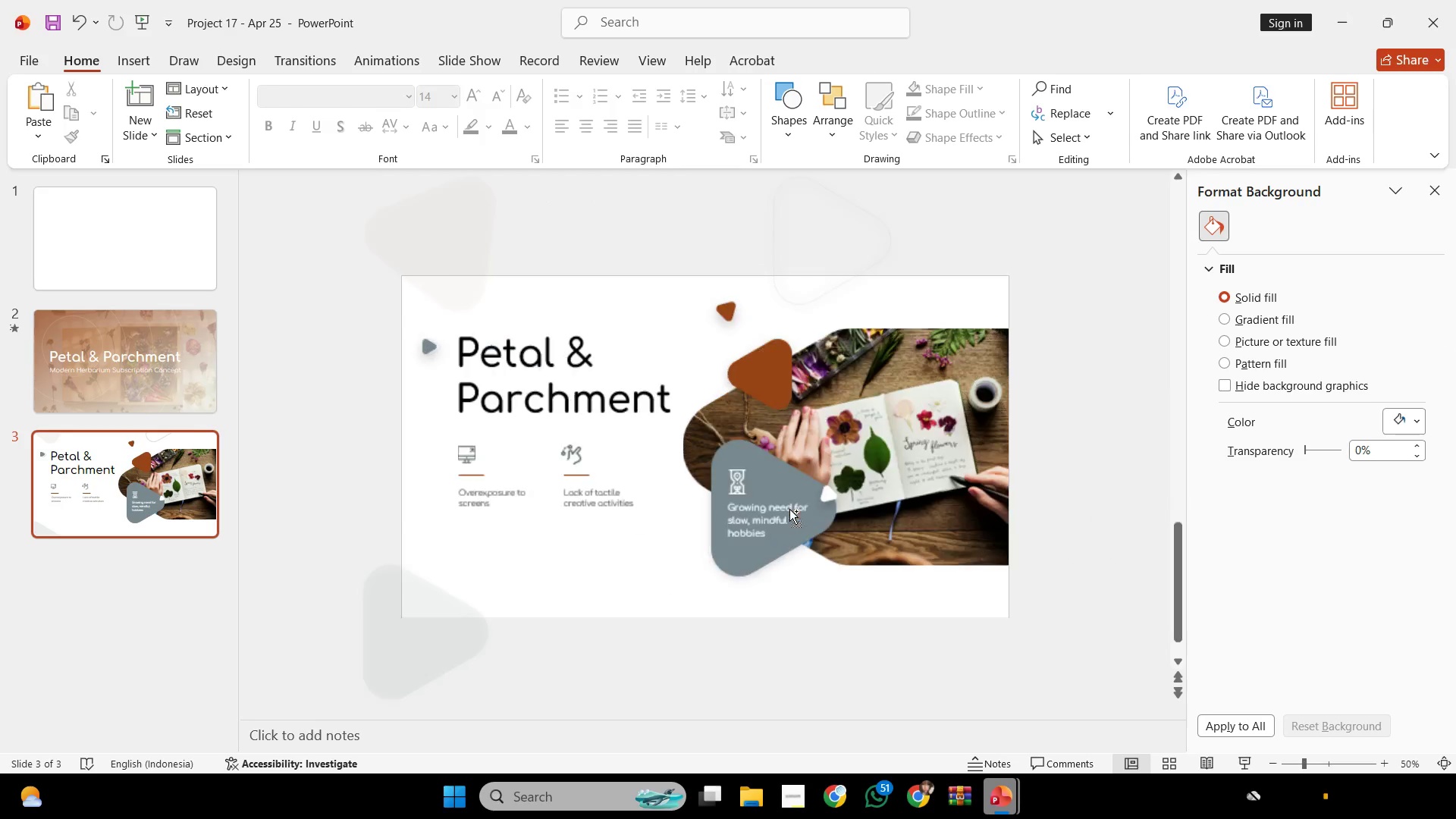 
key(Control+ControlLeft)
 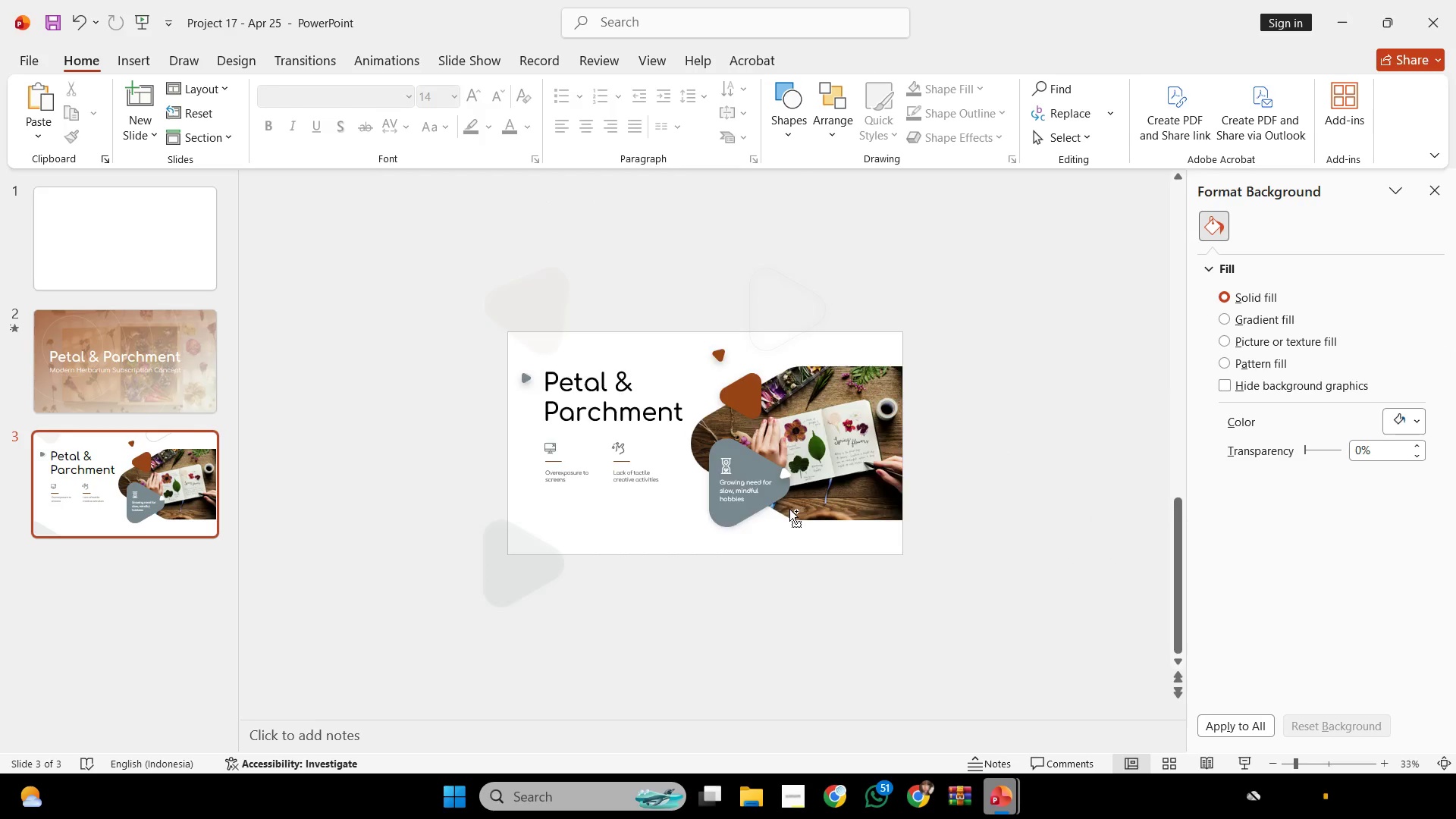 
scroll: coordinate [631, 311], scroll_direction: down, amount: 2.0
 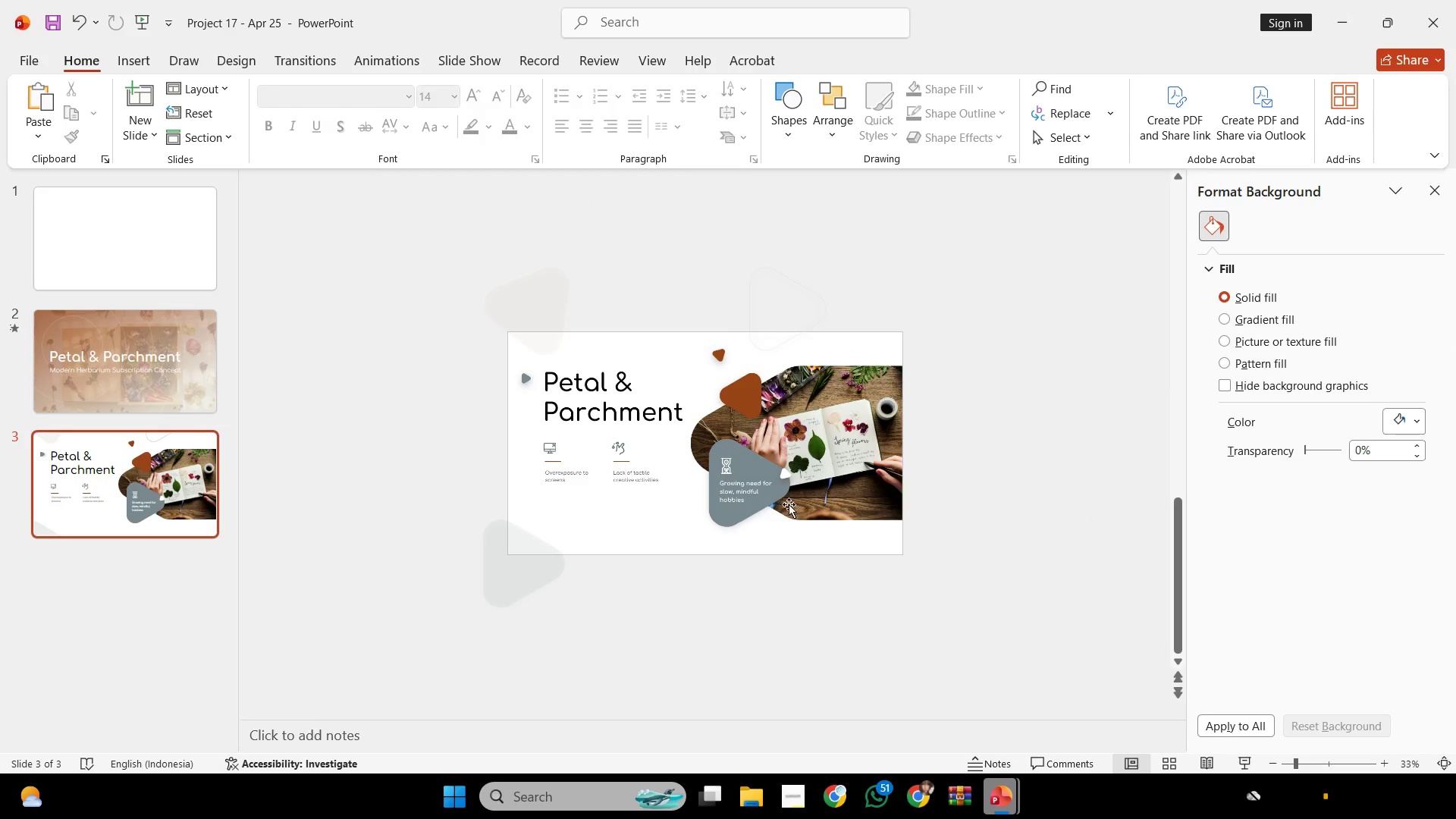 
scroll: coordinate [789, 509], scroll_direction: none, amount: 0.0
 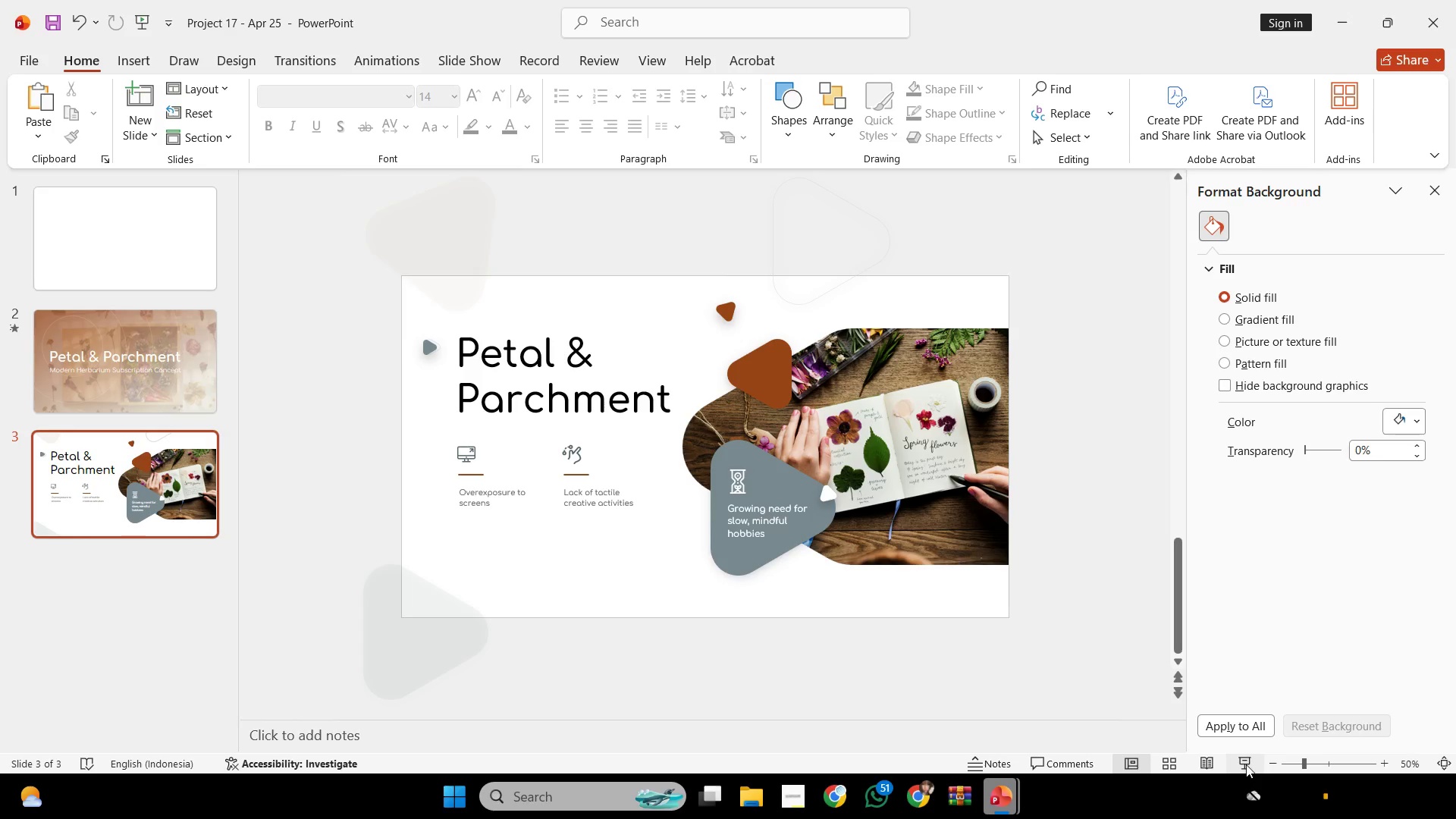 
left_click([1245, 764])
 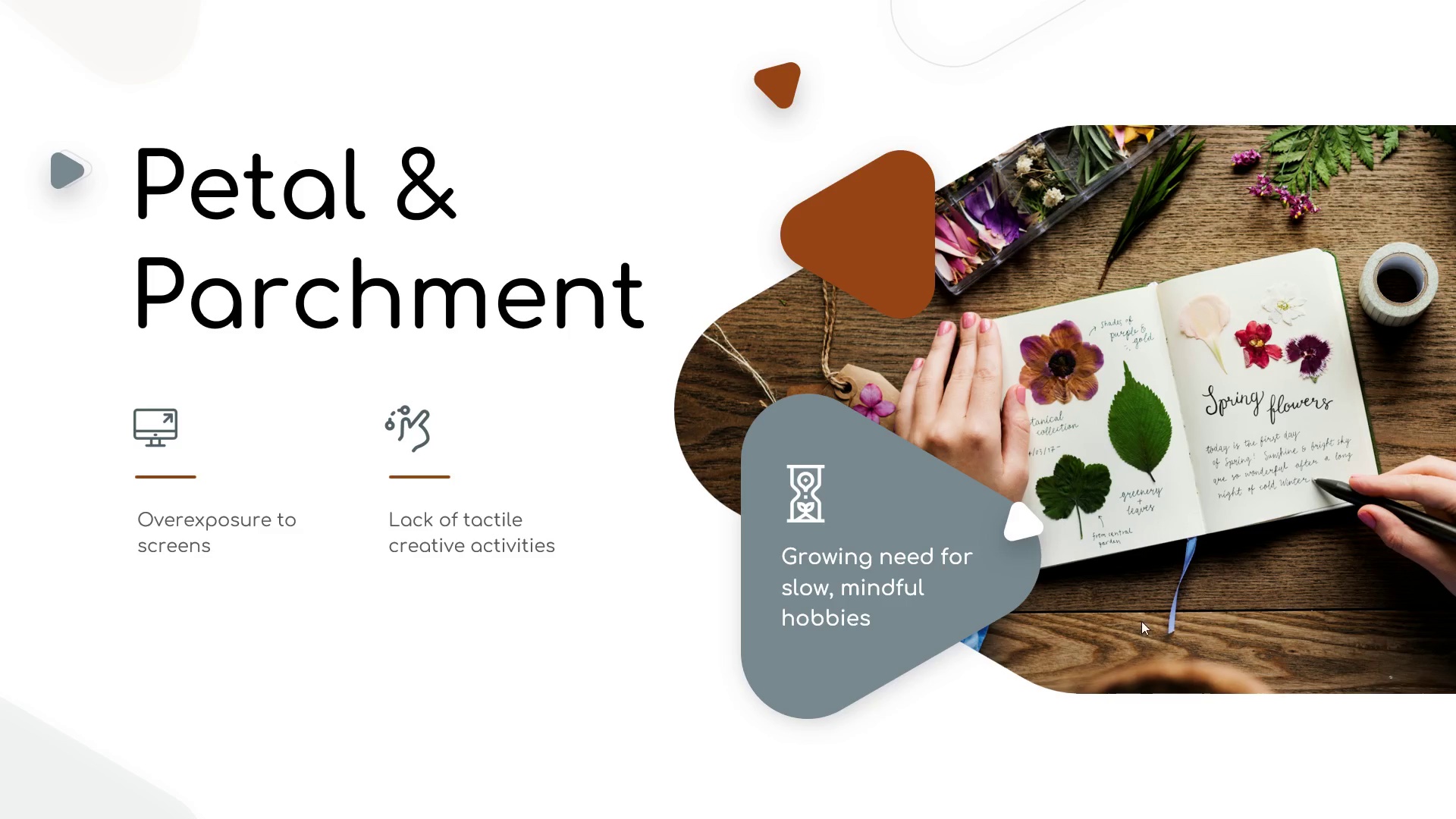 
key(Escape)
 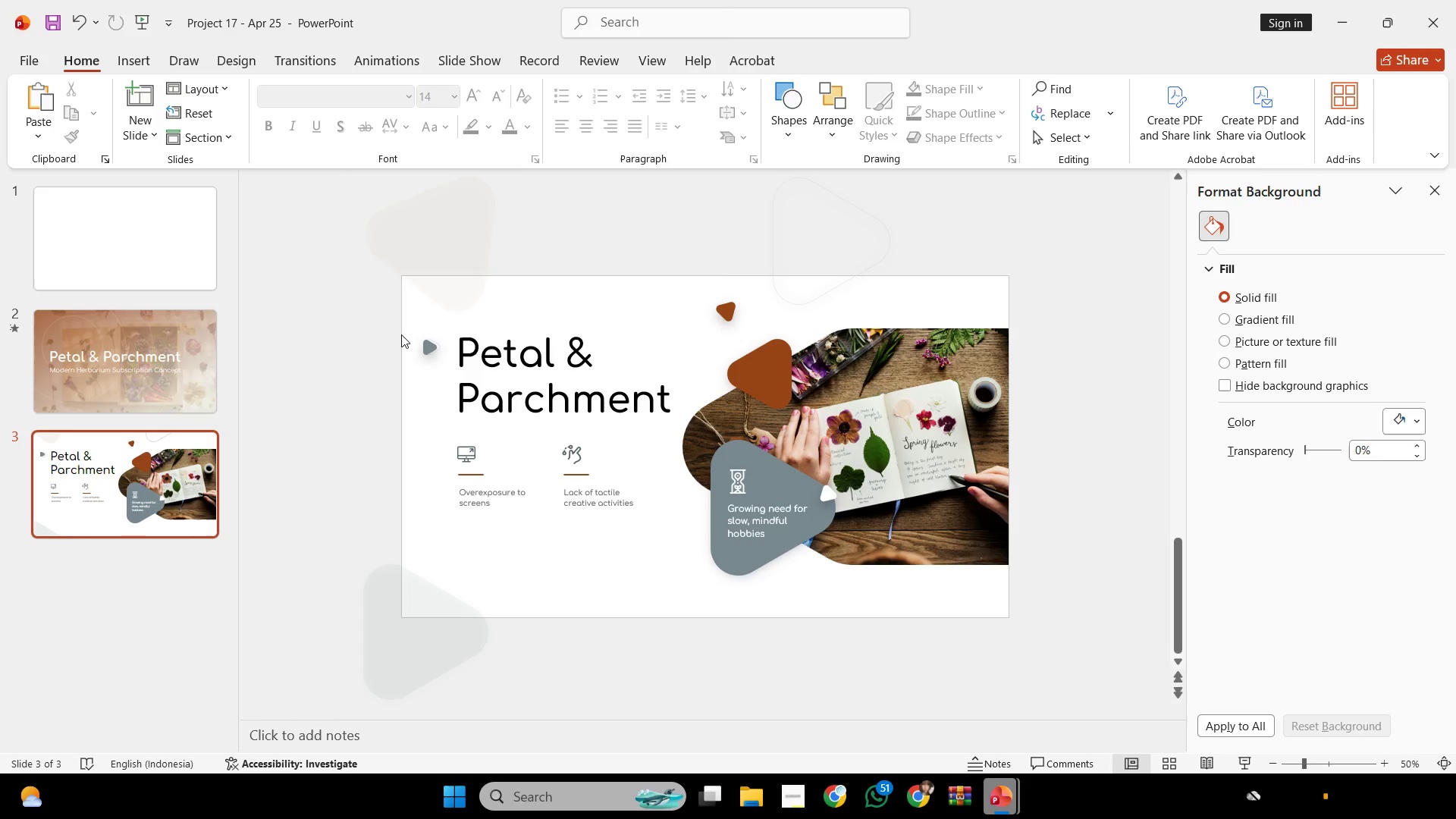 
left_click_drag(start_coordinate=[397, 316], to_coordinate=[708, 587])
 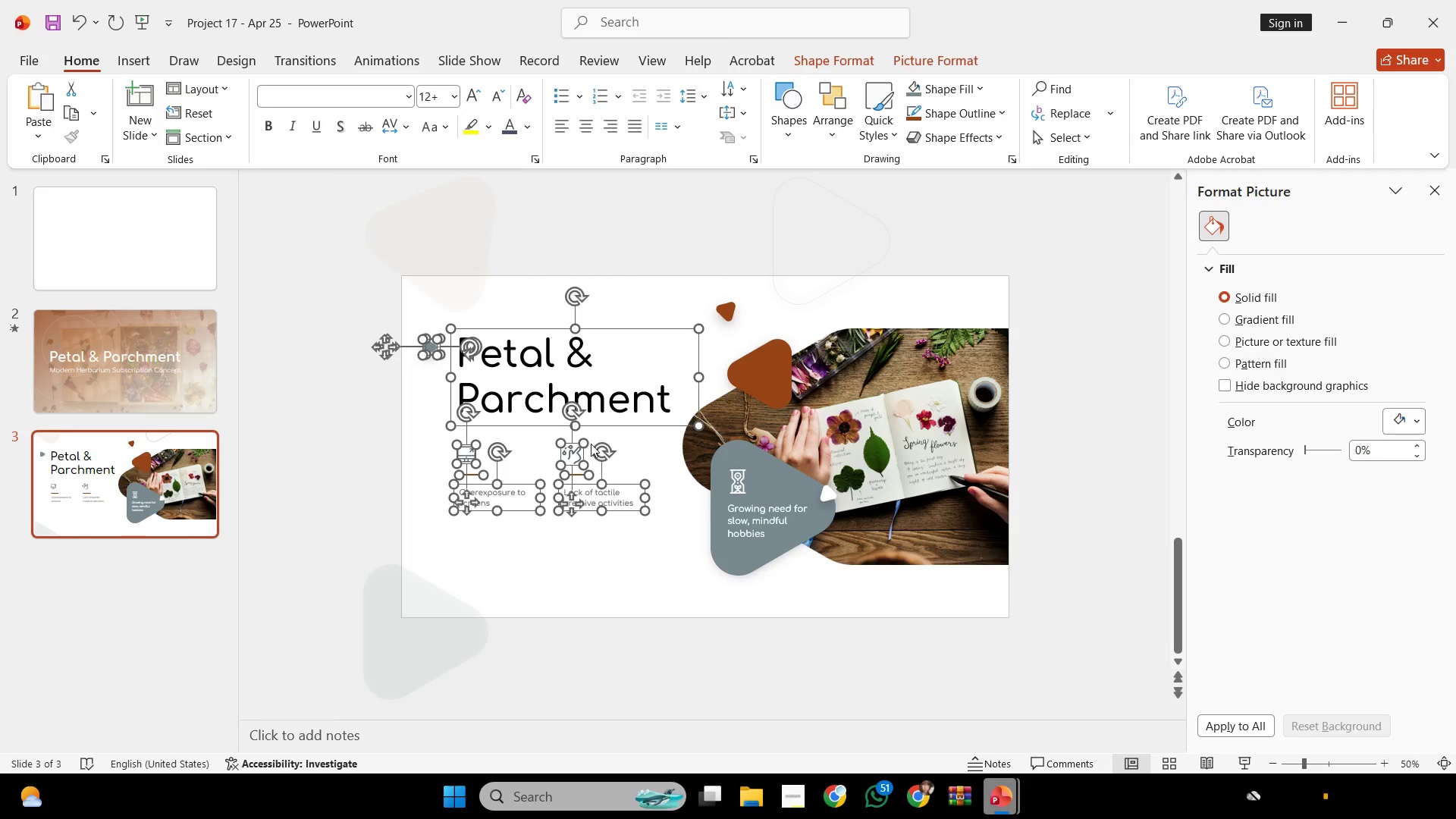 
hold_key(key=ShiftLeft, duration=0.73)
 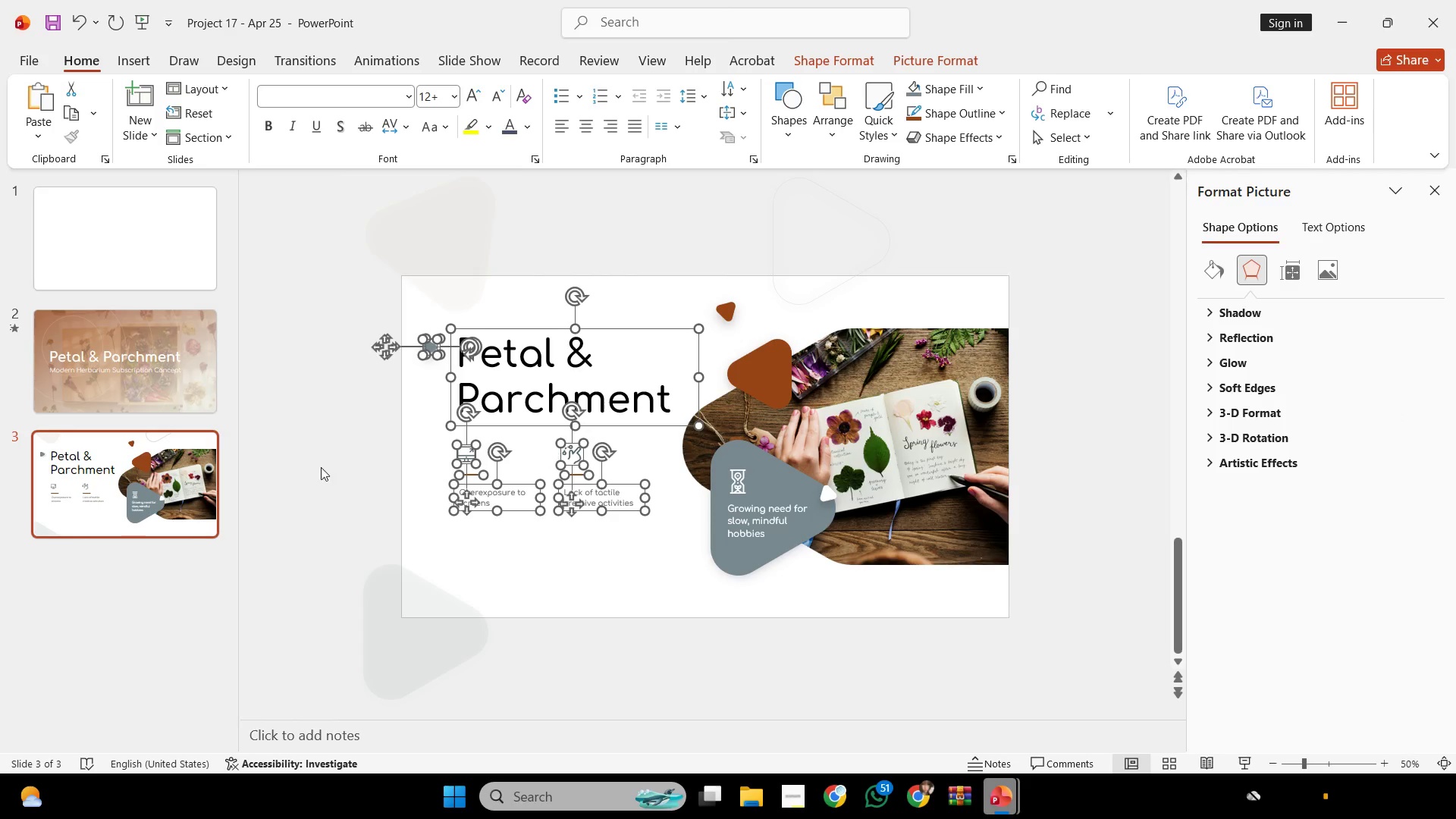 
left_click([318, 467])
 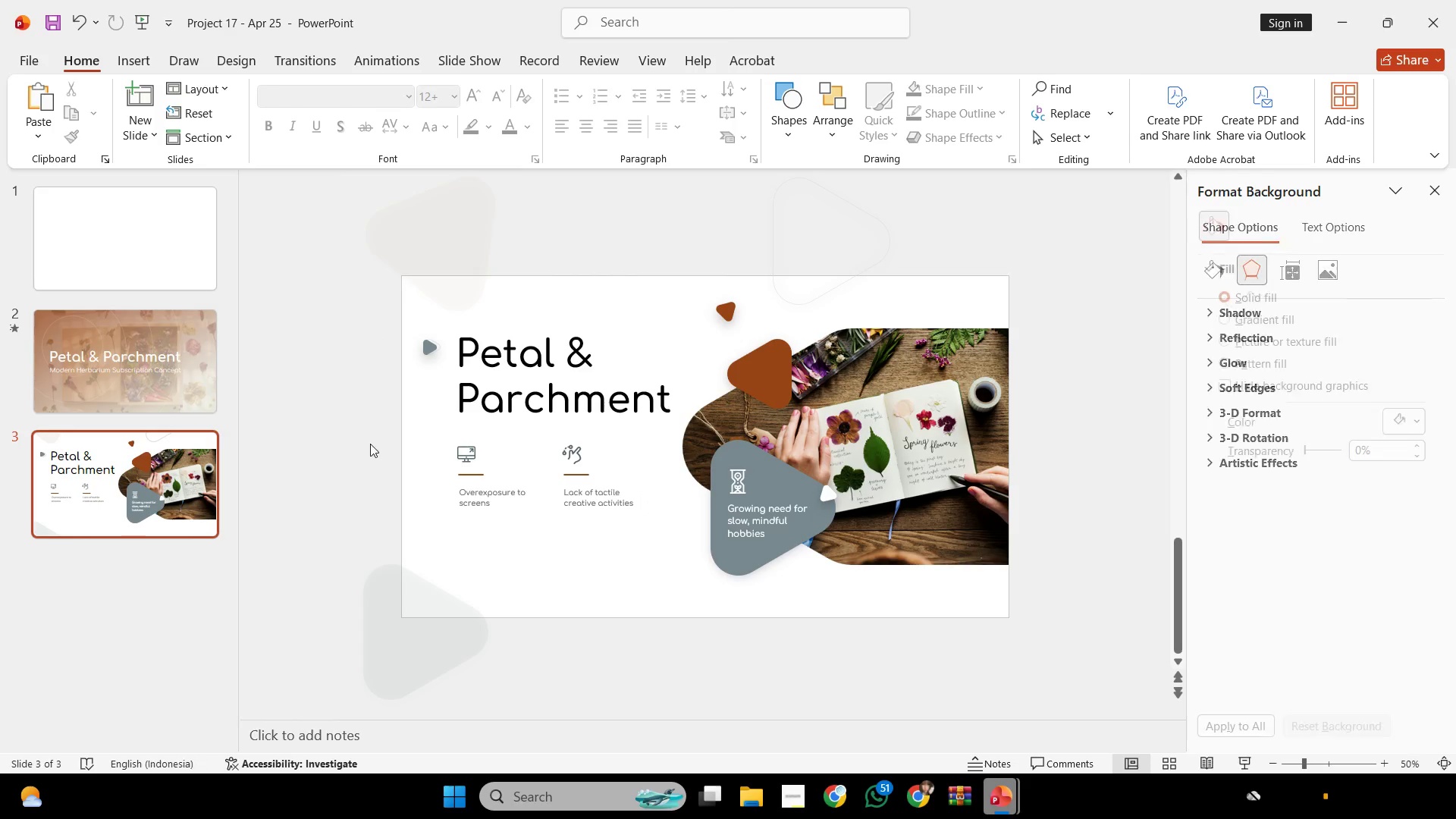 
left_click_drag(start_coordinate=[372, 444], to_coordinate=[686, 570])
 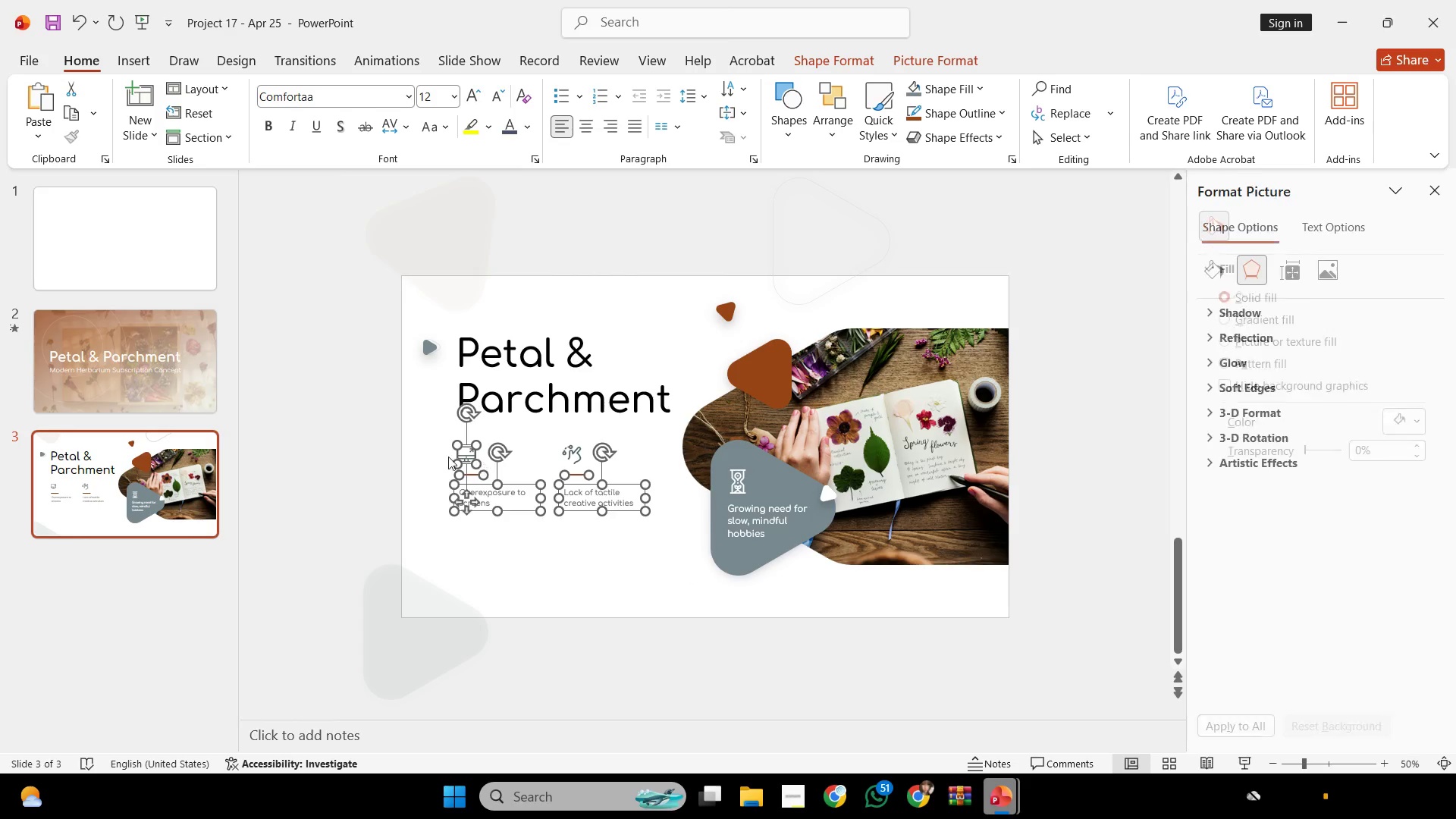 
left_click([448, 457])
 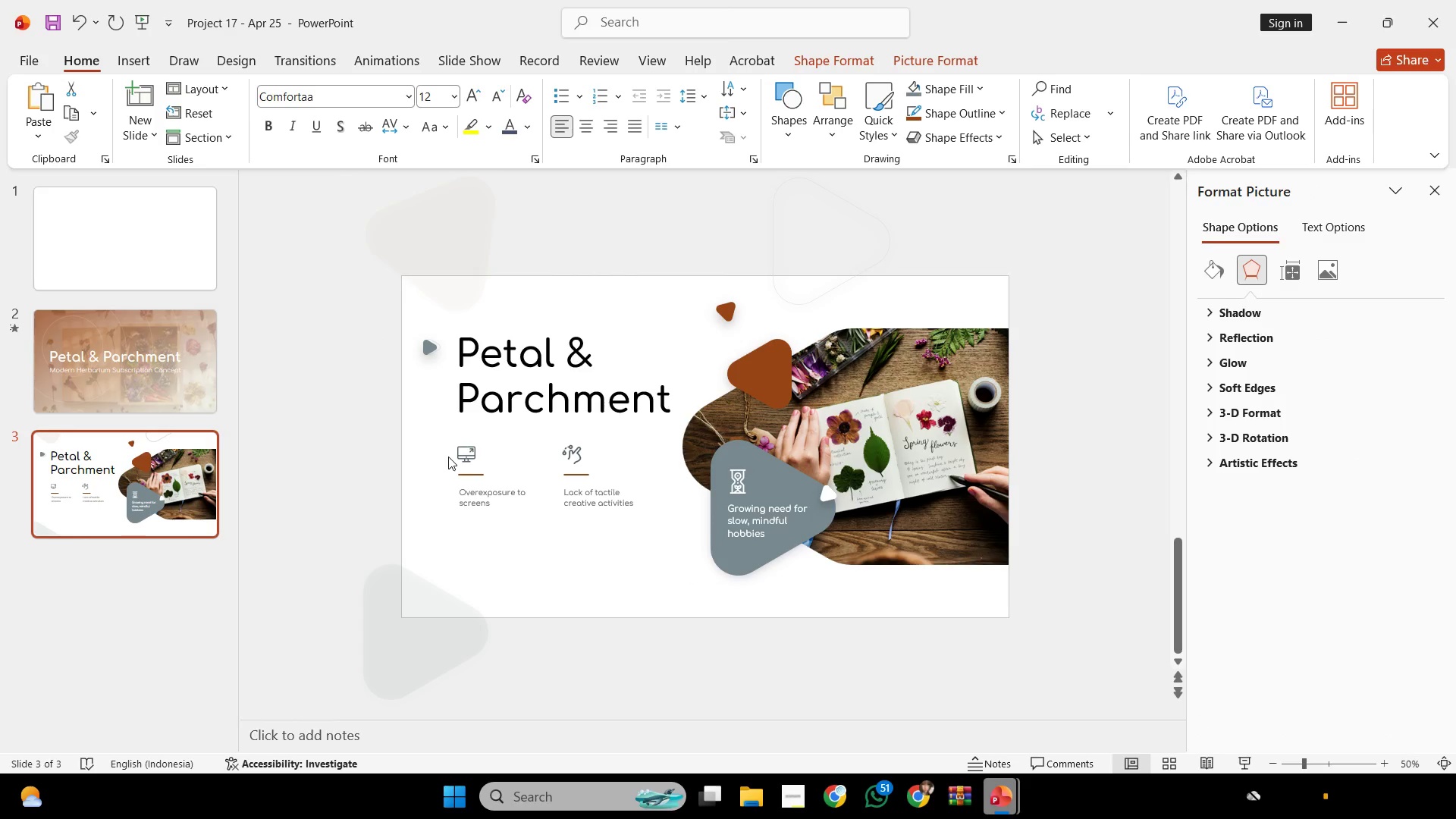 
key(Control+ControlLeft)
 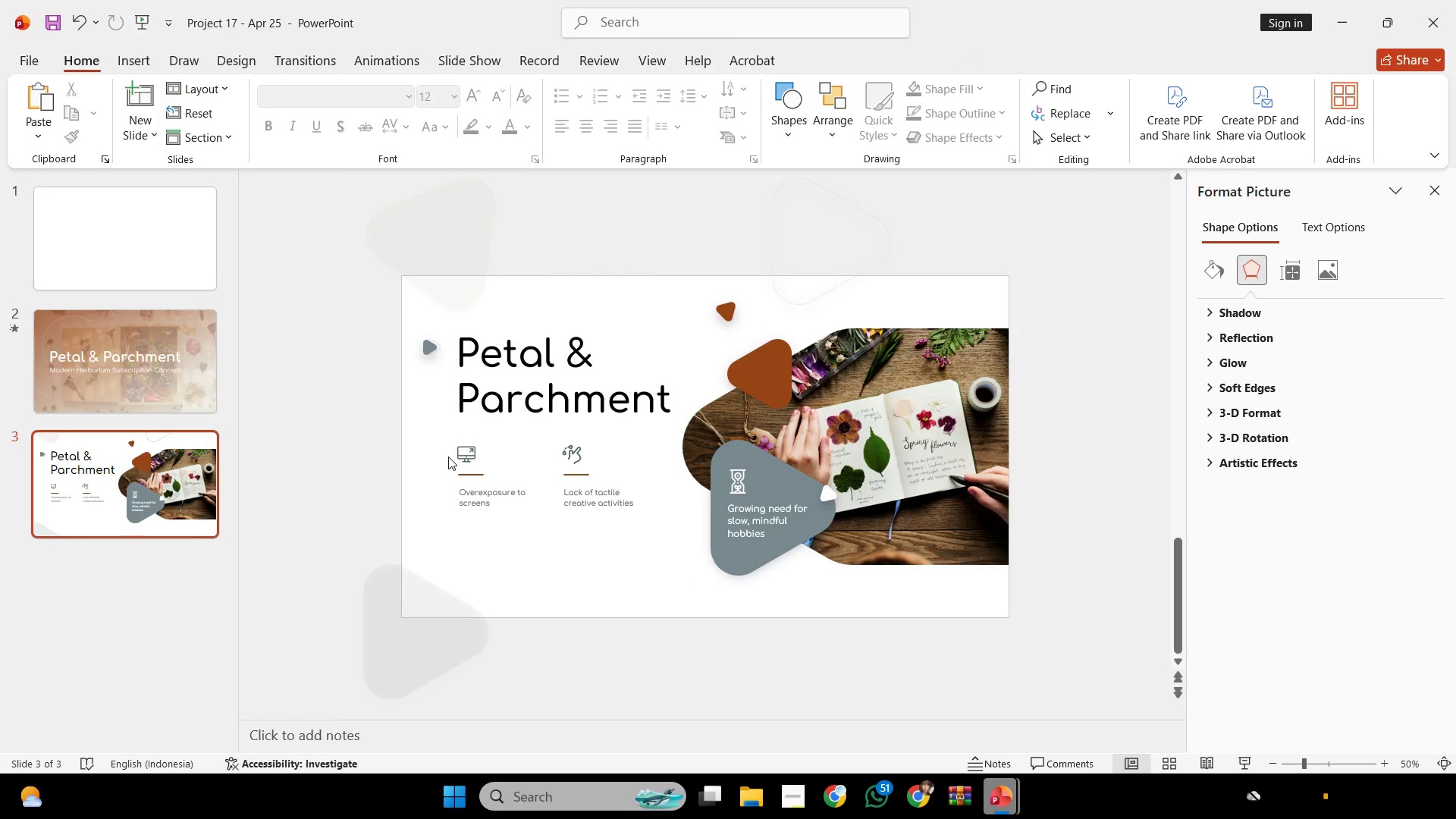 
scroll: coordinate [464, 458], scroll_direction: up, amount: 2.0
 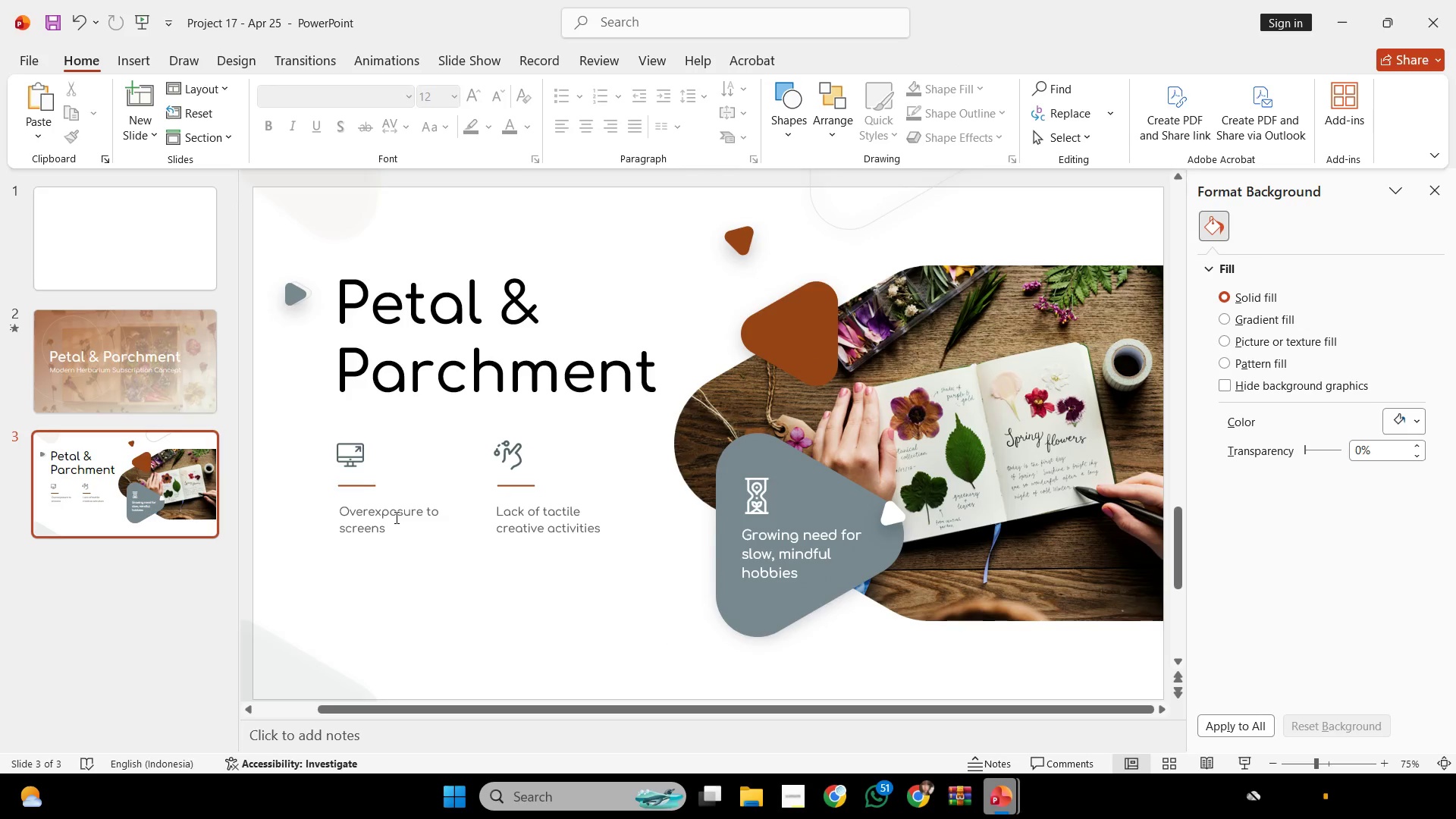 
hold_key(key=ShiftLeft, duration=0.31)
double_click([541, 516])
 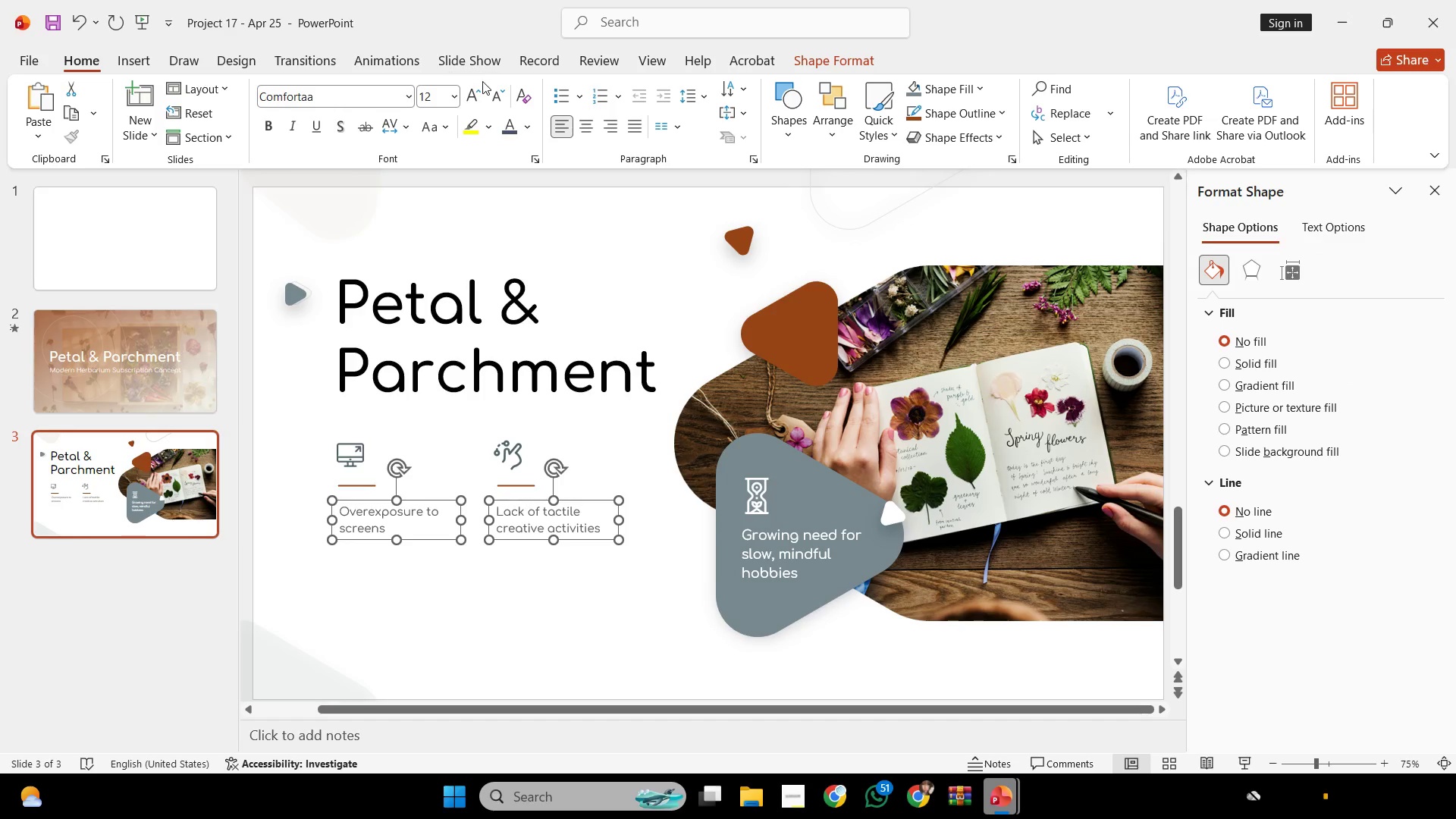 
double_click([482, 89])
 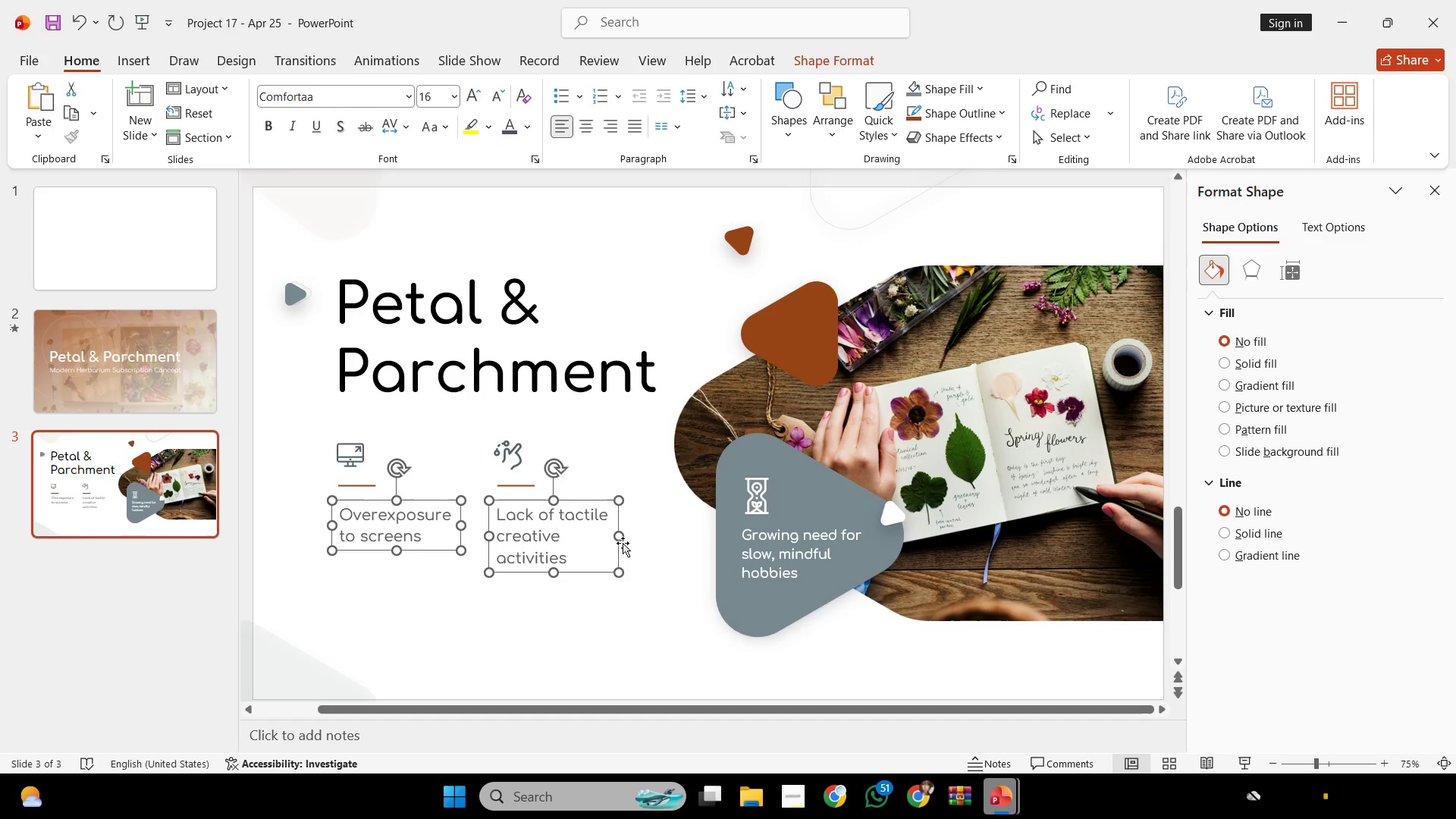 
left_click_drag(start_coordinate=[620, 536], to_coordinate=[653, 536])
 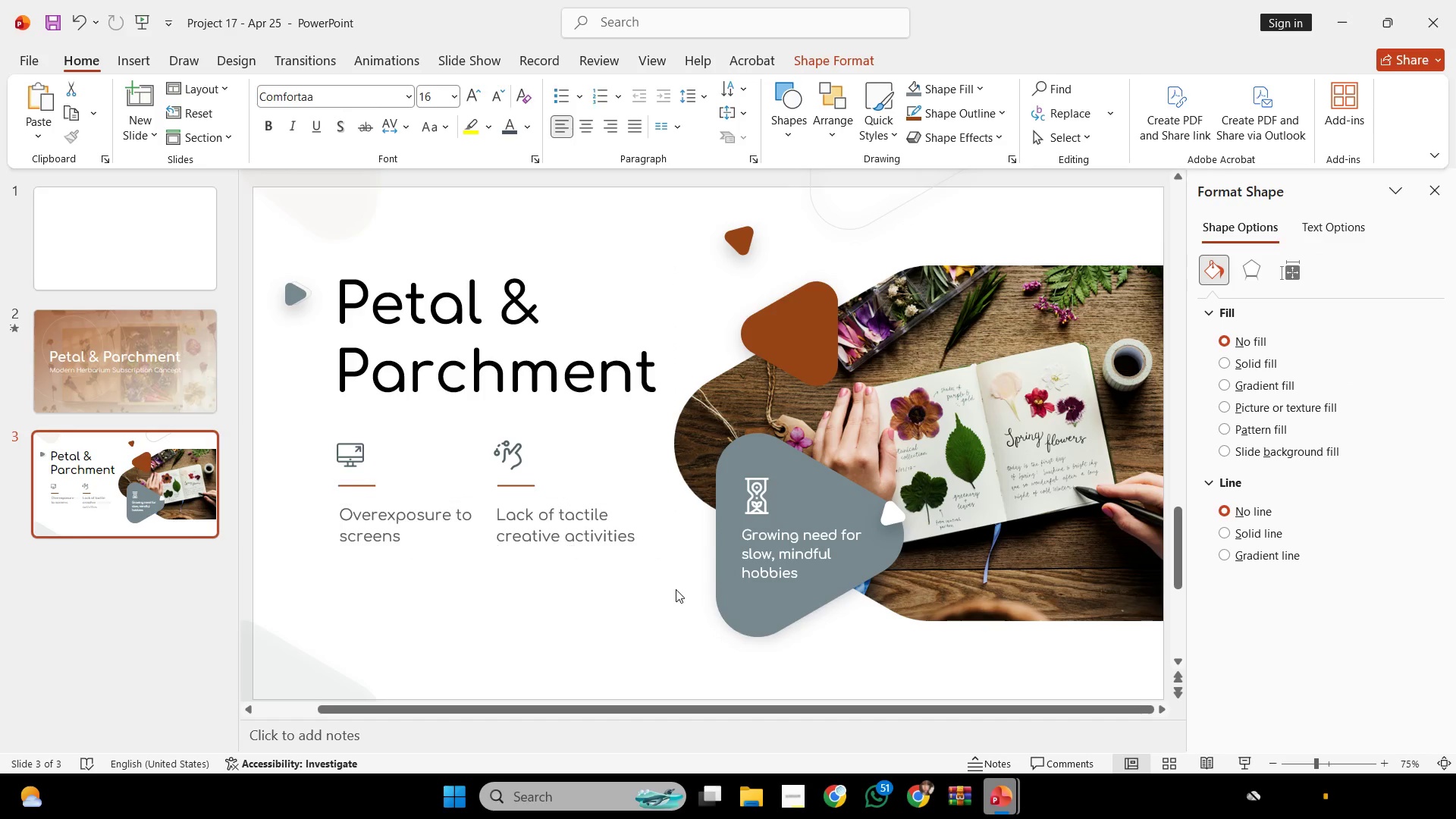 
left_click([676, 589])
 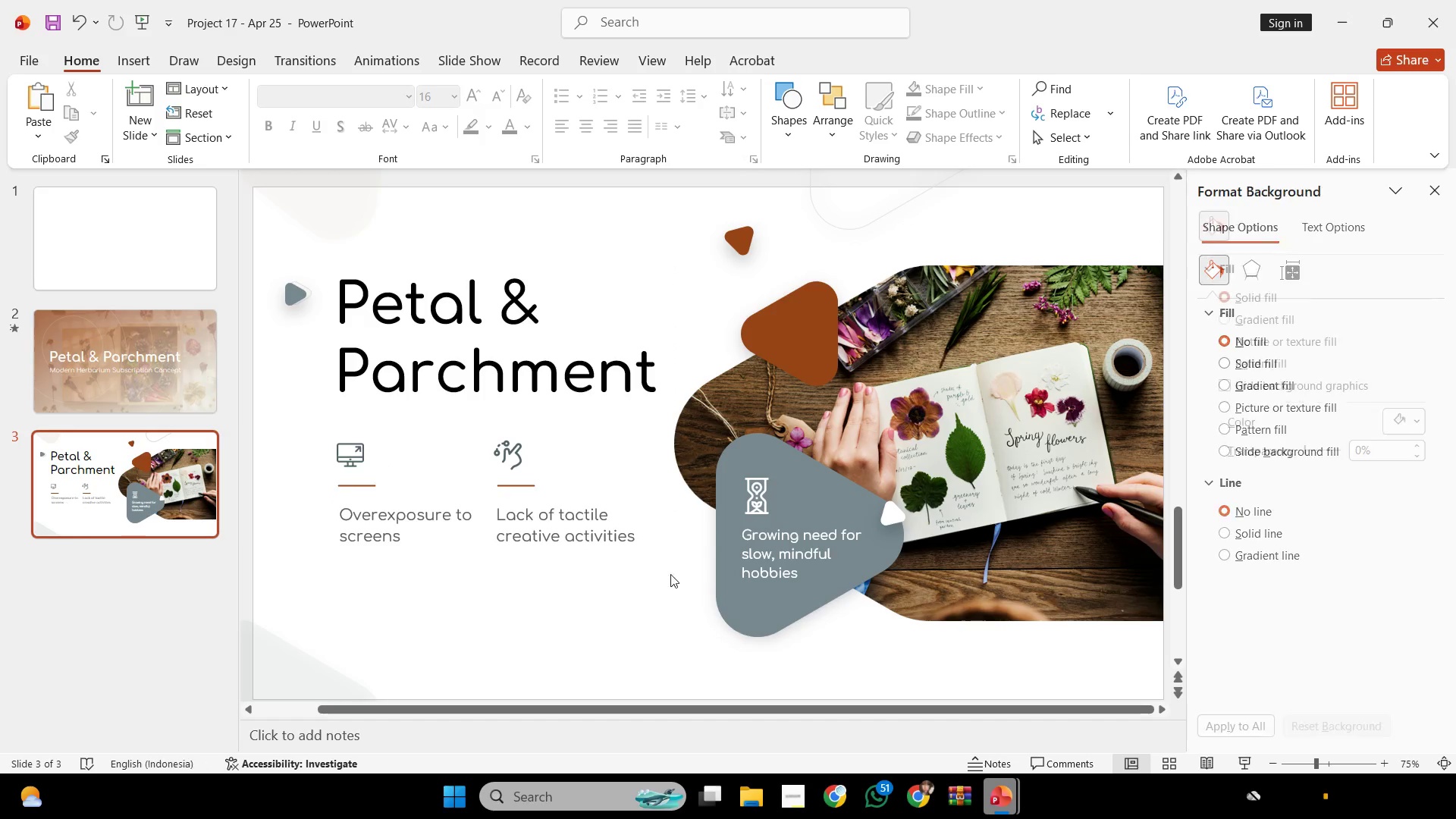 
hold_key(key=ControlLeft, duration=0.39)
scroll: coordinate [669, 554], scroll_direction: none, amount: 0.0
 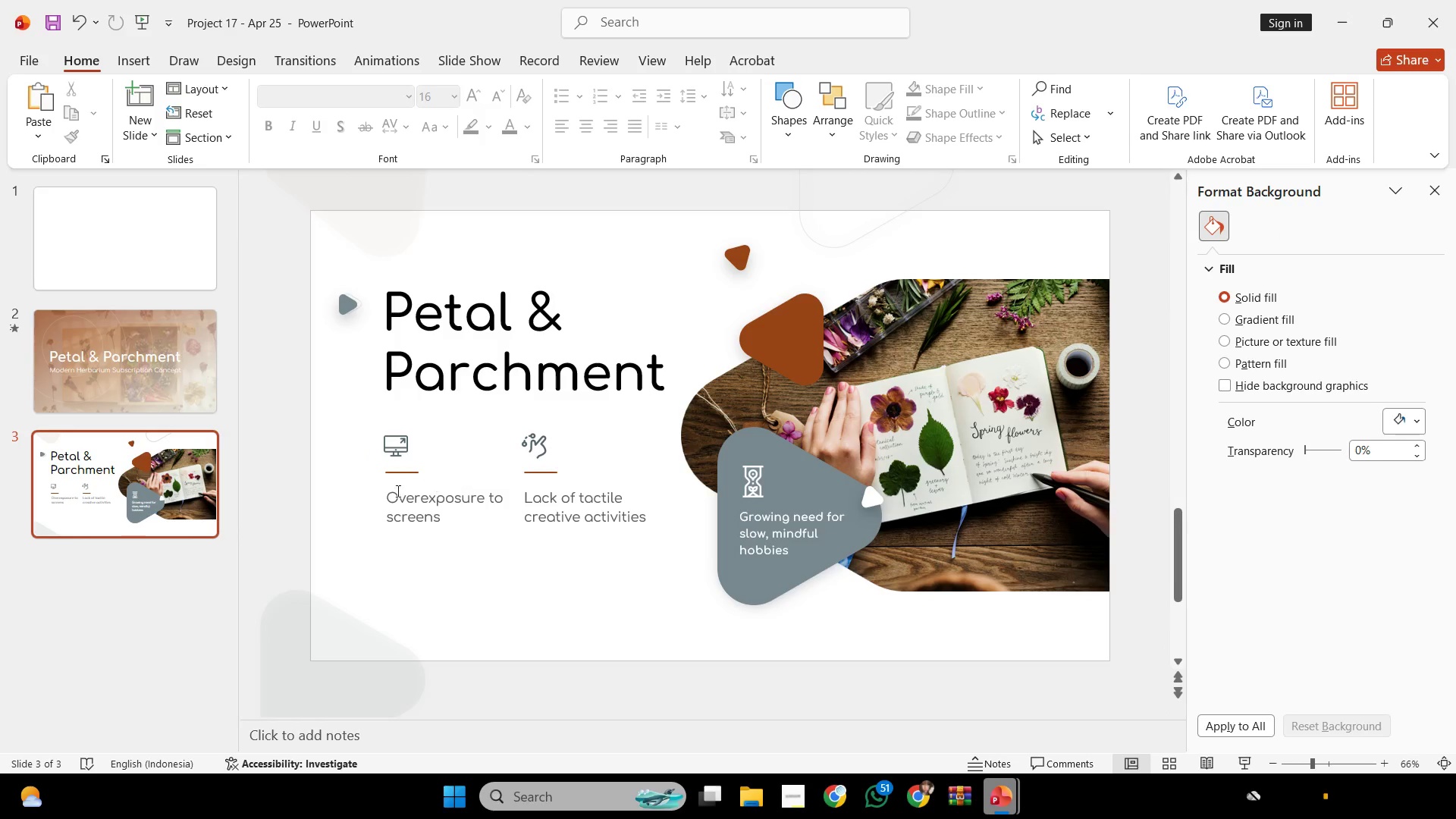 
left_click_drag(start_coordinate=[347, 553], to_coordinate=[516, 423])
 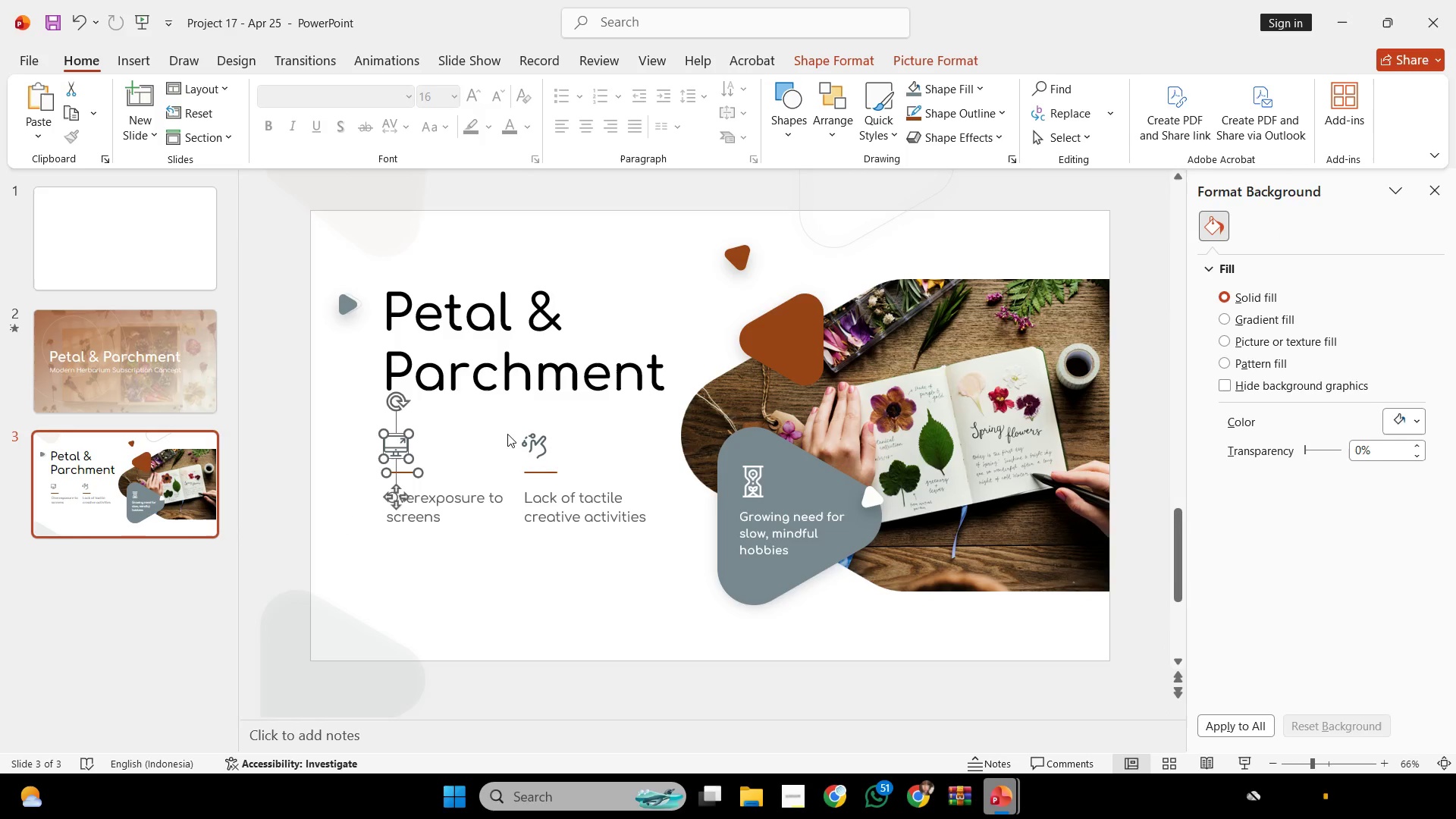 
hold_key(key=ShiftLeft, duration=0.44)
 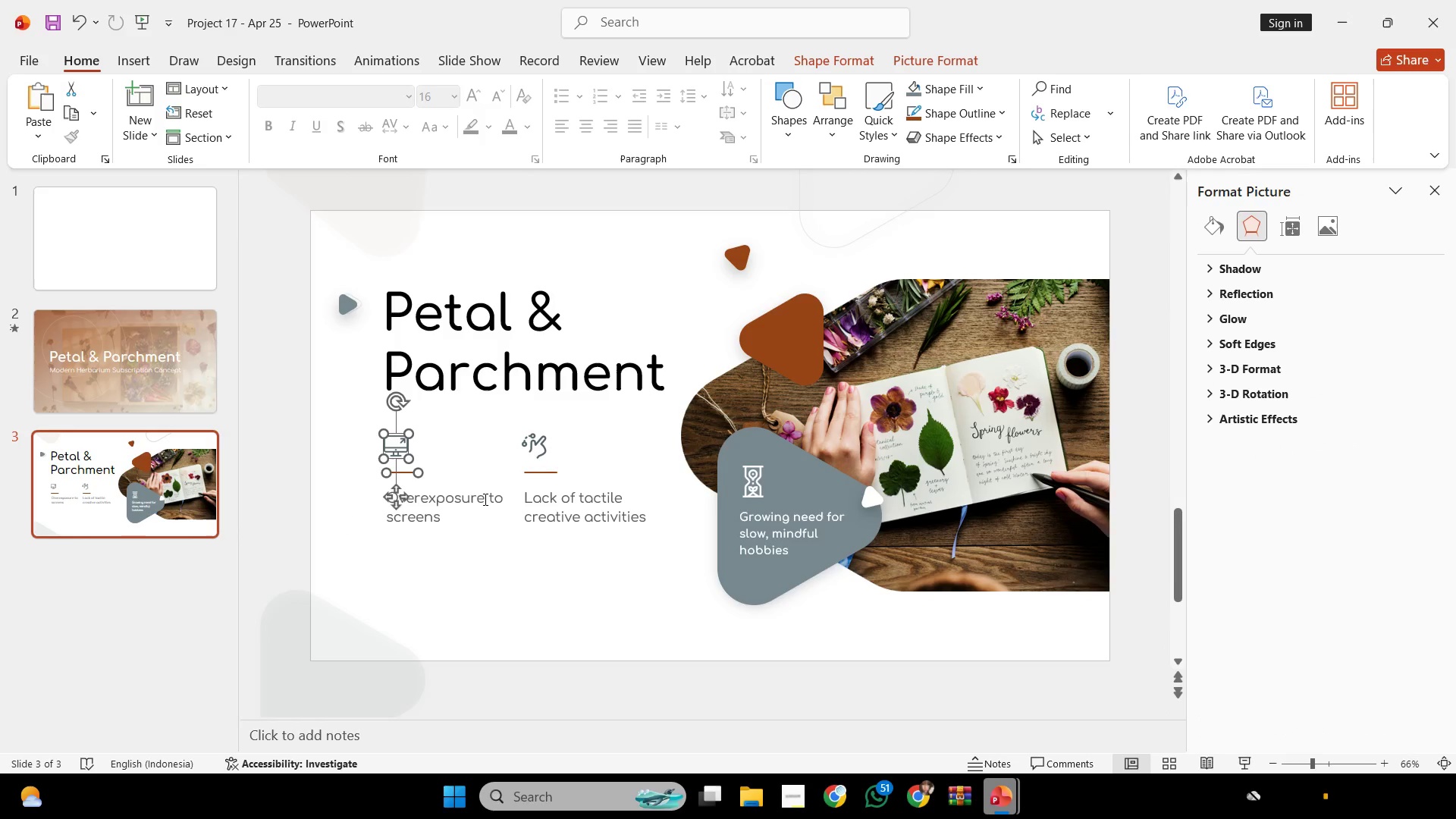 
hold_key(key=ShiftLeft, duration=1.31)
left_click([465, 500])
 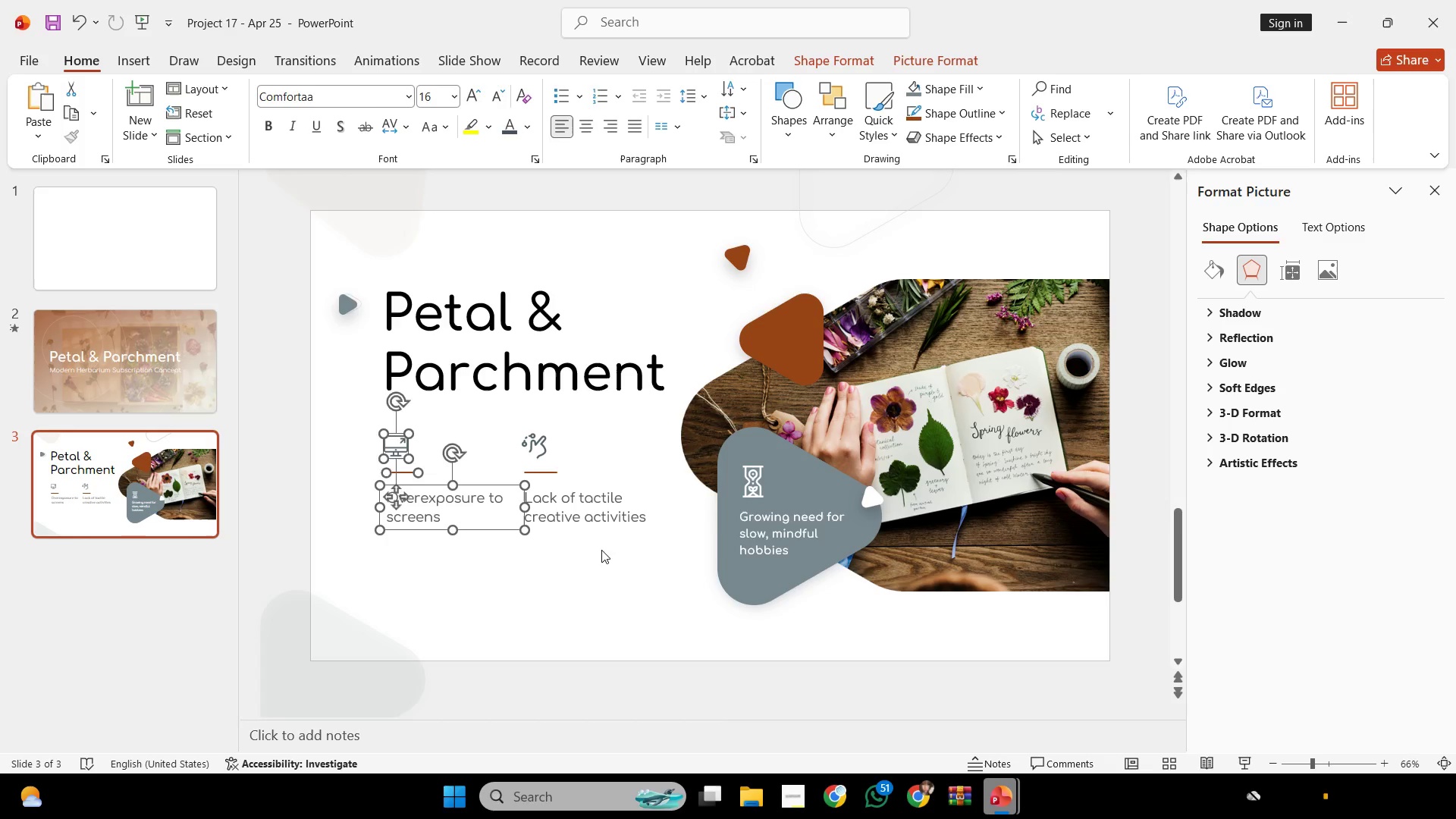 
left_click([608, 557])
 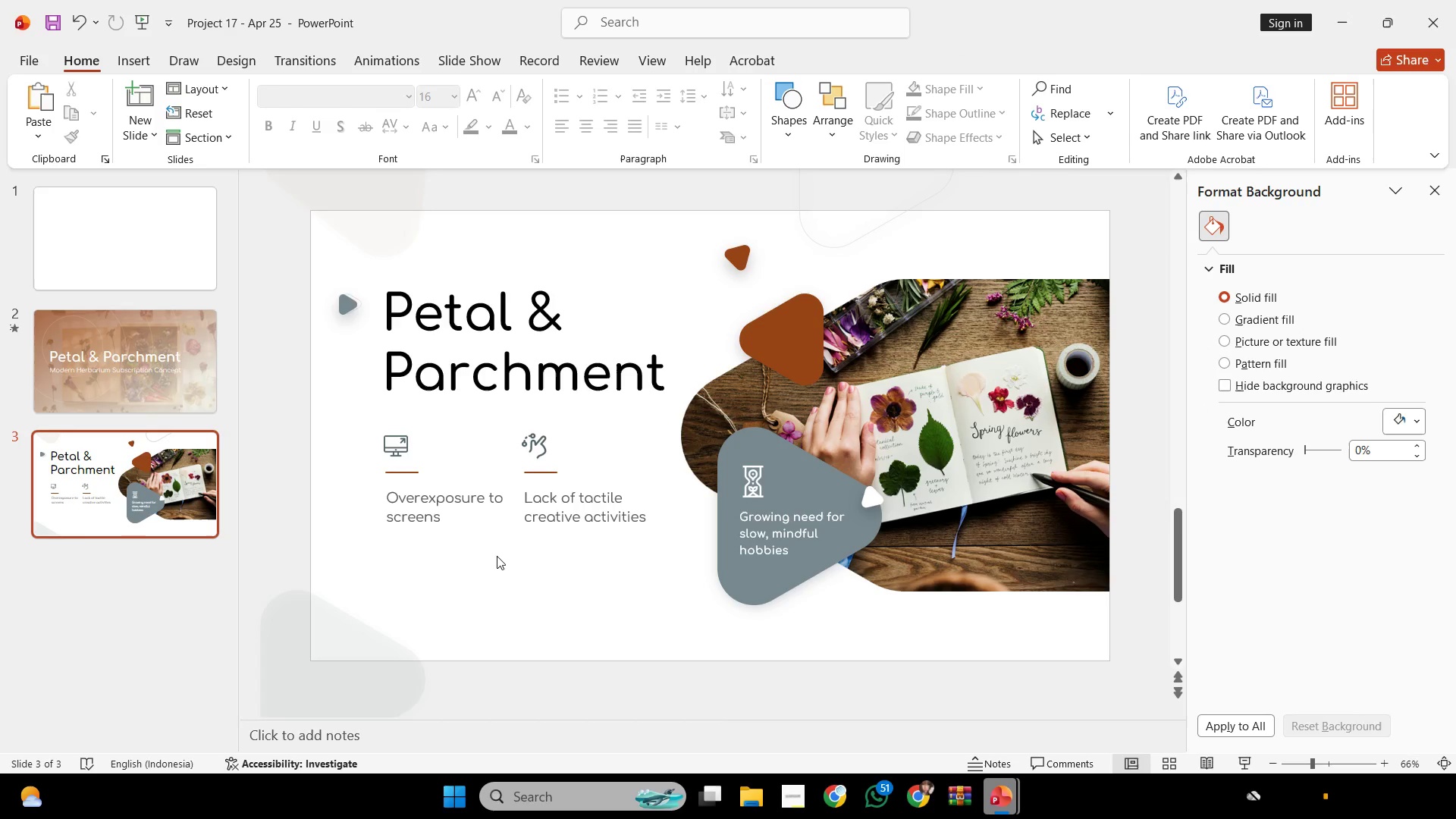 
left_click_drag(start_coordinate=[497, 556], to_coordinate=[689, 415])
 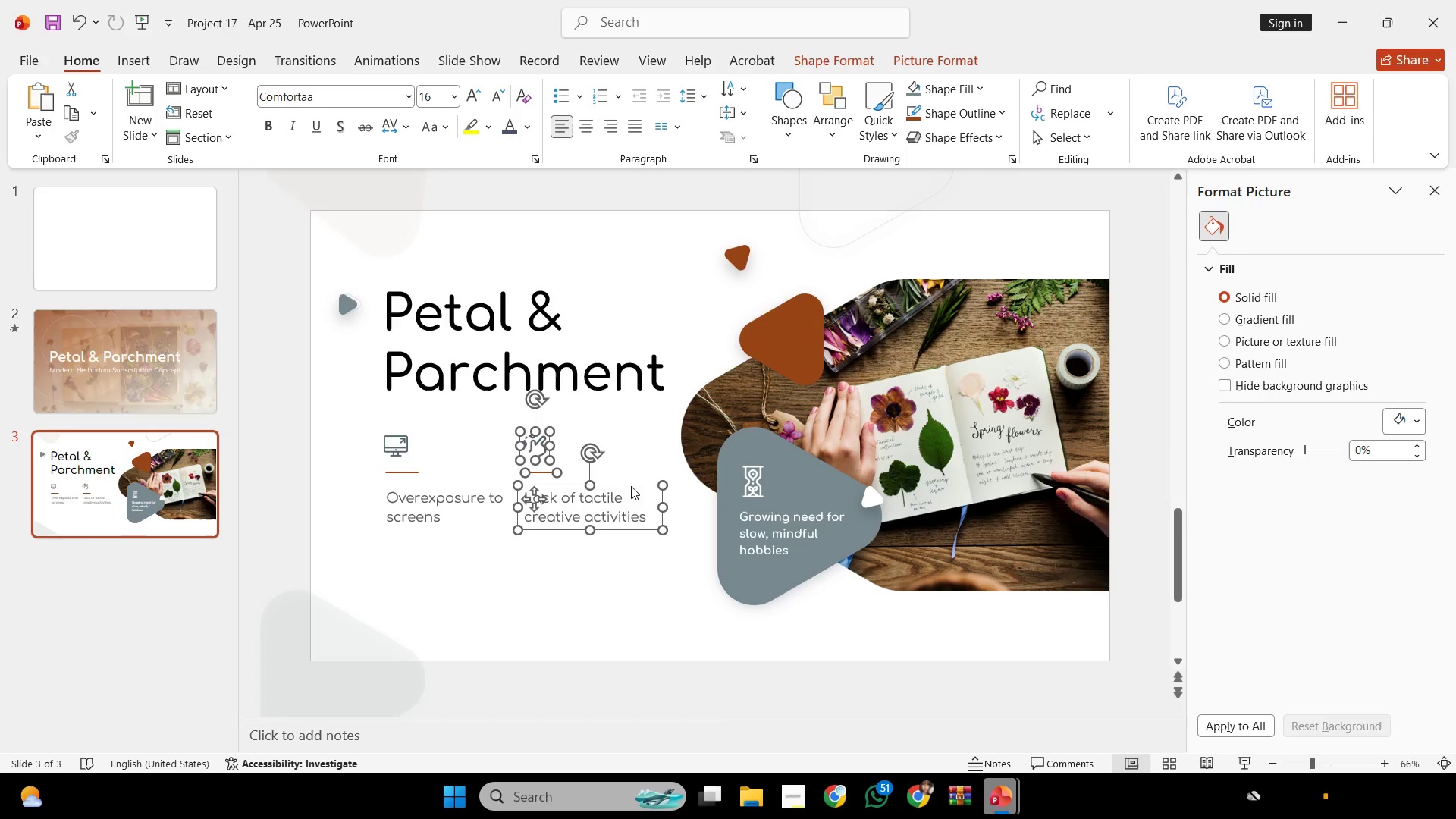 
hold_key(key=ShiftLeft, duration=2.44)
left_click_drag(start_coordinate=[623, 485], to_coordinate=[651, 491])
 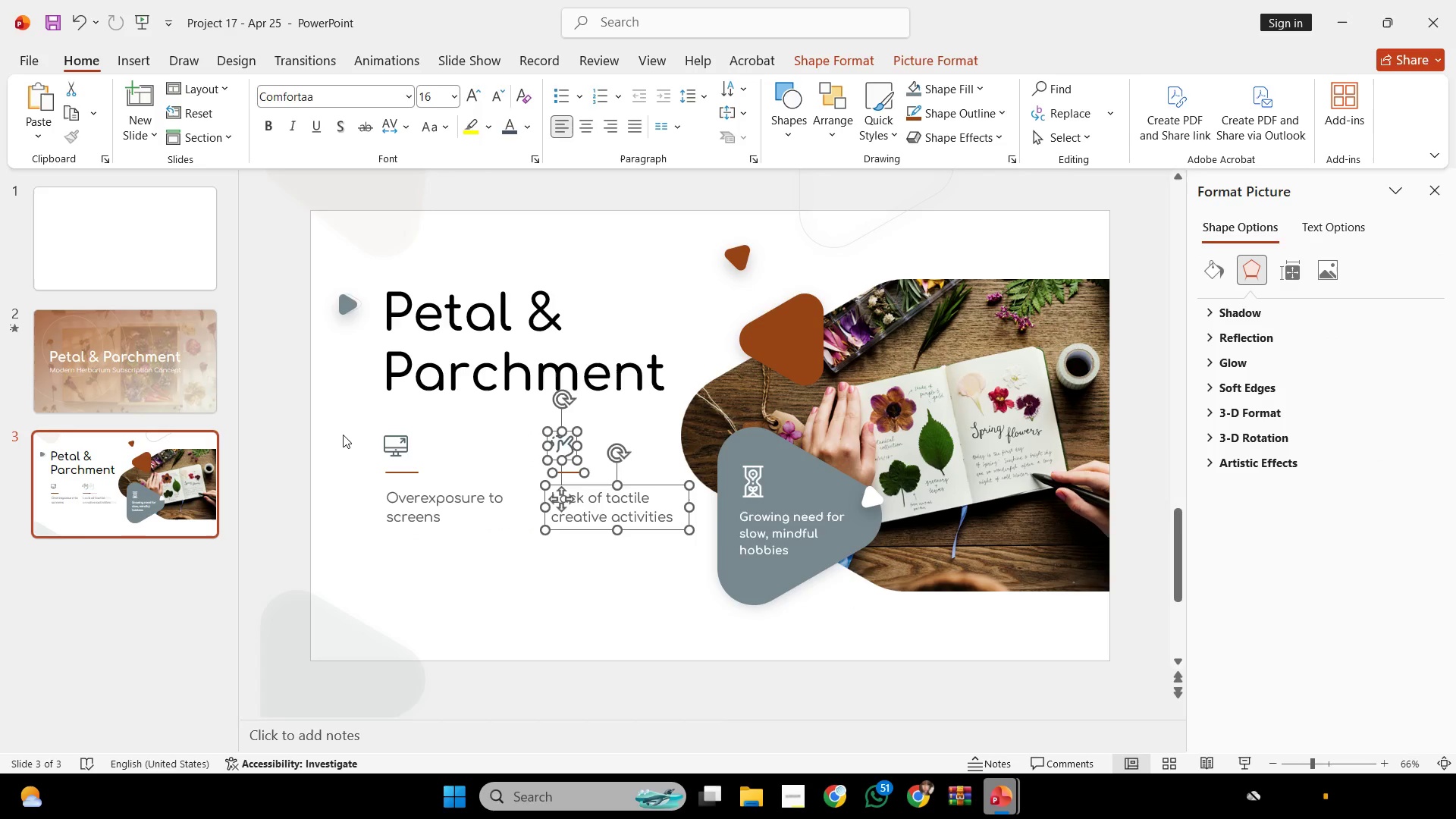 
left_click([343, 435])
 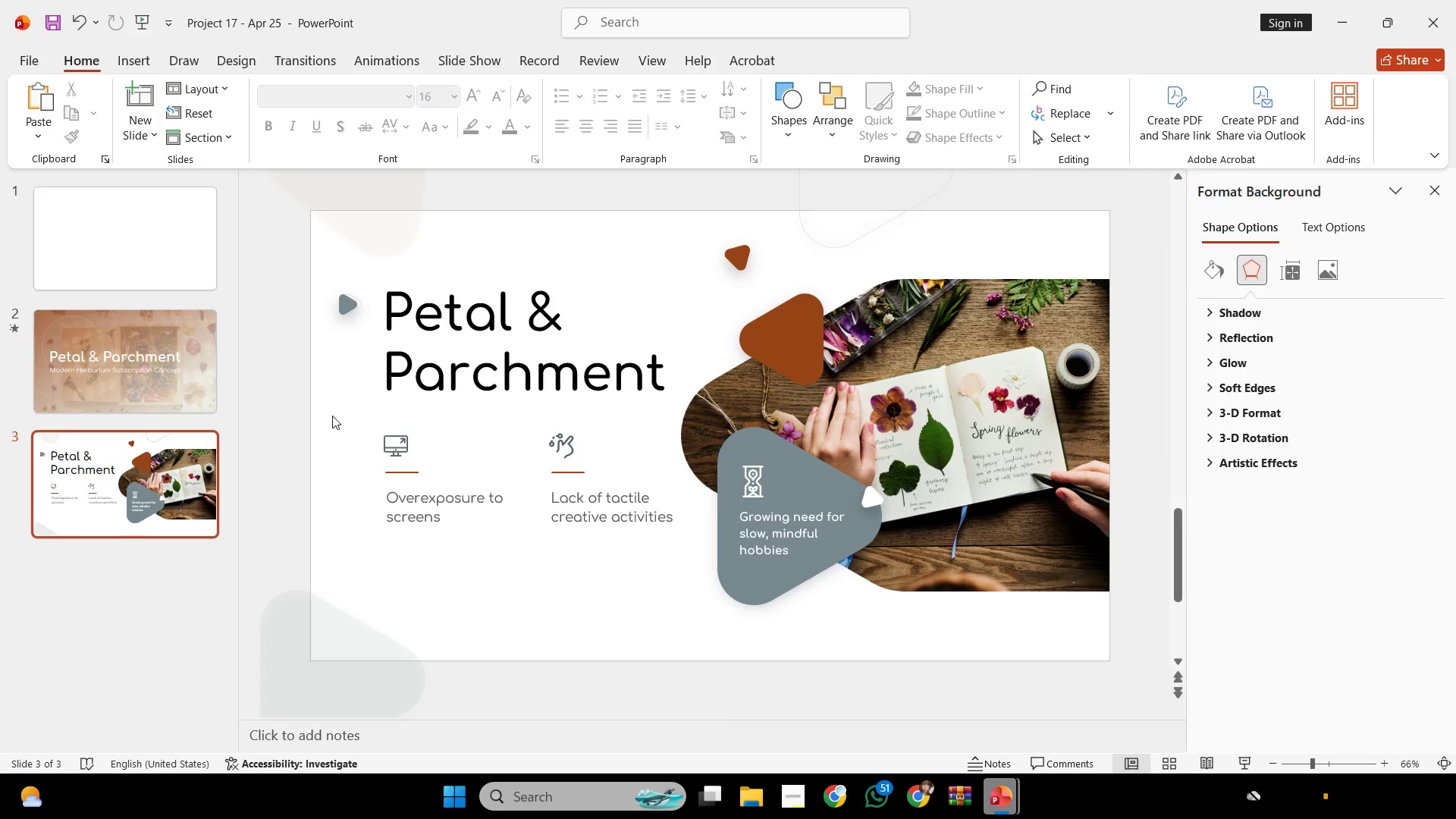 
left_click_drag(start_coordinate=[332, 416], to_coordinate=[720, 644])
 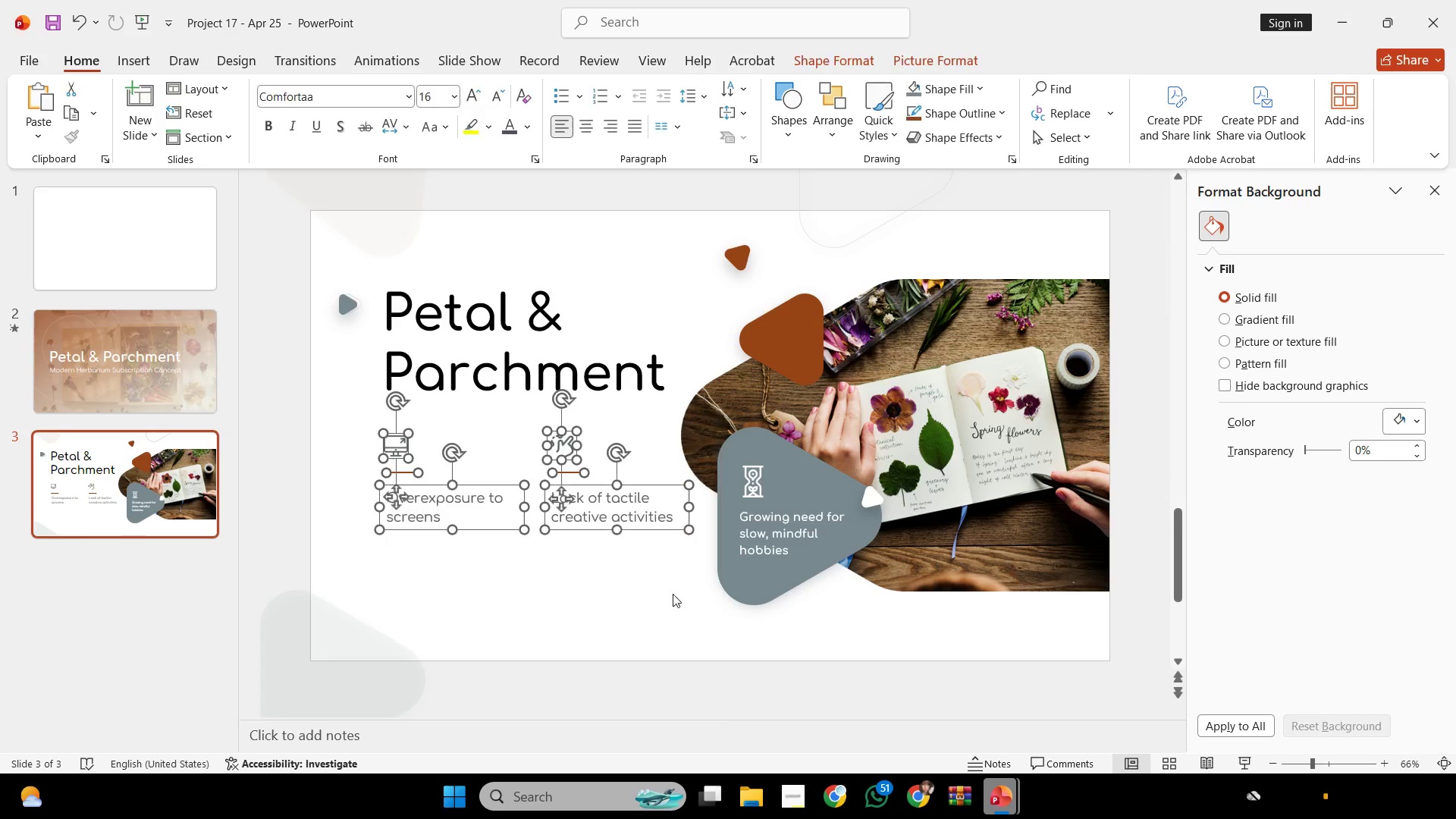 
hold_key(key=ShiftLeft, duration=2.02)
left_click_drag(start_coordinate=[651, 528], to_coordinate=[654, 541])
 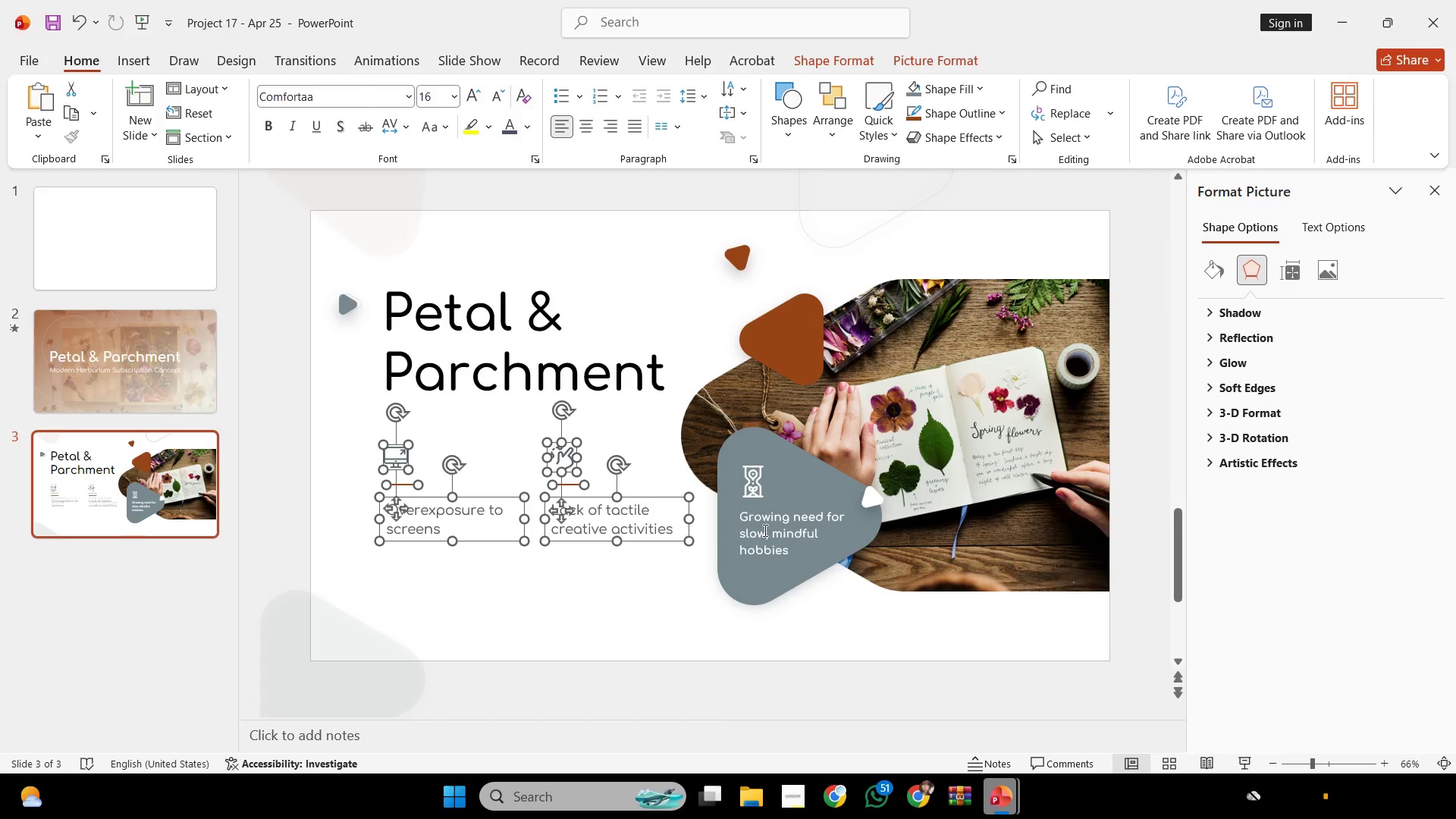 
left_click([764, 530])
 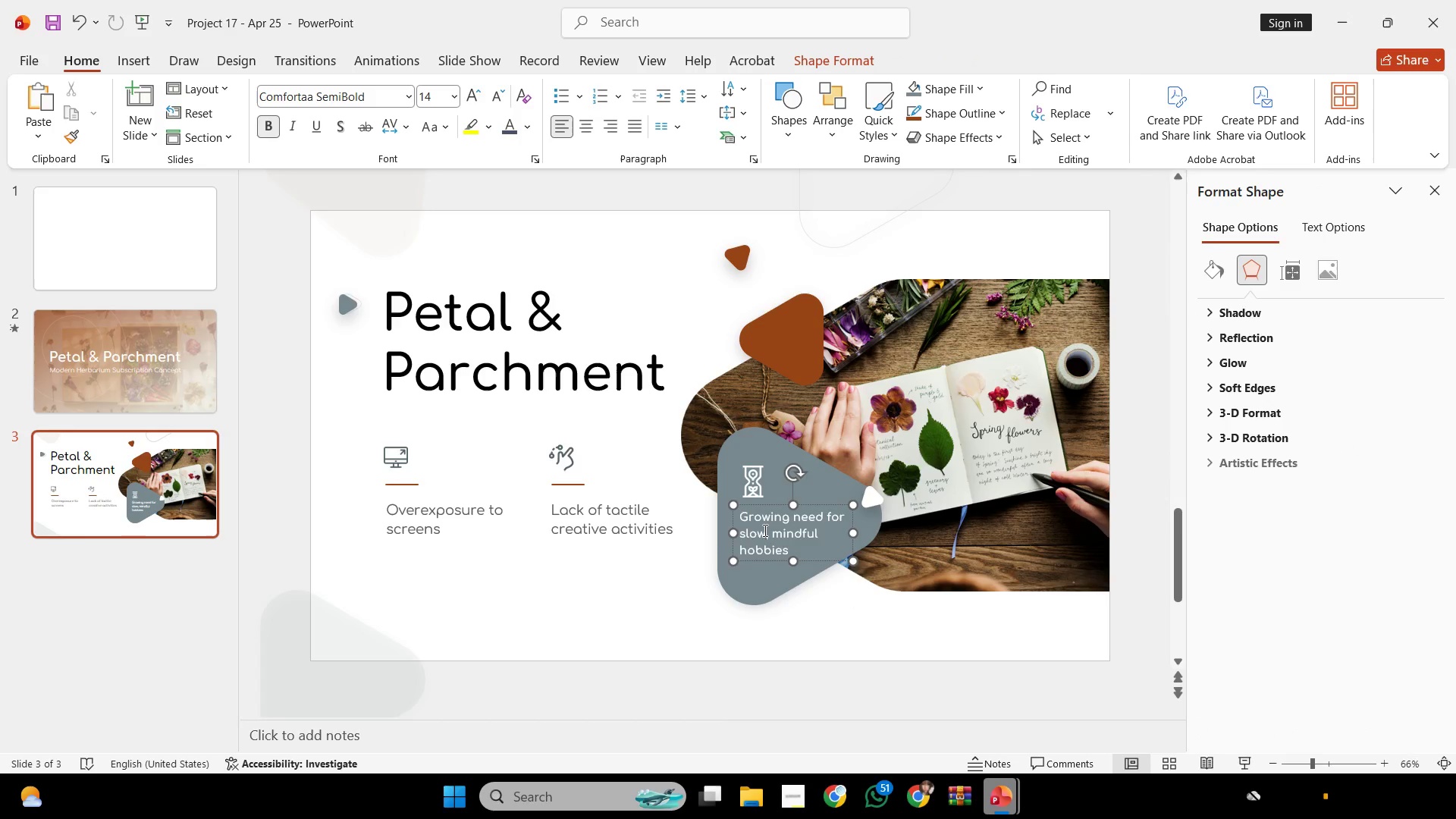 
key(Control+ControlLeft)
 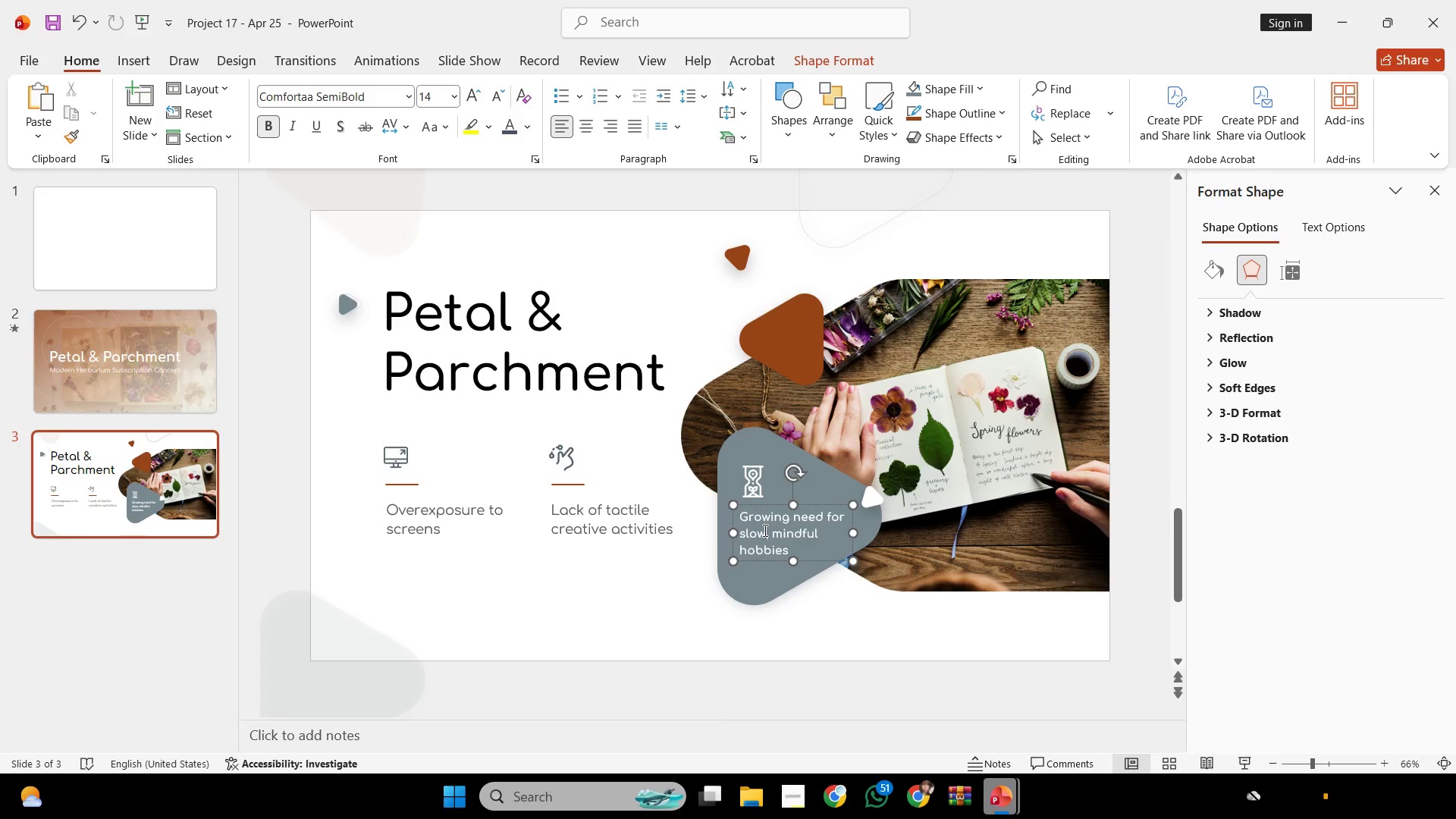 
key(Control+A)
 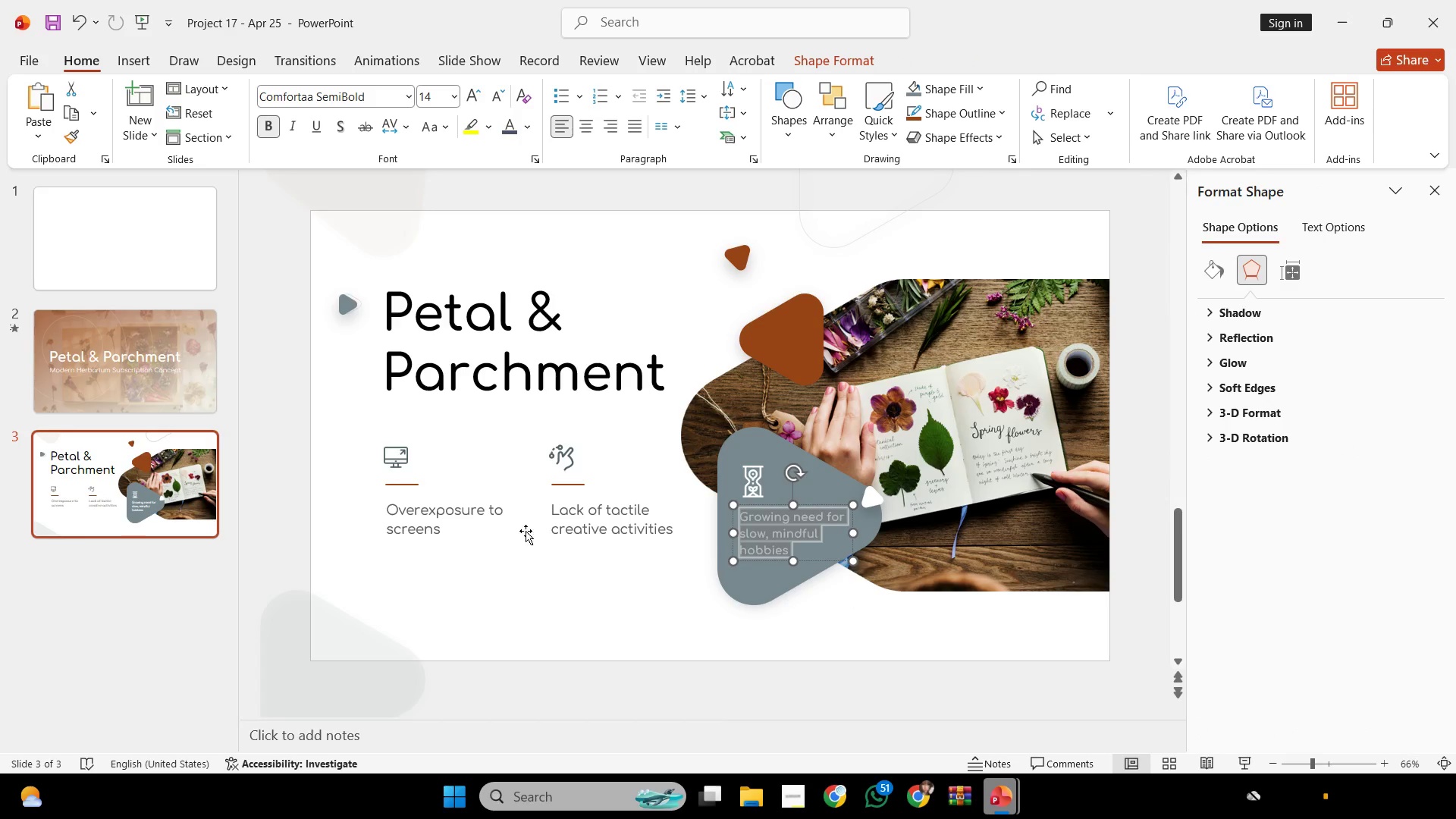 
left_click([568, 525])
 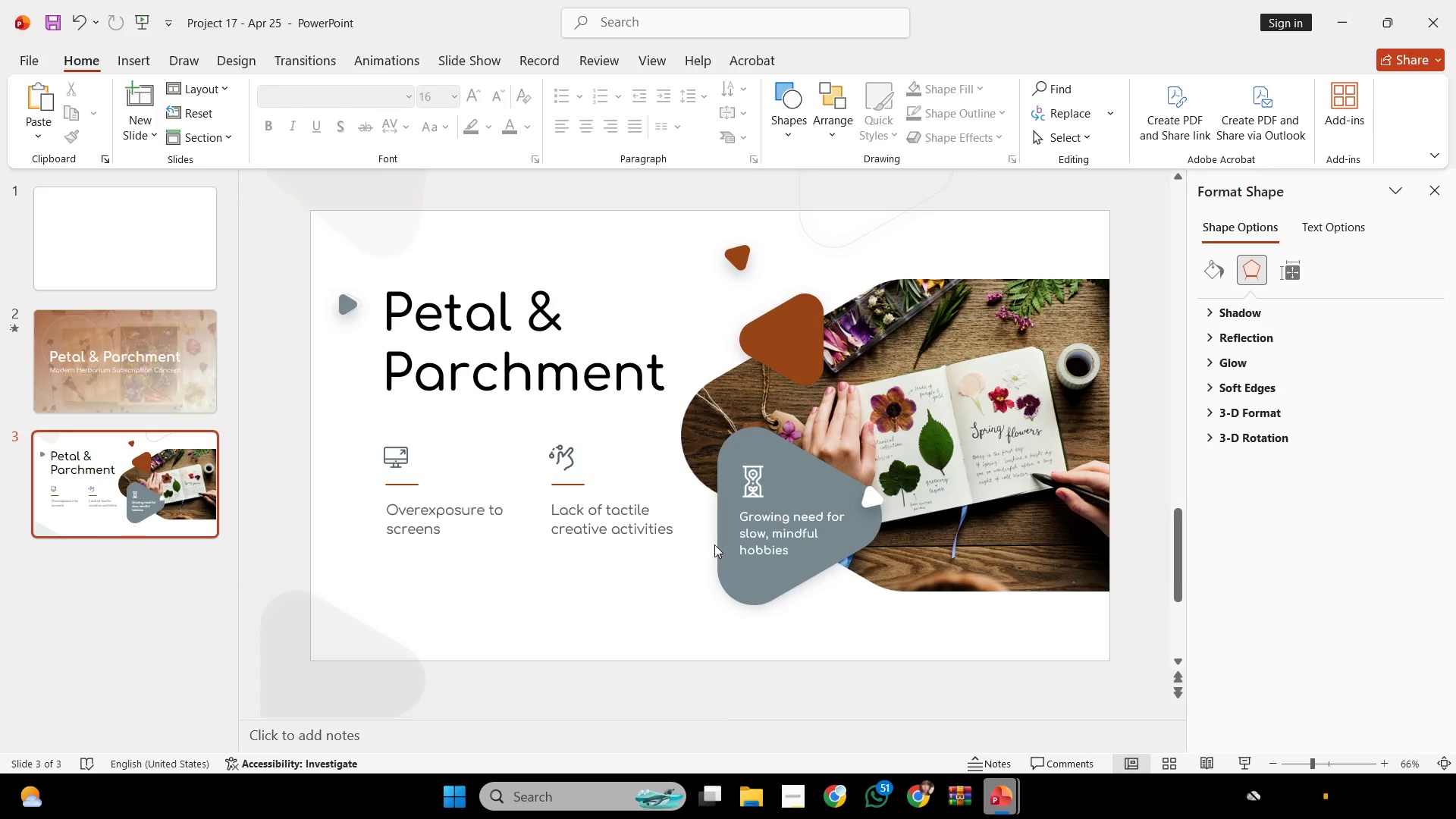 
double_click([802, 529])
 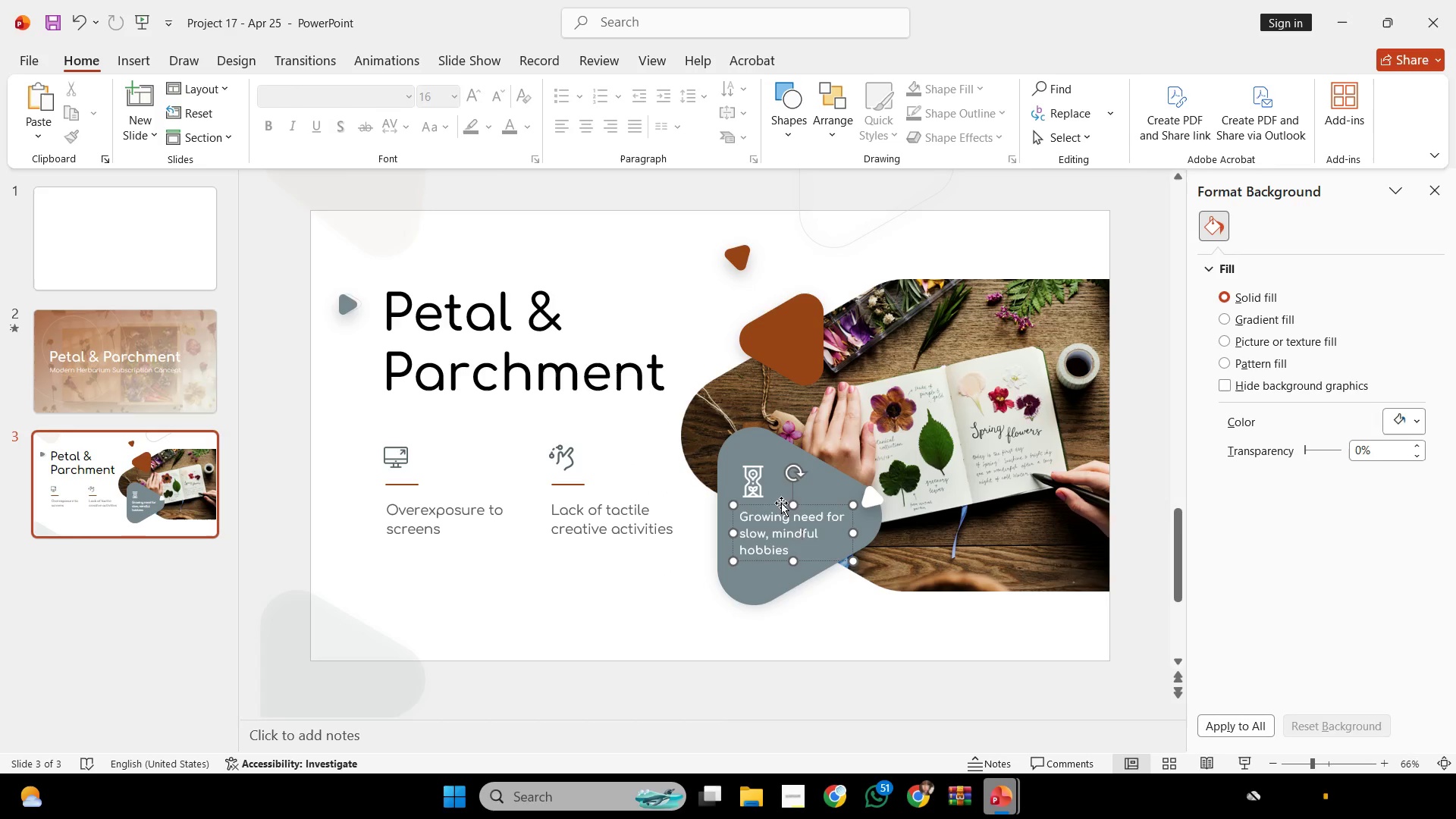 
key(Control+ControlLeft)
 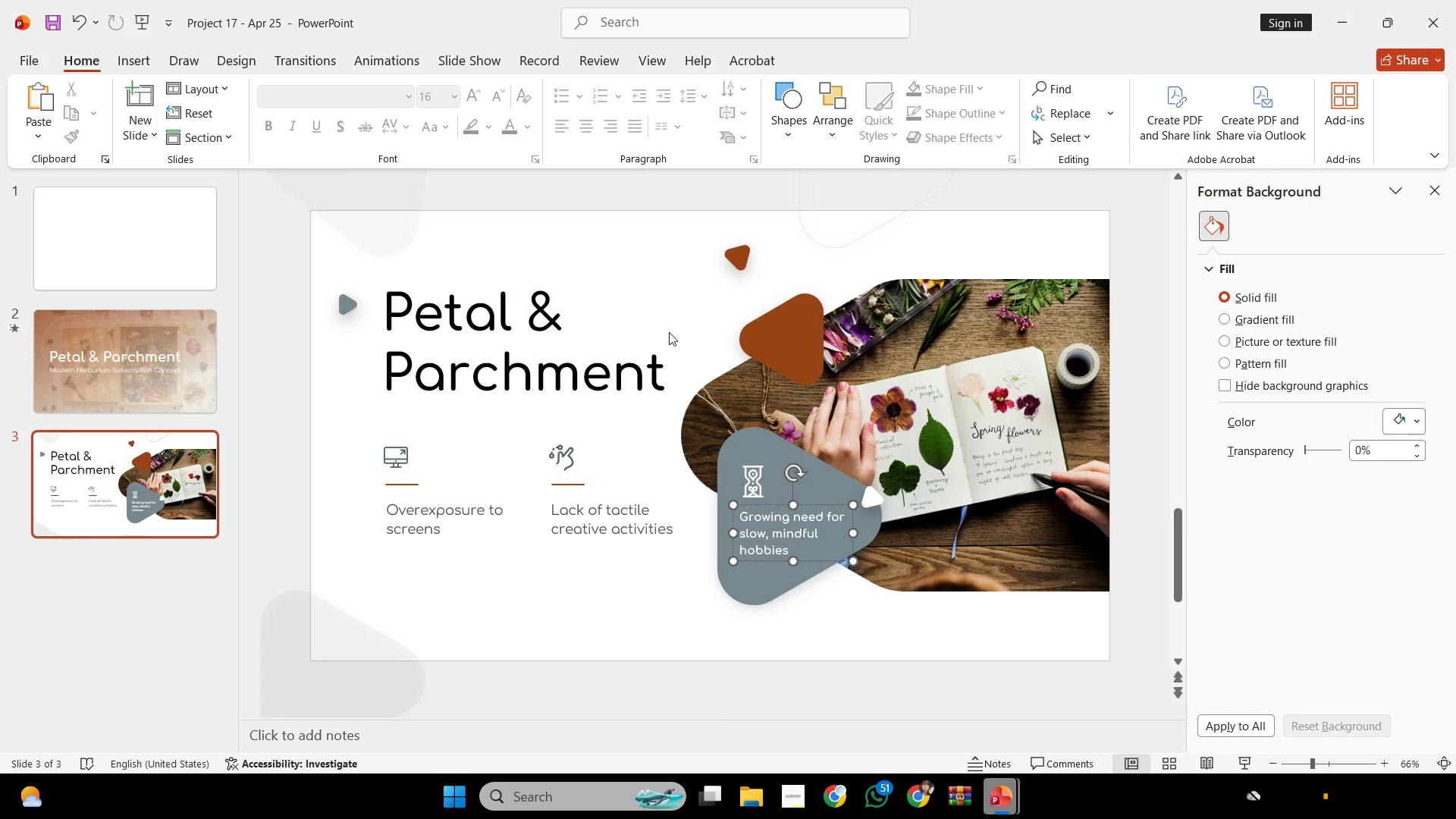 
key(Control+A)
 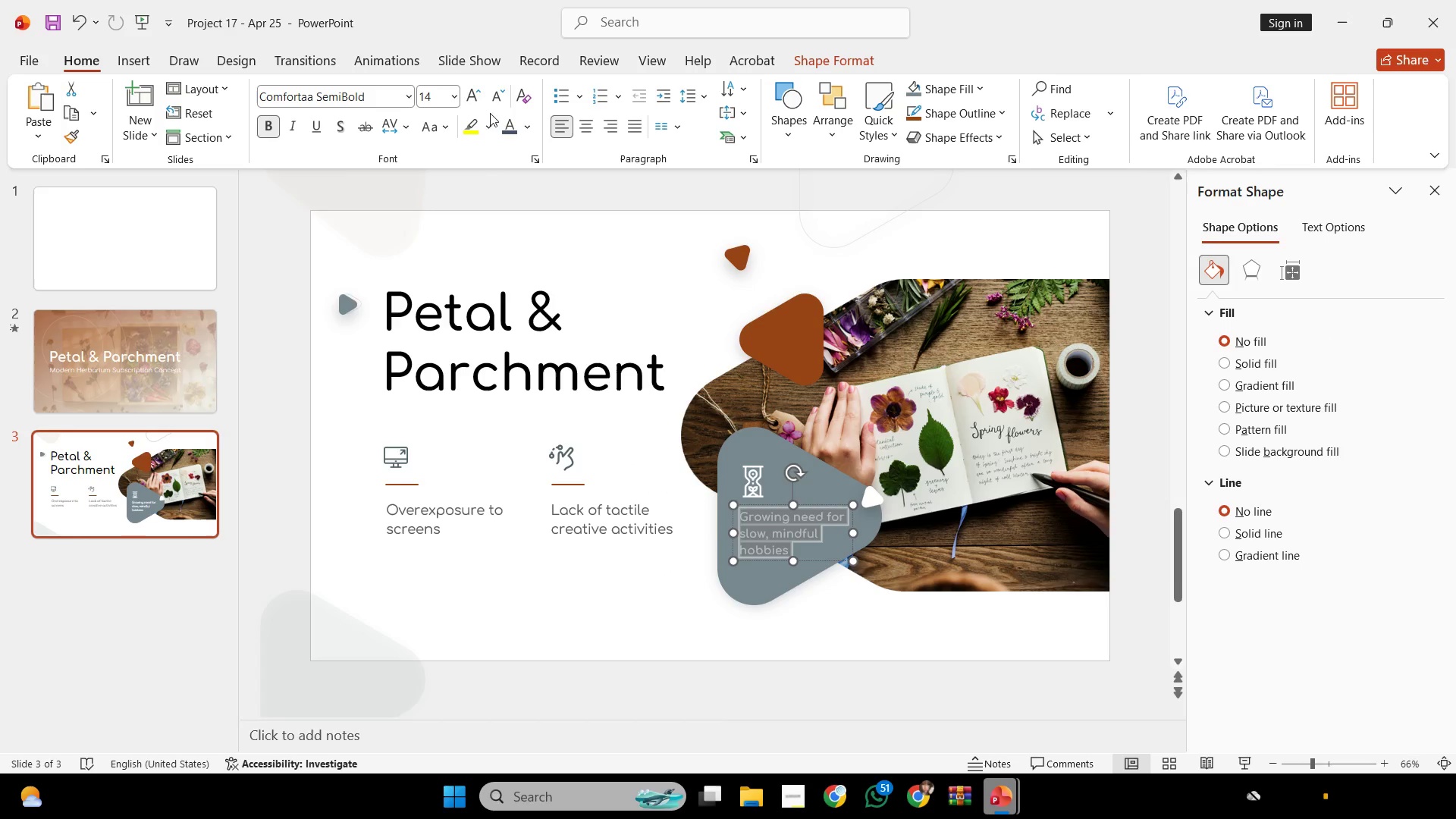 
left_click([466, 101])
 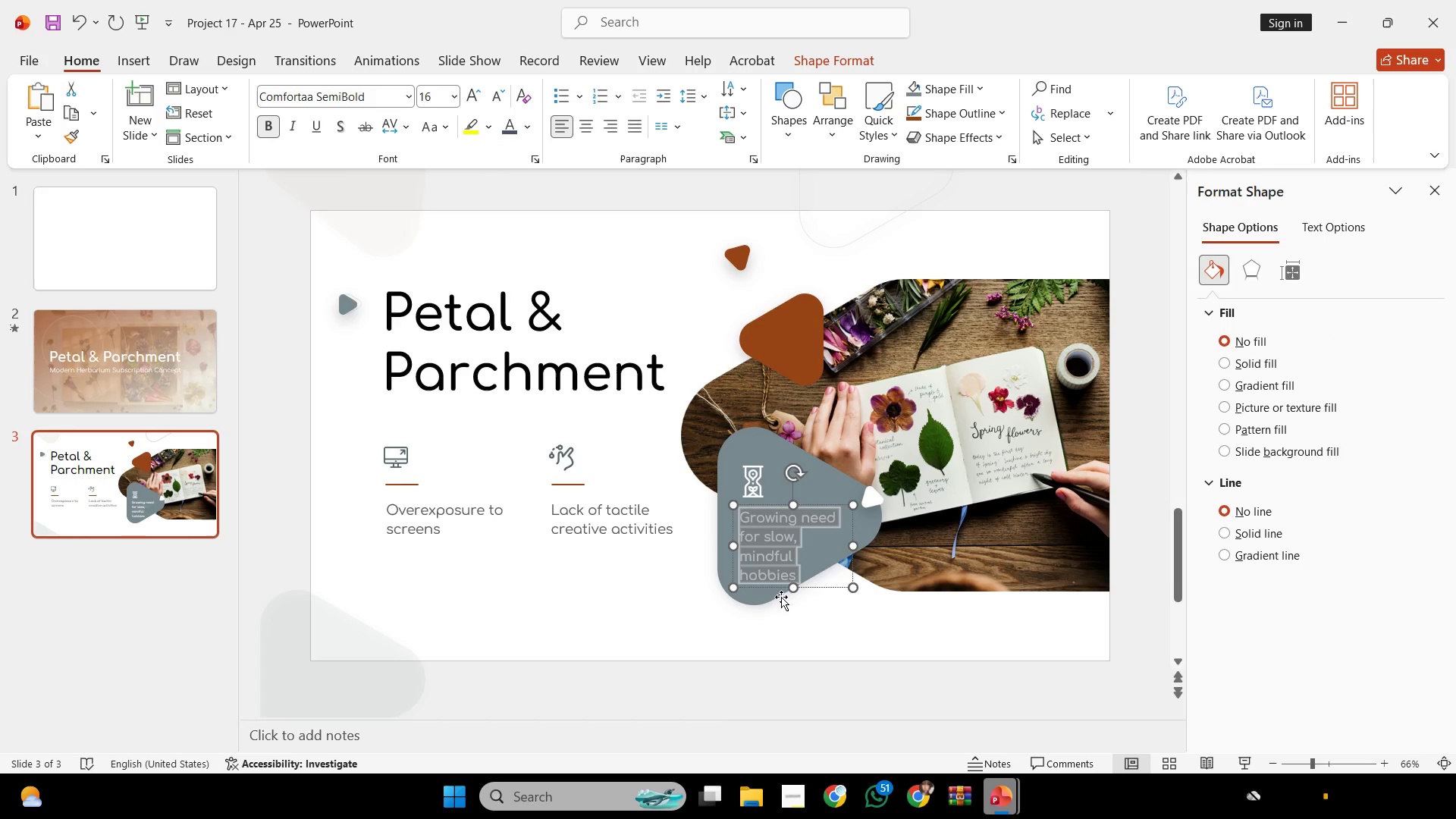 
key(Control+ControlLeft)
 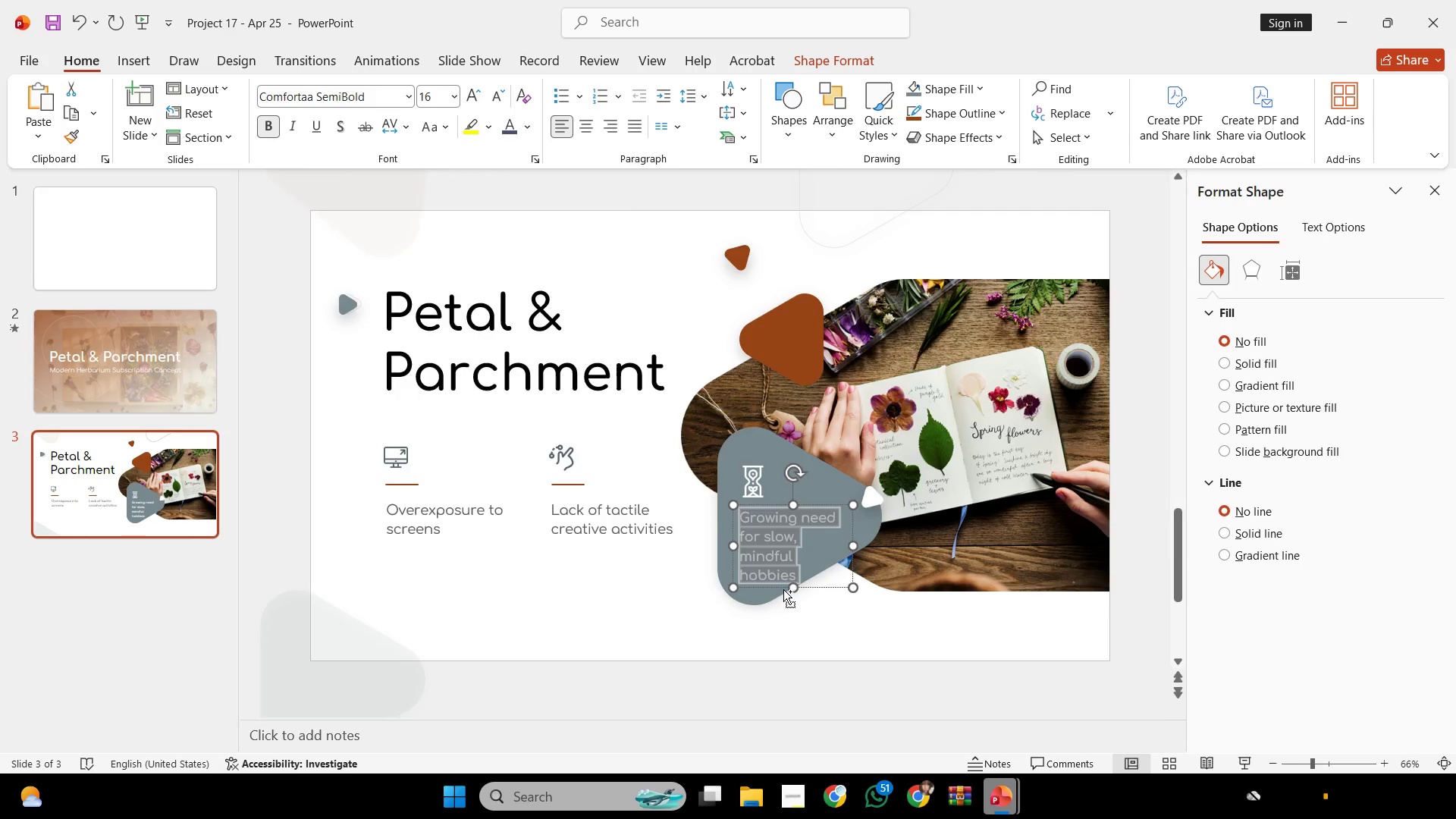 
scroll: coordinate [783, 589], scroll_direction: none, amount: 0.0
 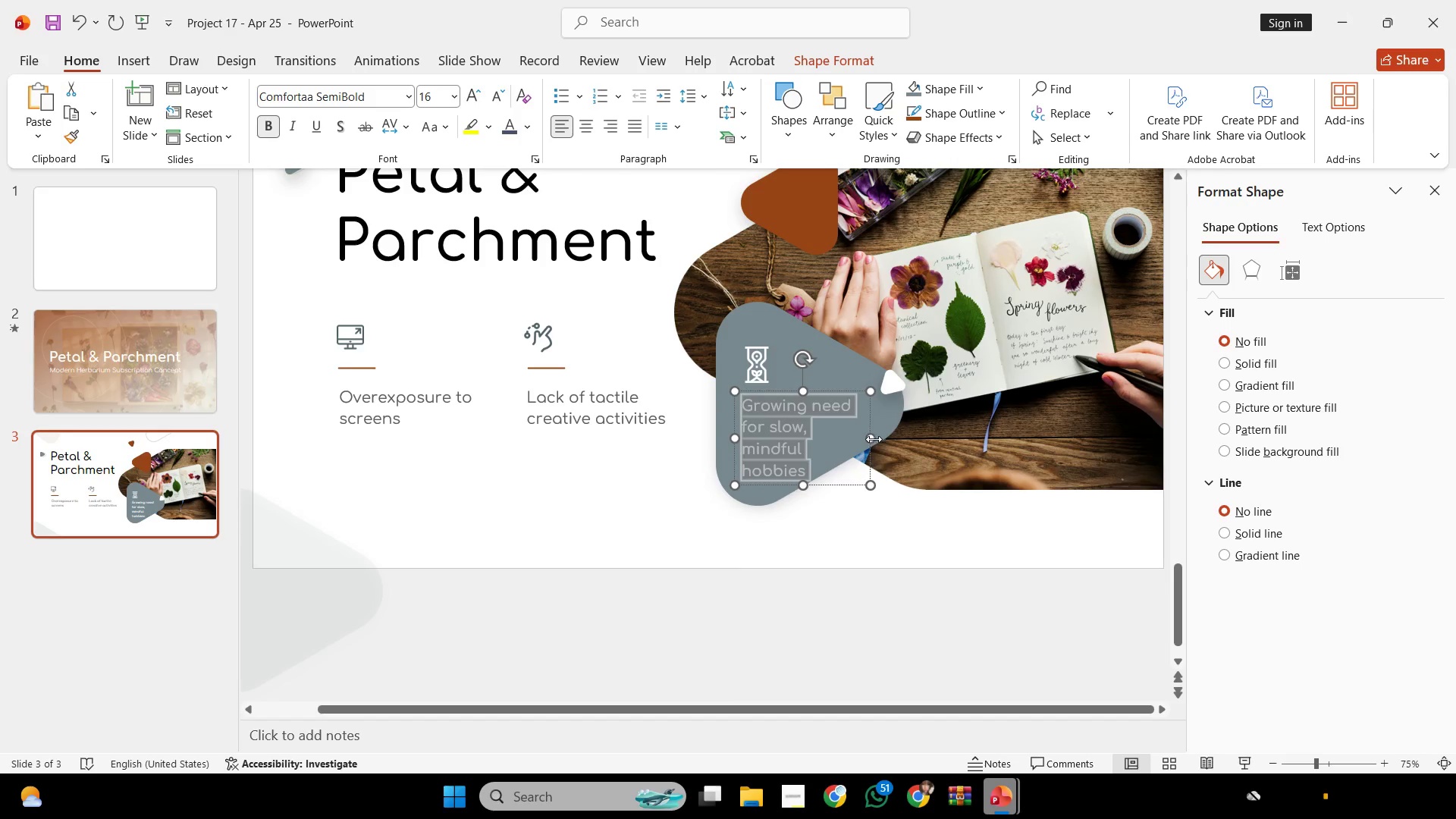 
left_click_drag(start_coordinate=[874, 440], to_coordinate=[884, 439])
 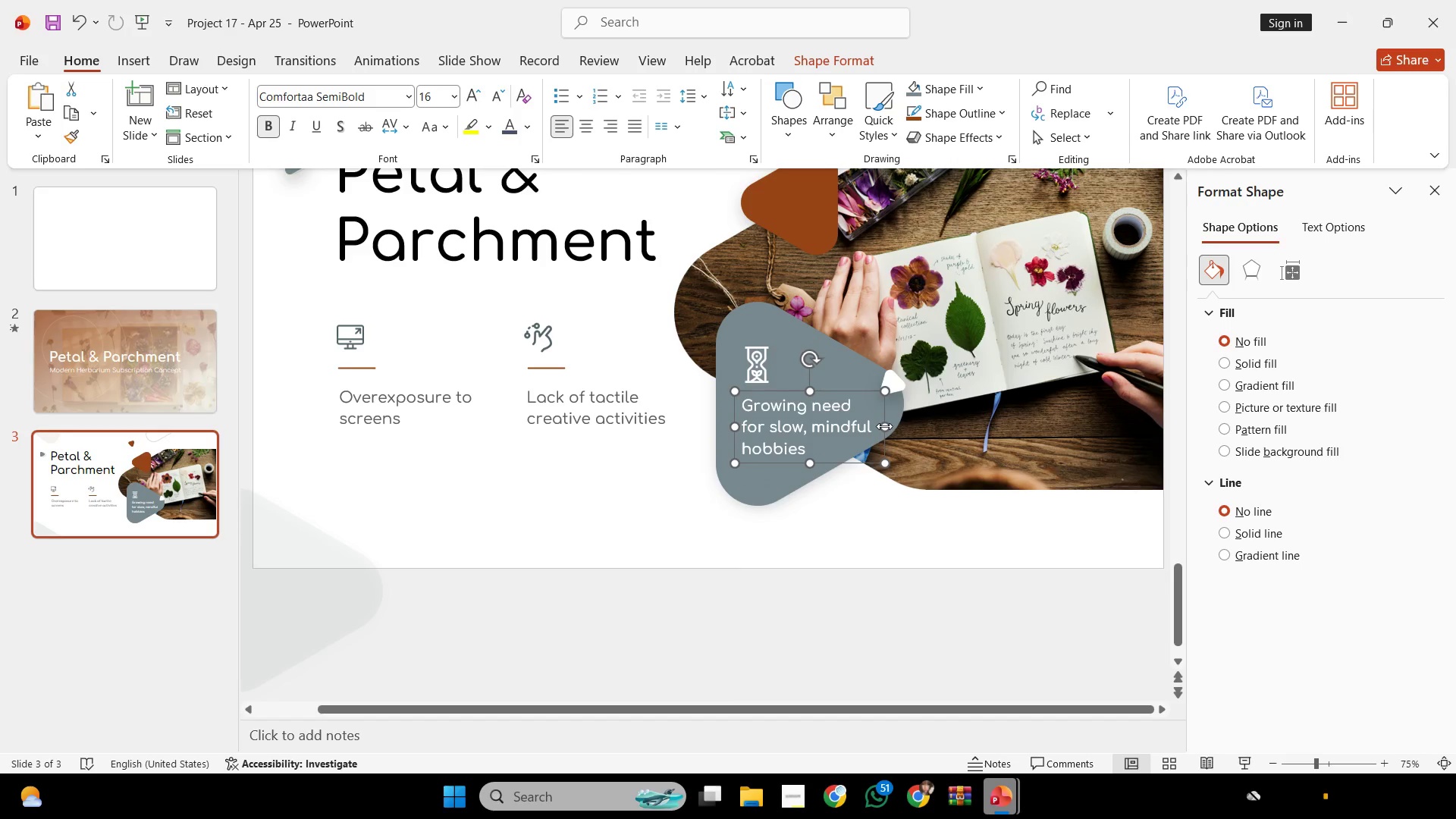 
left_click_drag(start_coordinate=[884, 426], to_coordinate=[888, 426])
 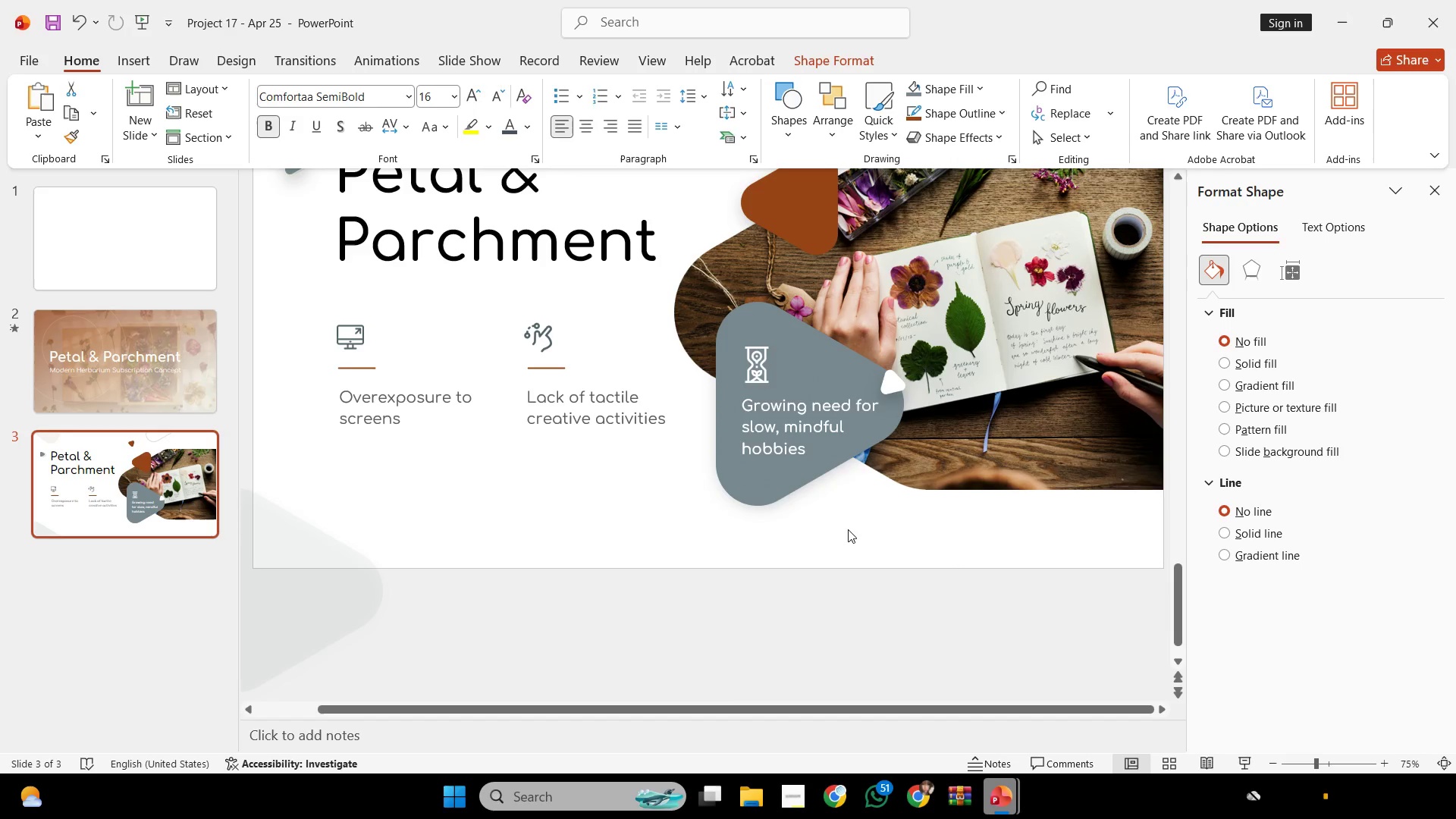 
left_click([848, 529])
 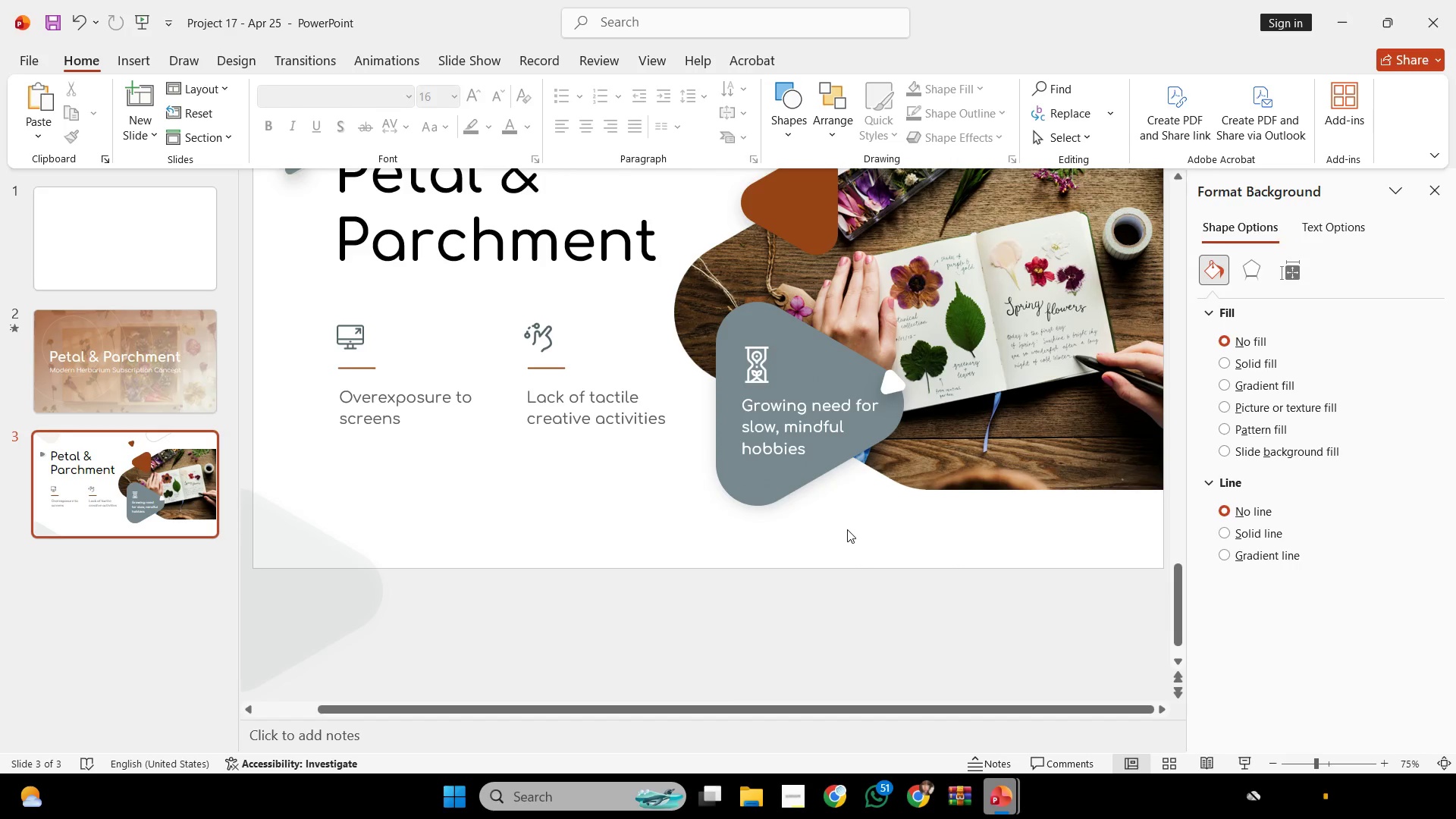 
hold_key(key=ControlLeft, duration=0.69)
scroll: coordinate [848, 526], scroll_direction: none, amount: 0.0
 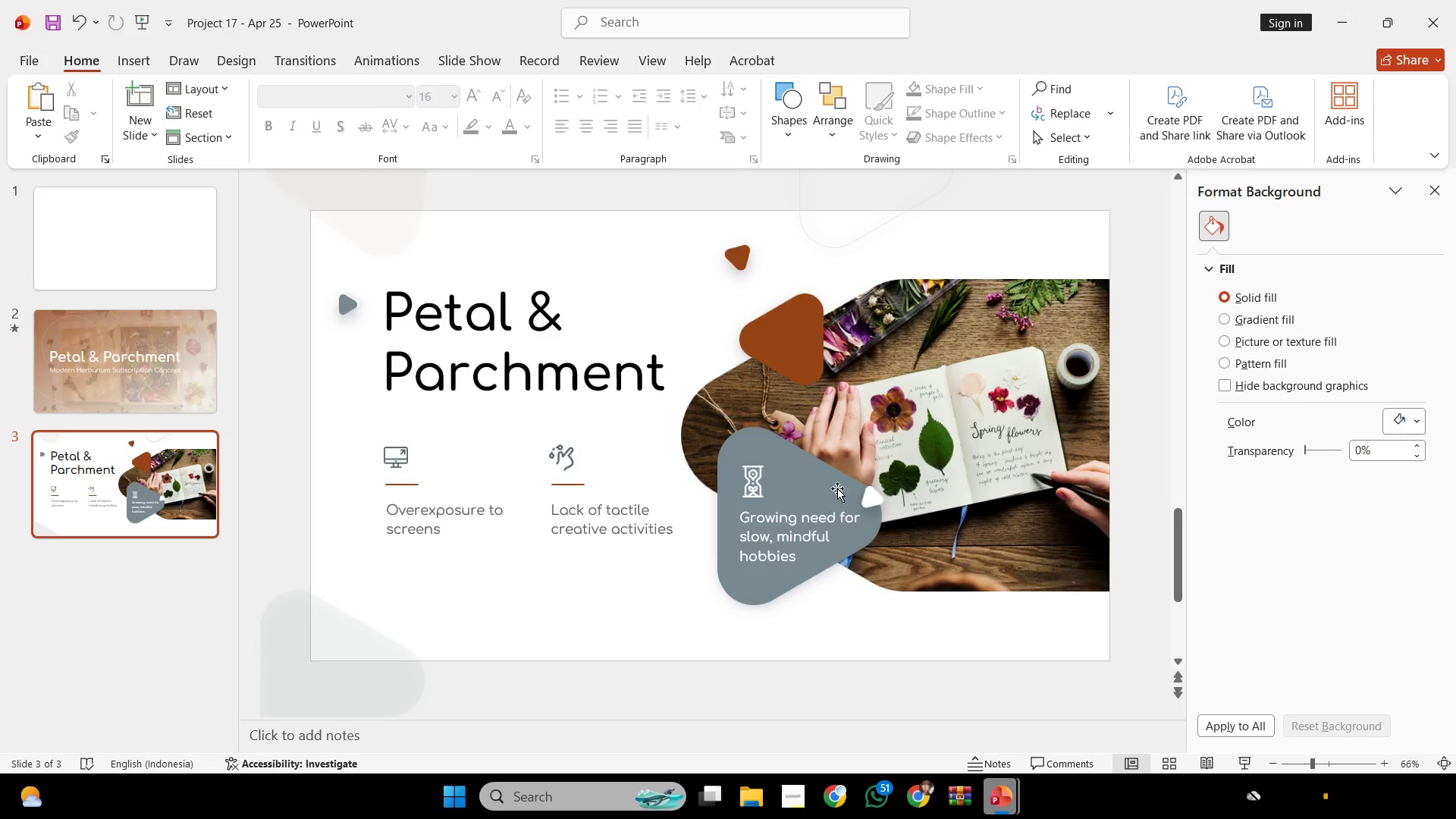 
left_click([837, 488])
 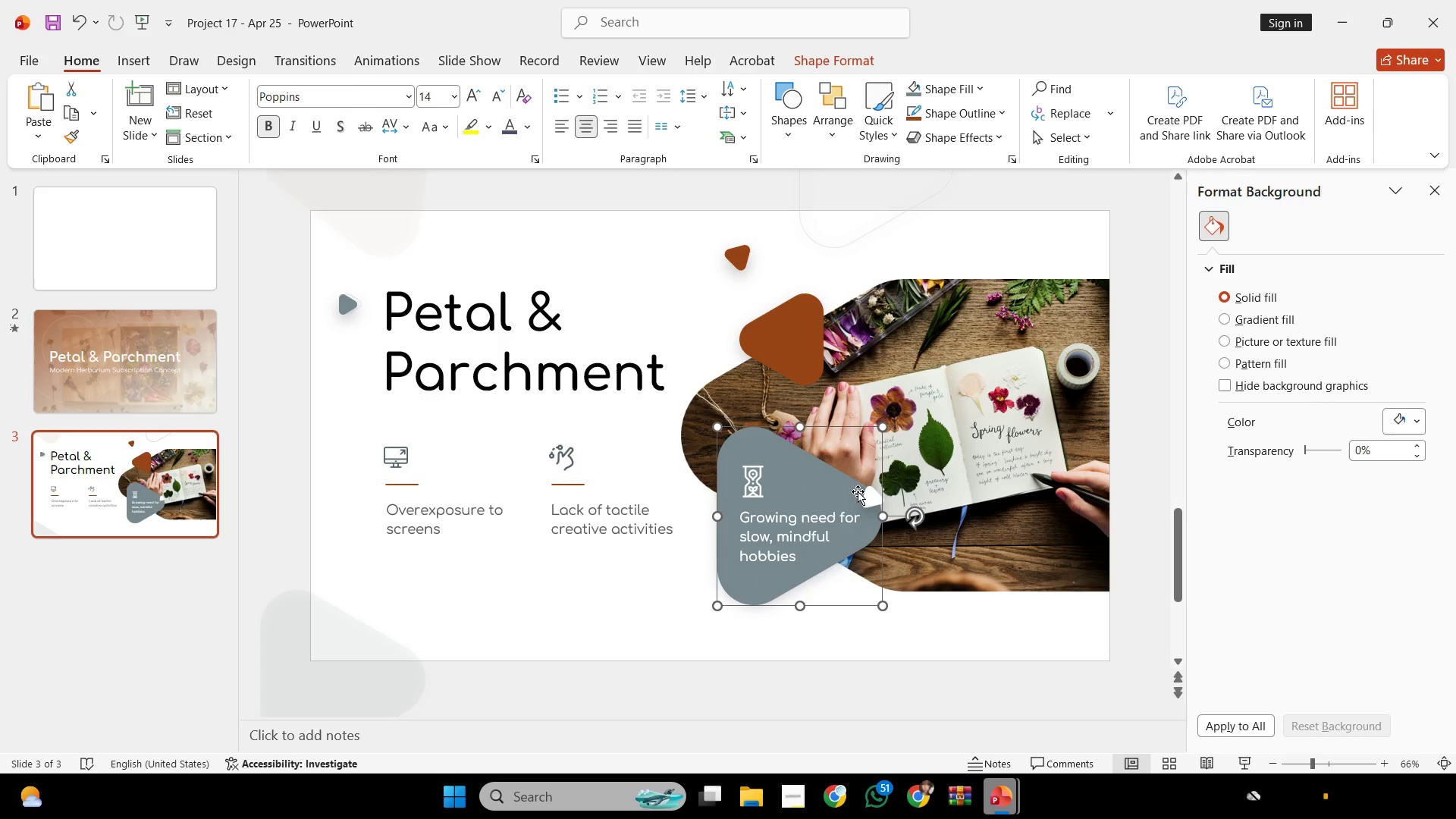 
hold_key(key=ShiftLeft, duration=1.86)
left_click_drag(start_coordinate=[883, 609], to_coordinate=[896, 611])
 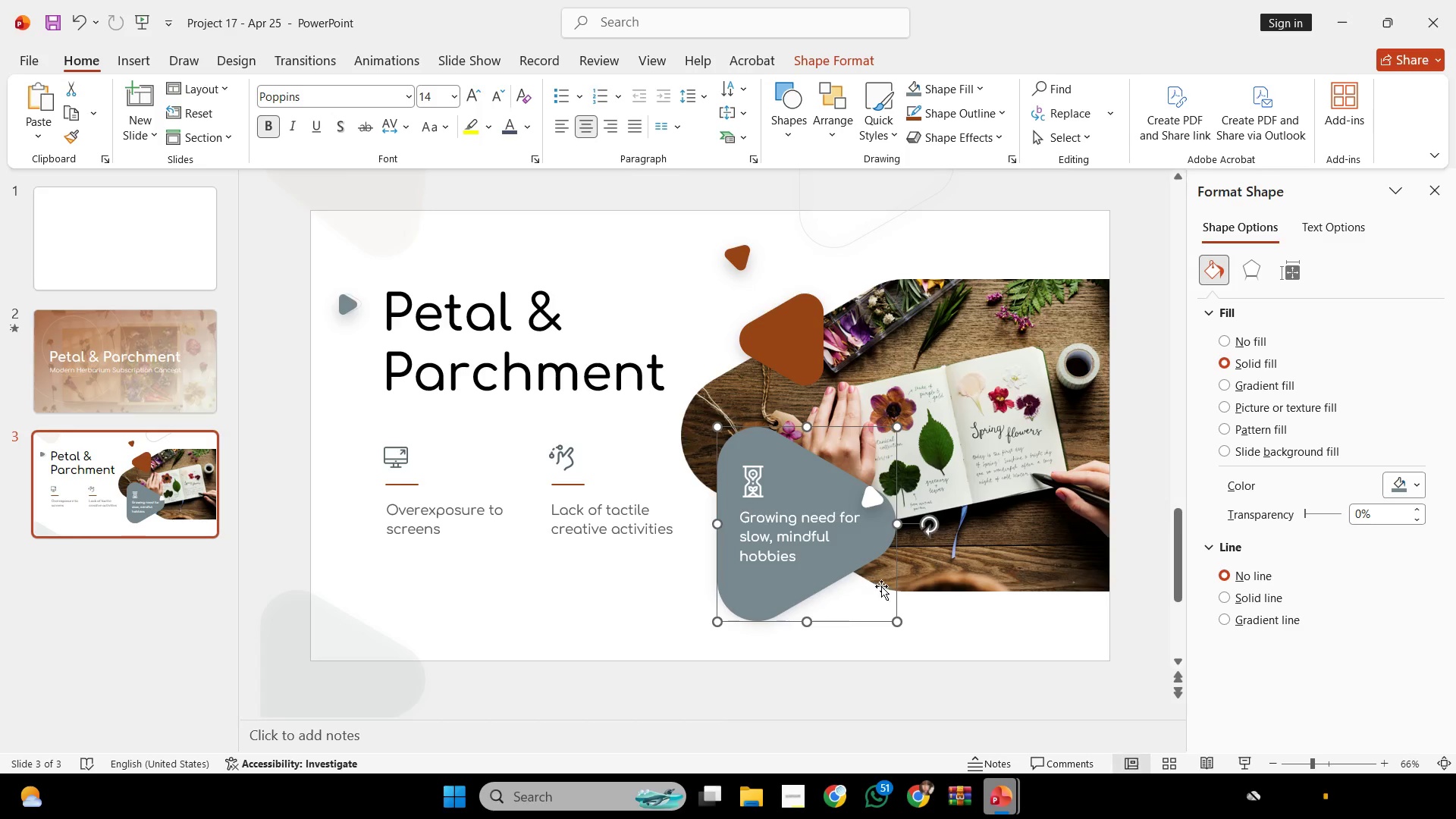 
key(Control+ControlLeft)
 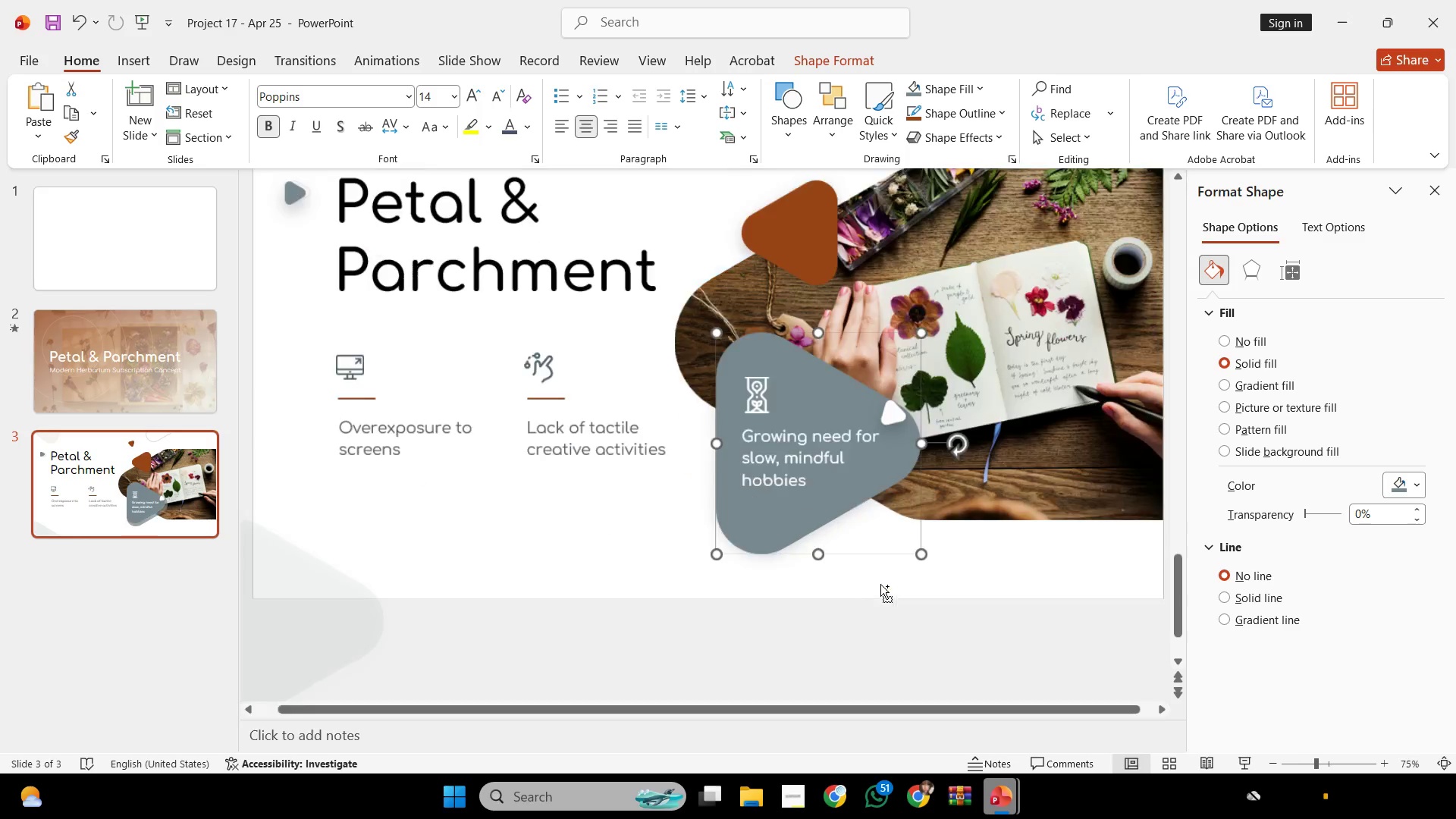 
scroll: coordinate [880, 584], scroll_direction: none, amount: 0.0
 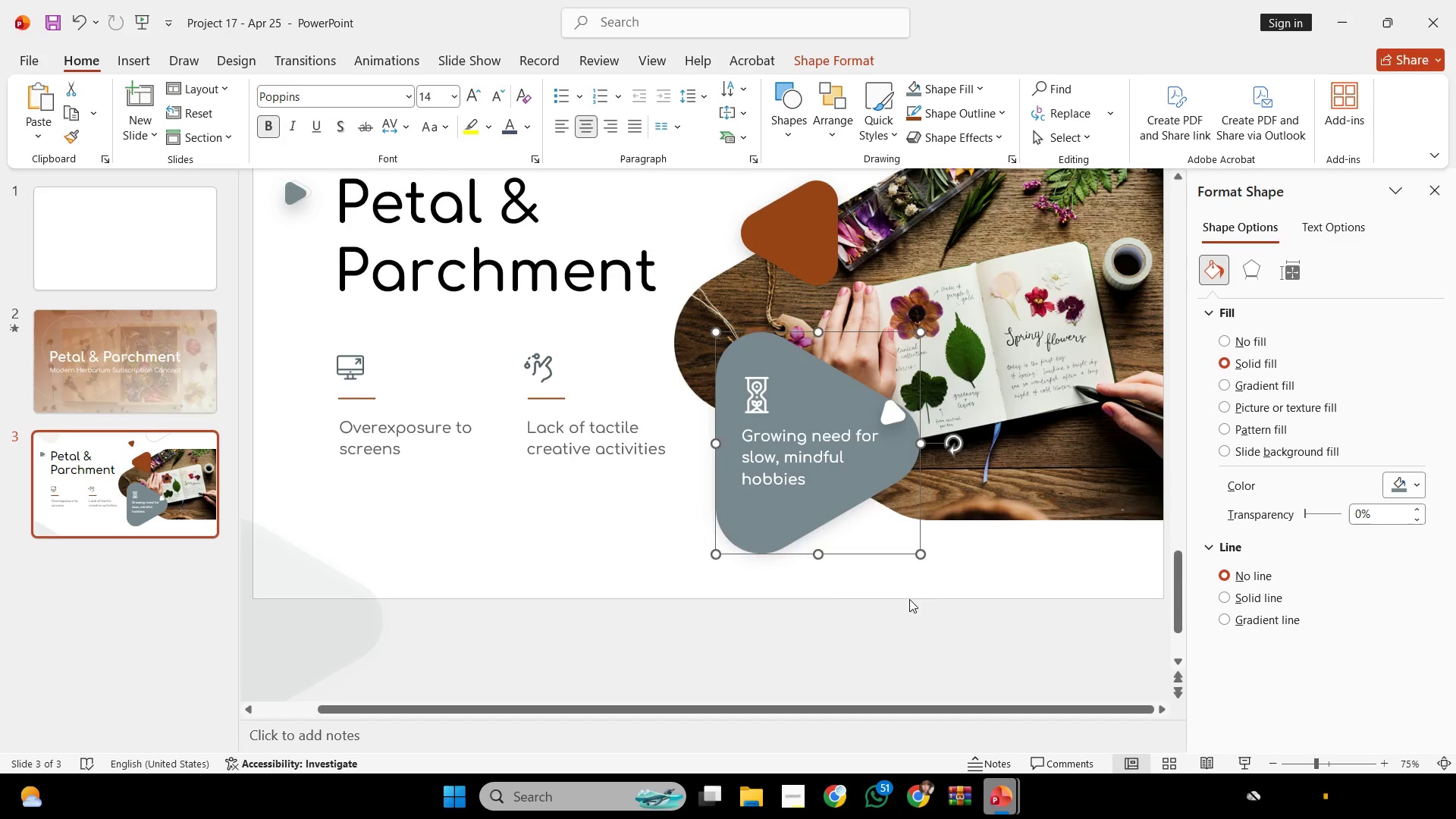 
left_click([911, 604])
 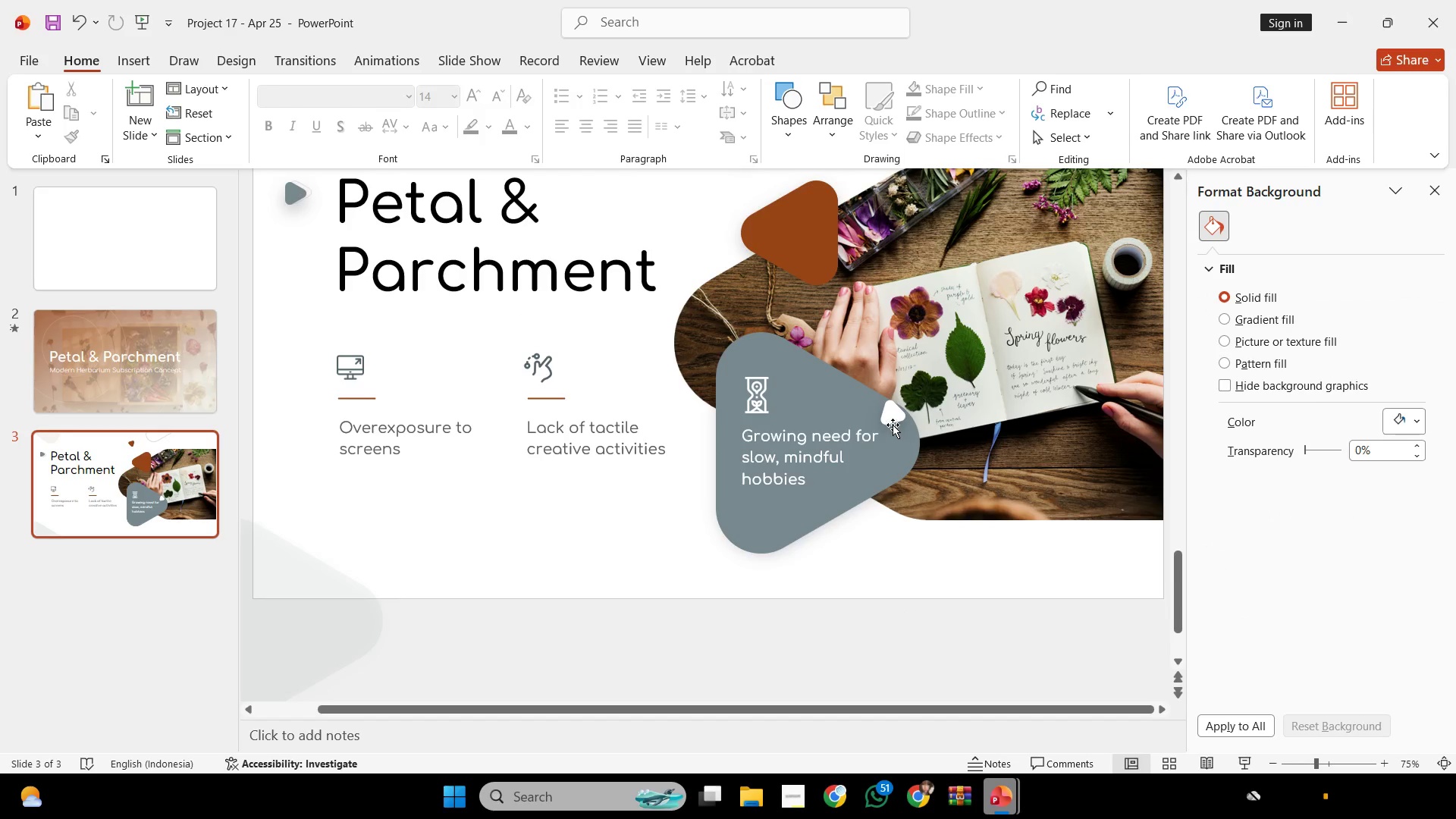 
left_click([894, 422])
 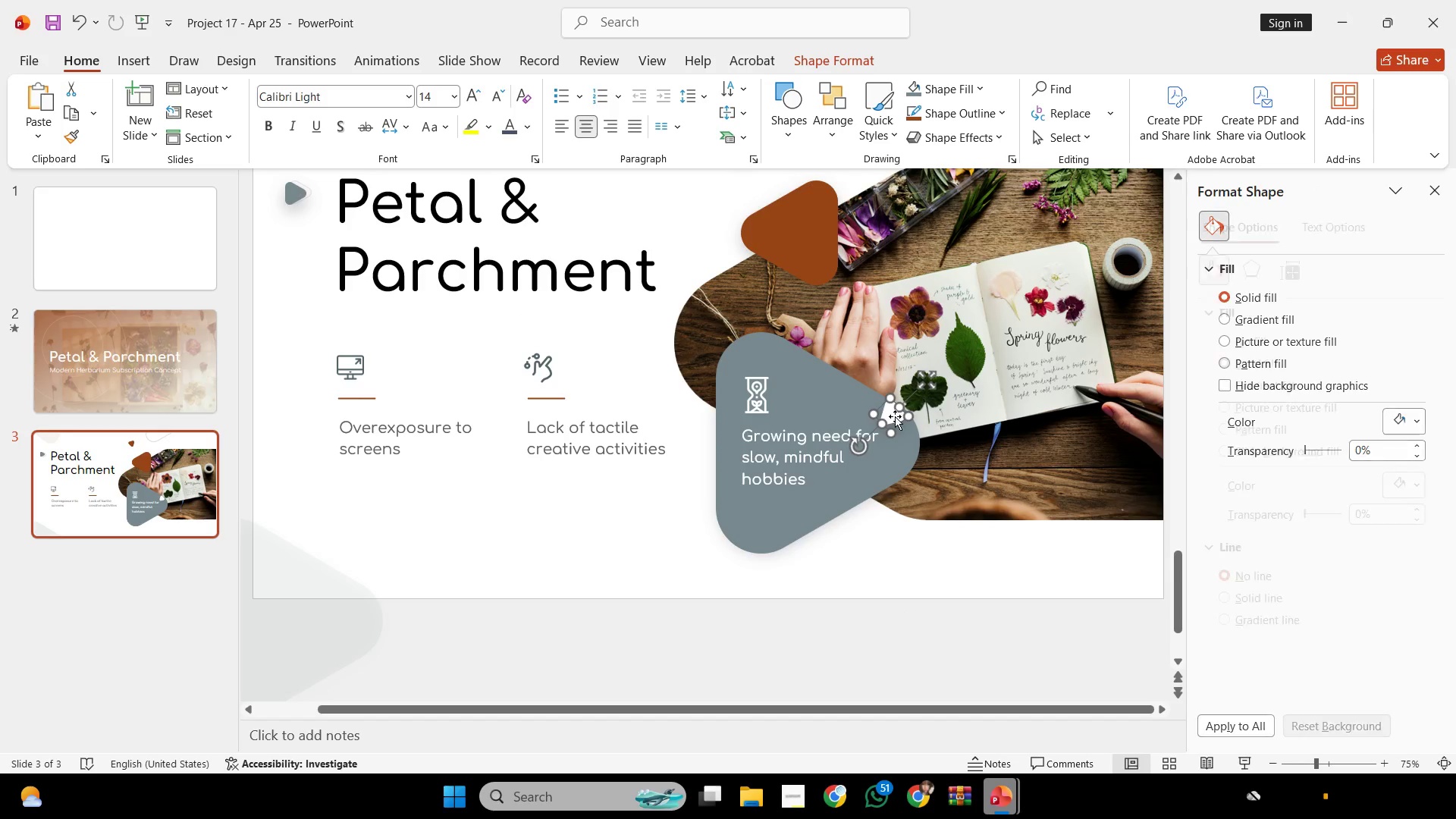 
left_click_drag(start_coordinate=[895, 416], to_coordinate=[902, 409])
 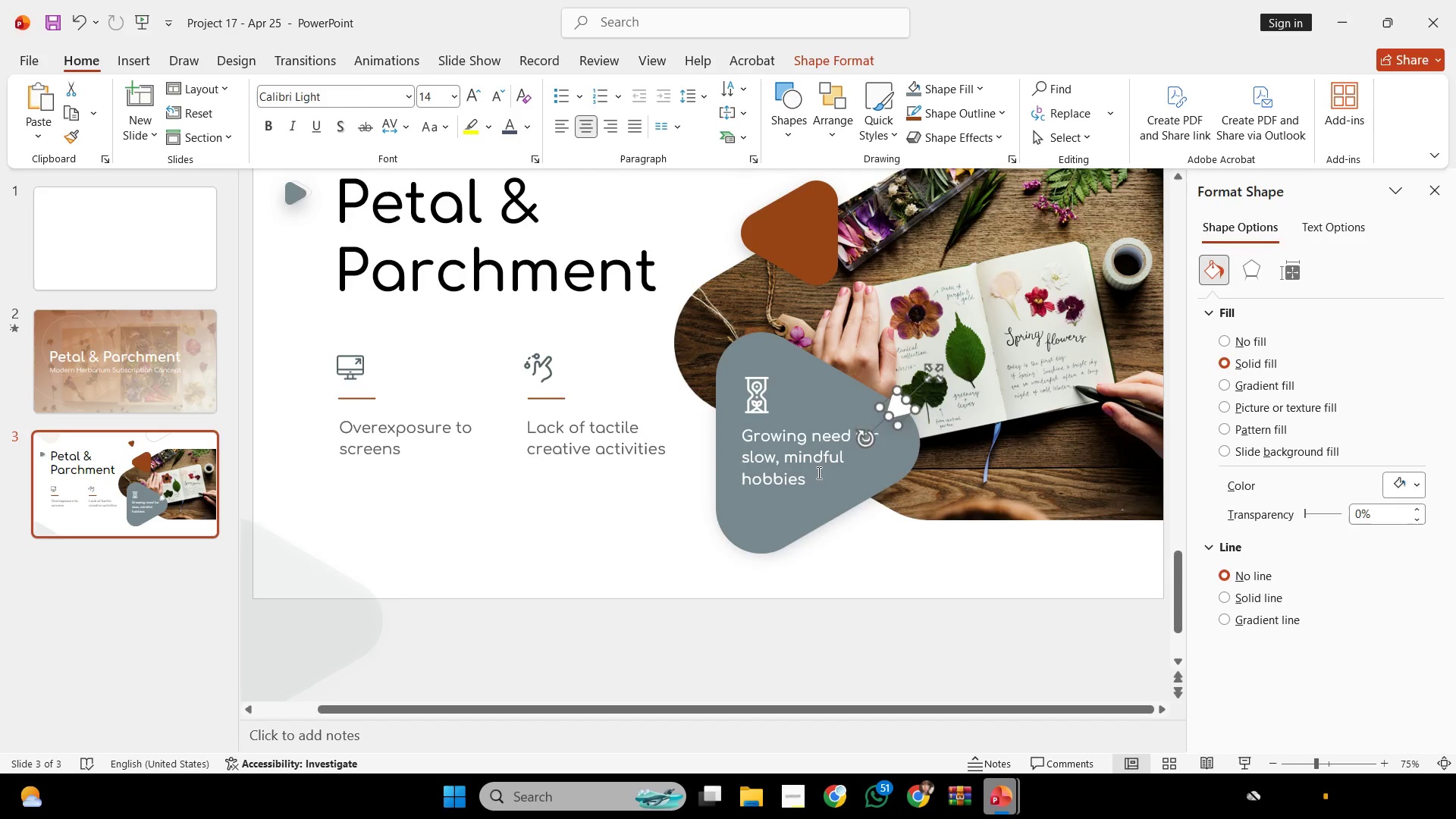 
left_click([817, 472])
 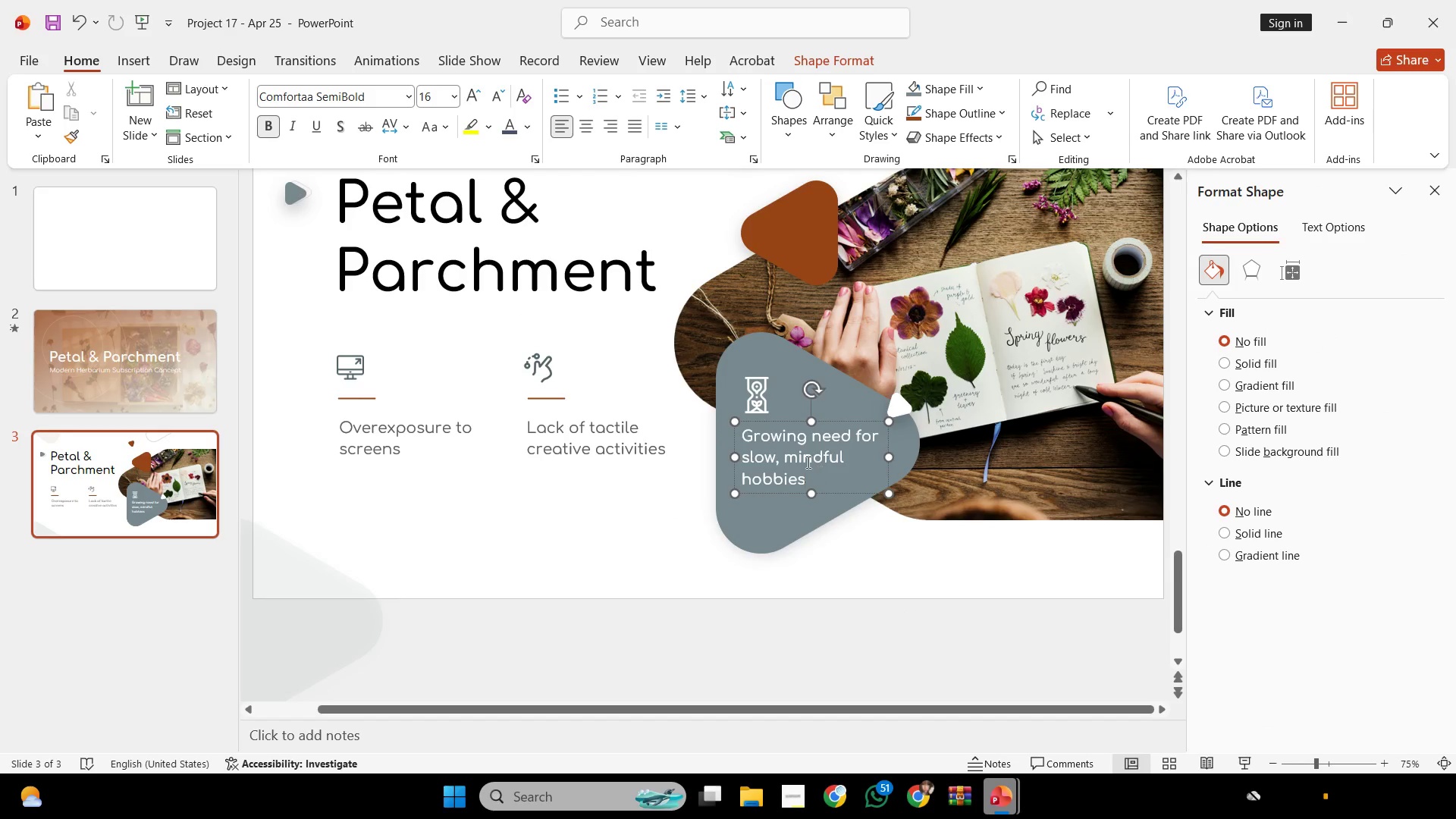 
key(Control+A)
 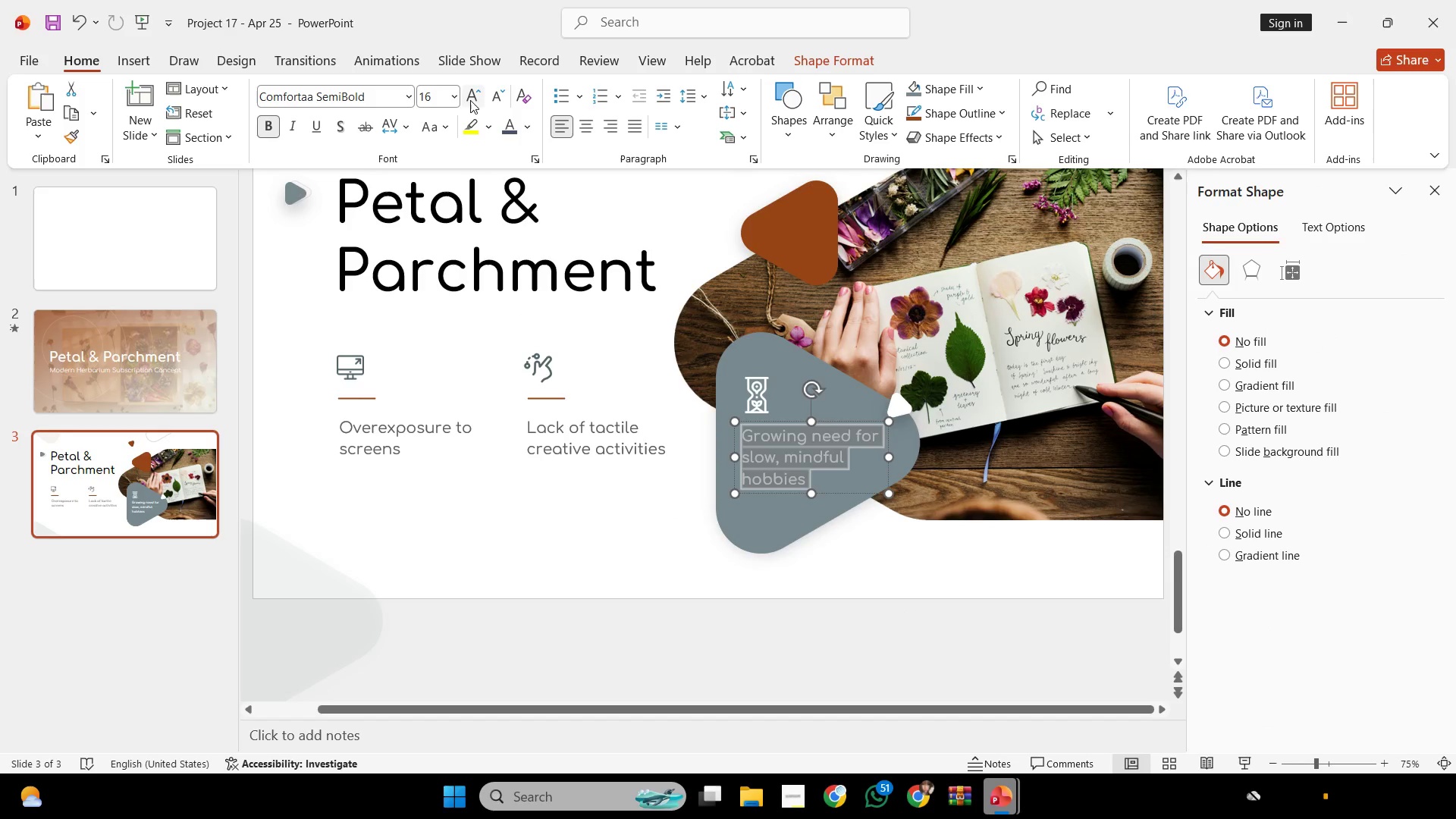 
left_click([470, 99])
 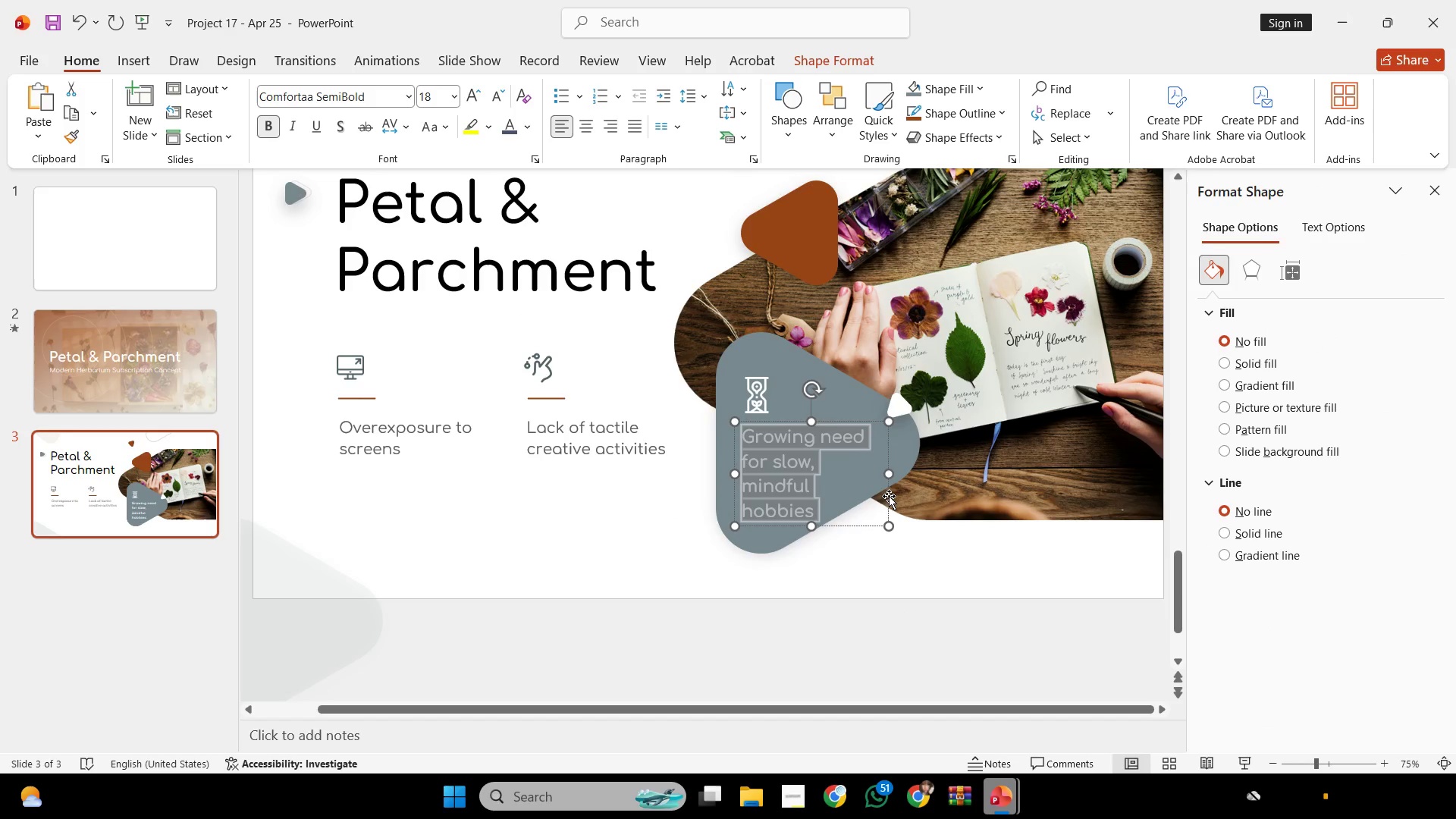 
left_click_drag(start_coordinate=[890, 475], to_coordinate=[906, 475])
 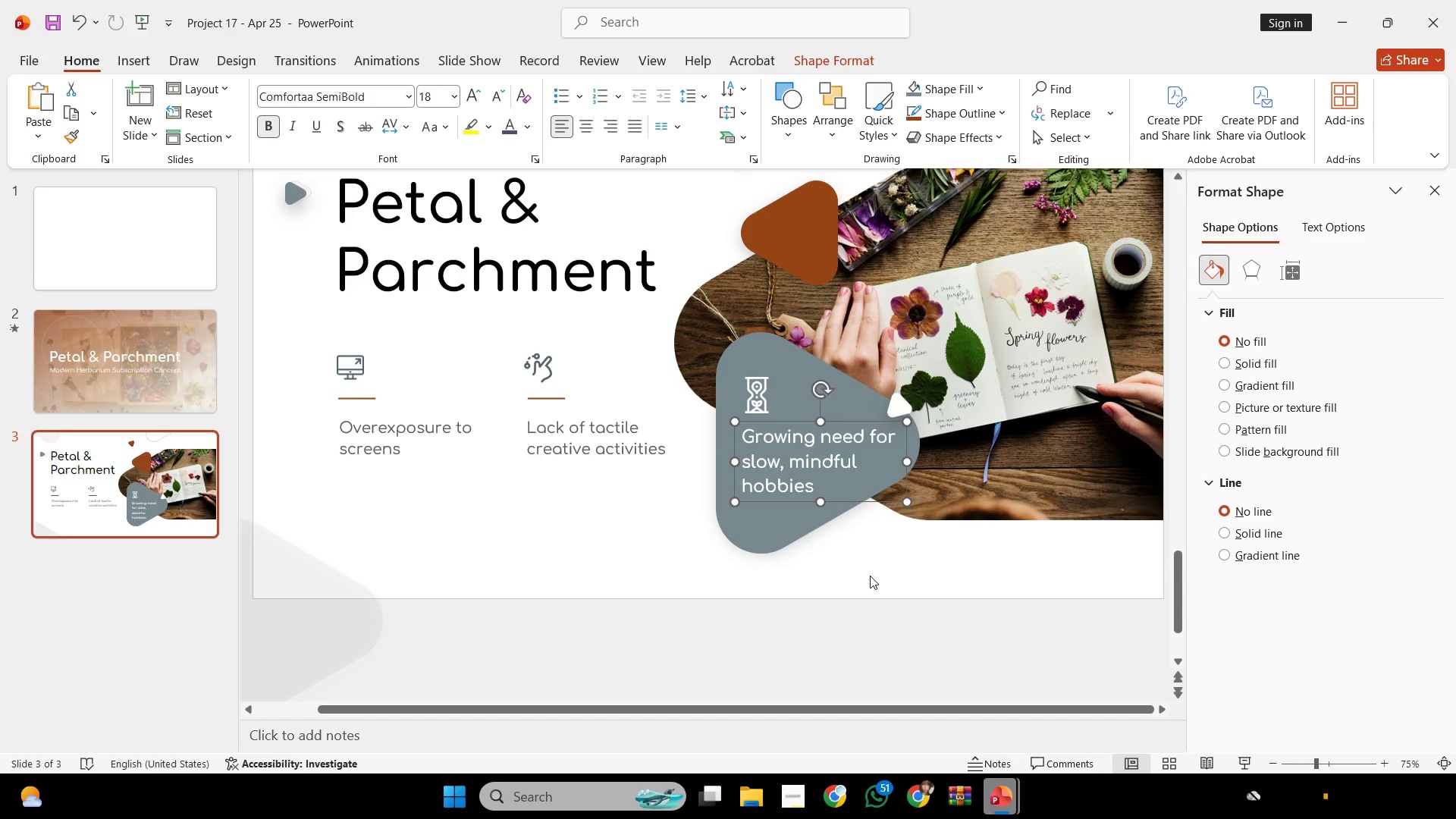 
left_click([870, 576])
 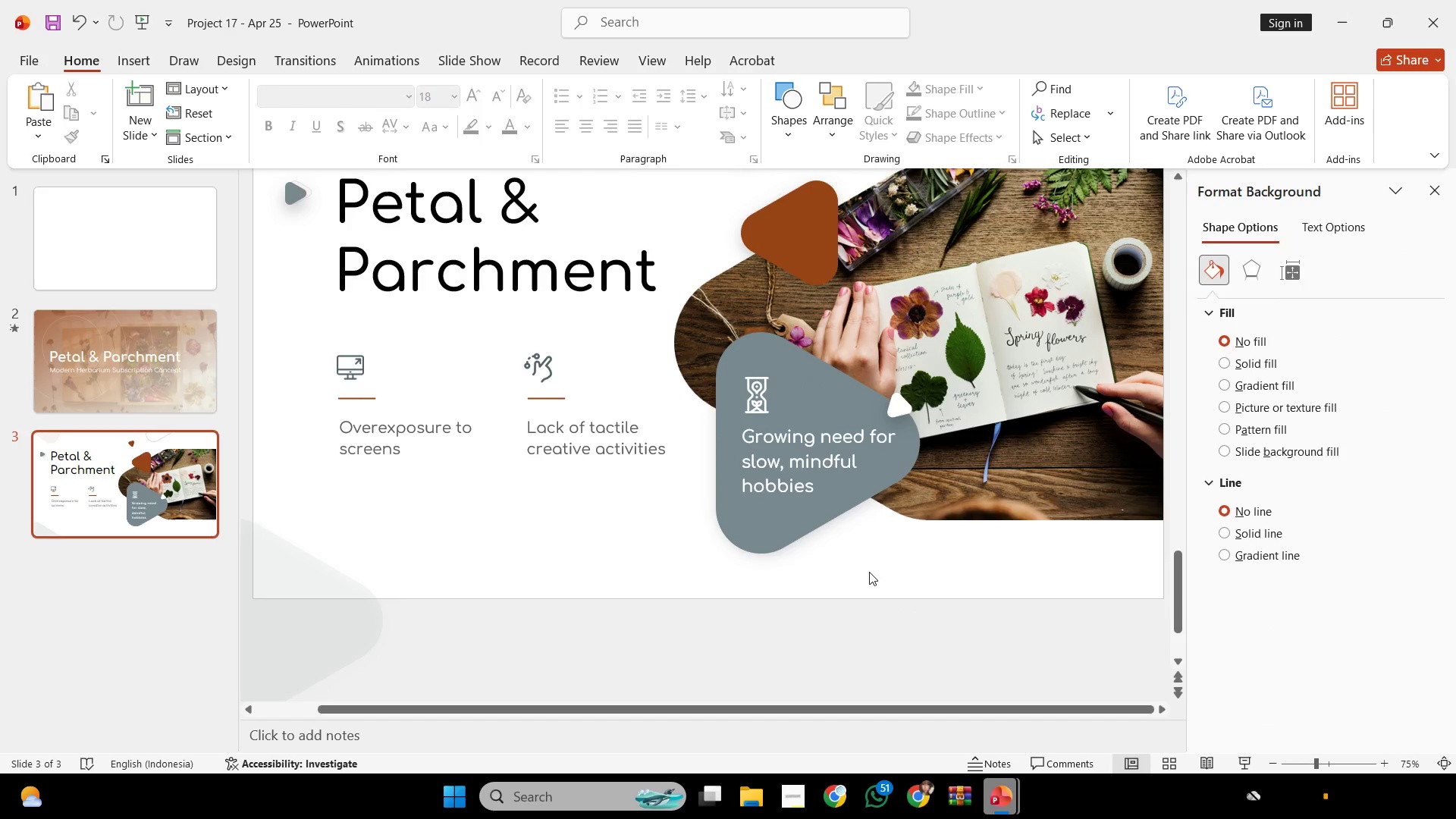 
hold_key(key=ControlLeft, duration=0.45)
 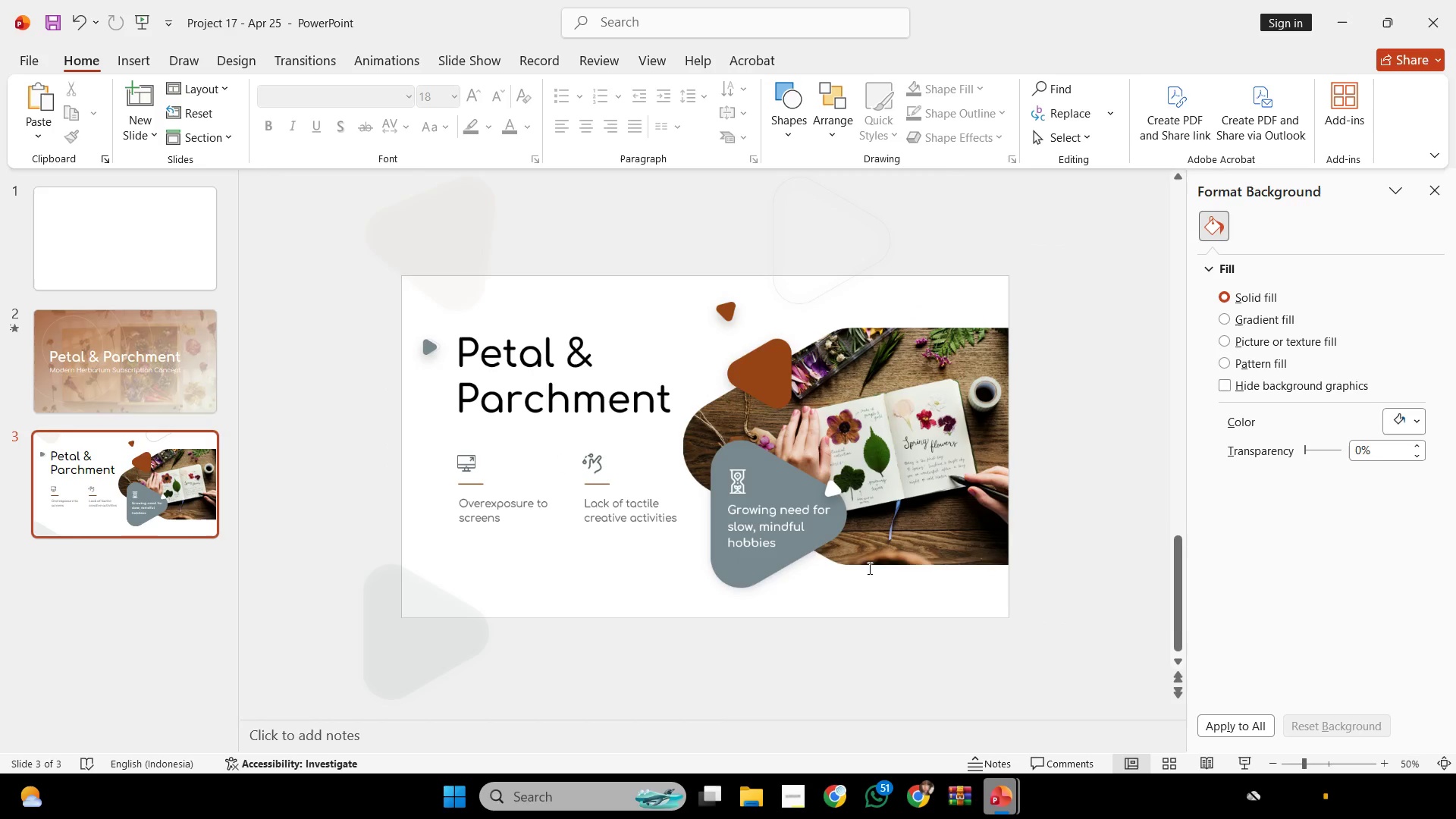 
hold_key(key=ControlLeft, duration=0.33)
 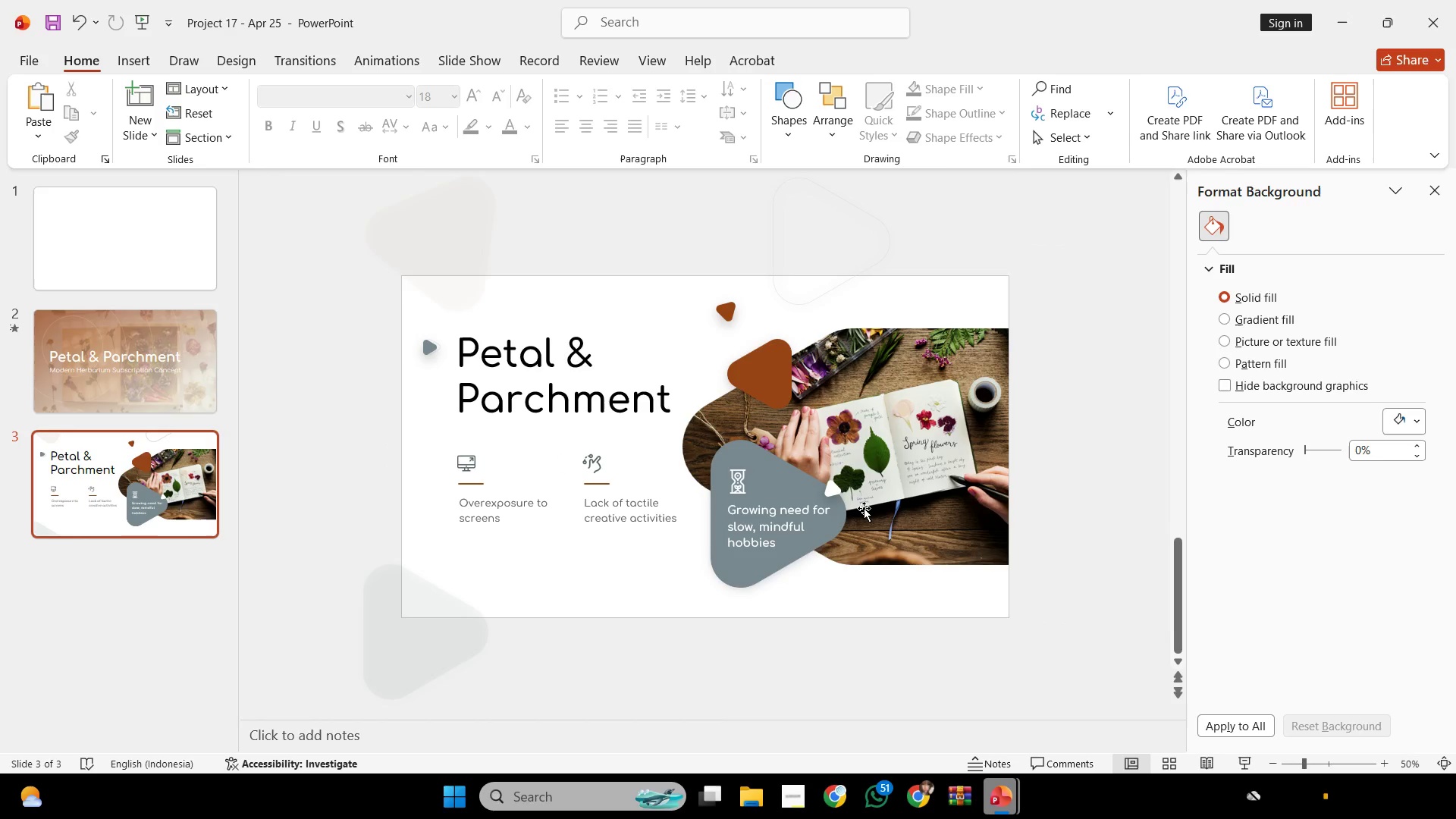 
scroll: coordinate [869, 572], scroll_direction: none, amount: 0.0
 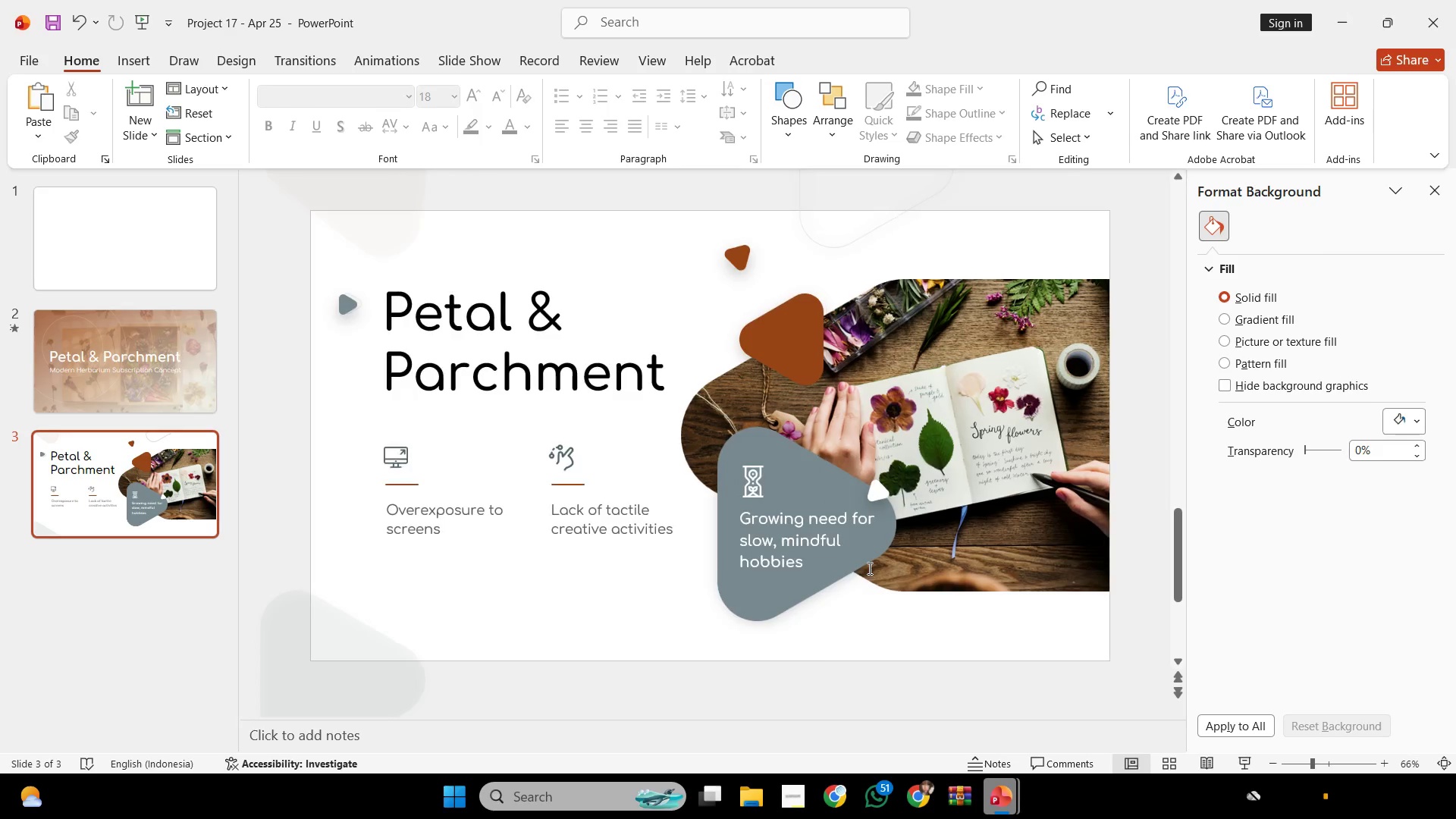 
scroll: coordinate [868, 568], scroll_direction: down, amount: 1.0
 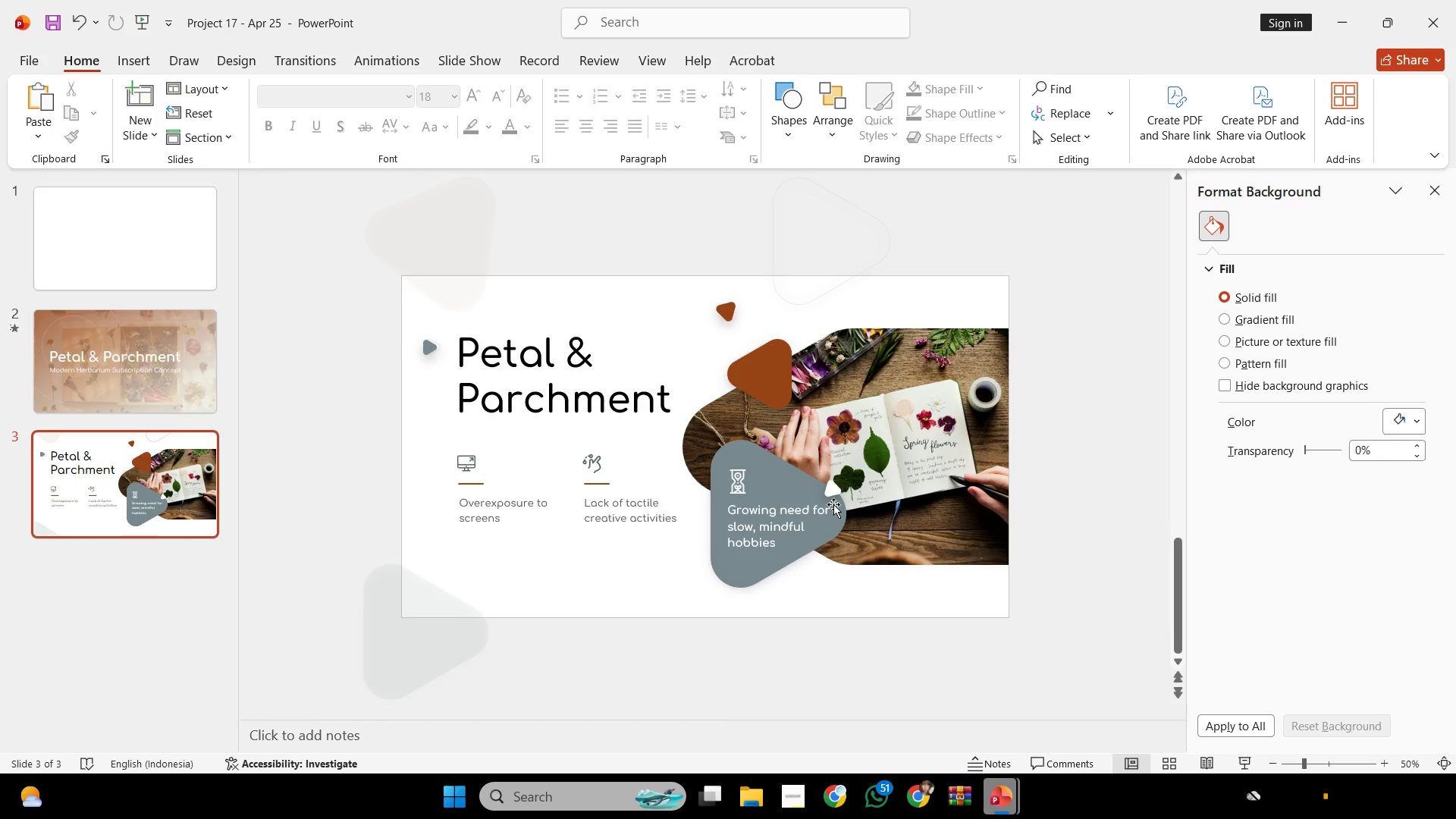 
left_click([802, 495])
 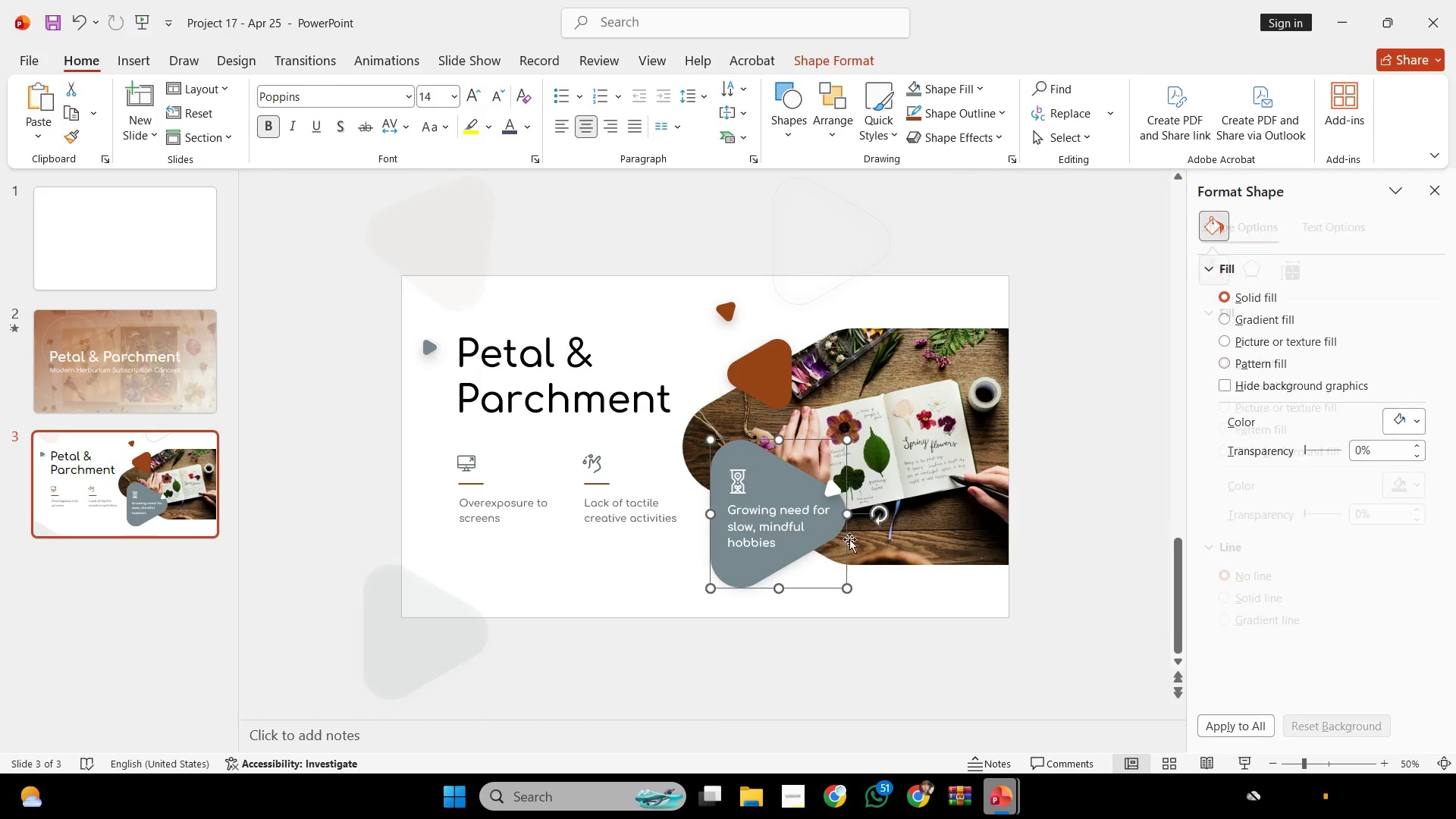 
hold_key(key=ShiftLeft, duration=2.16)
left_click_drag(start_coordinate=[852, 439], to_coordinate=[859, 435])
 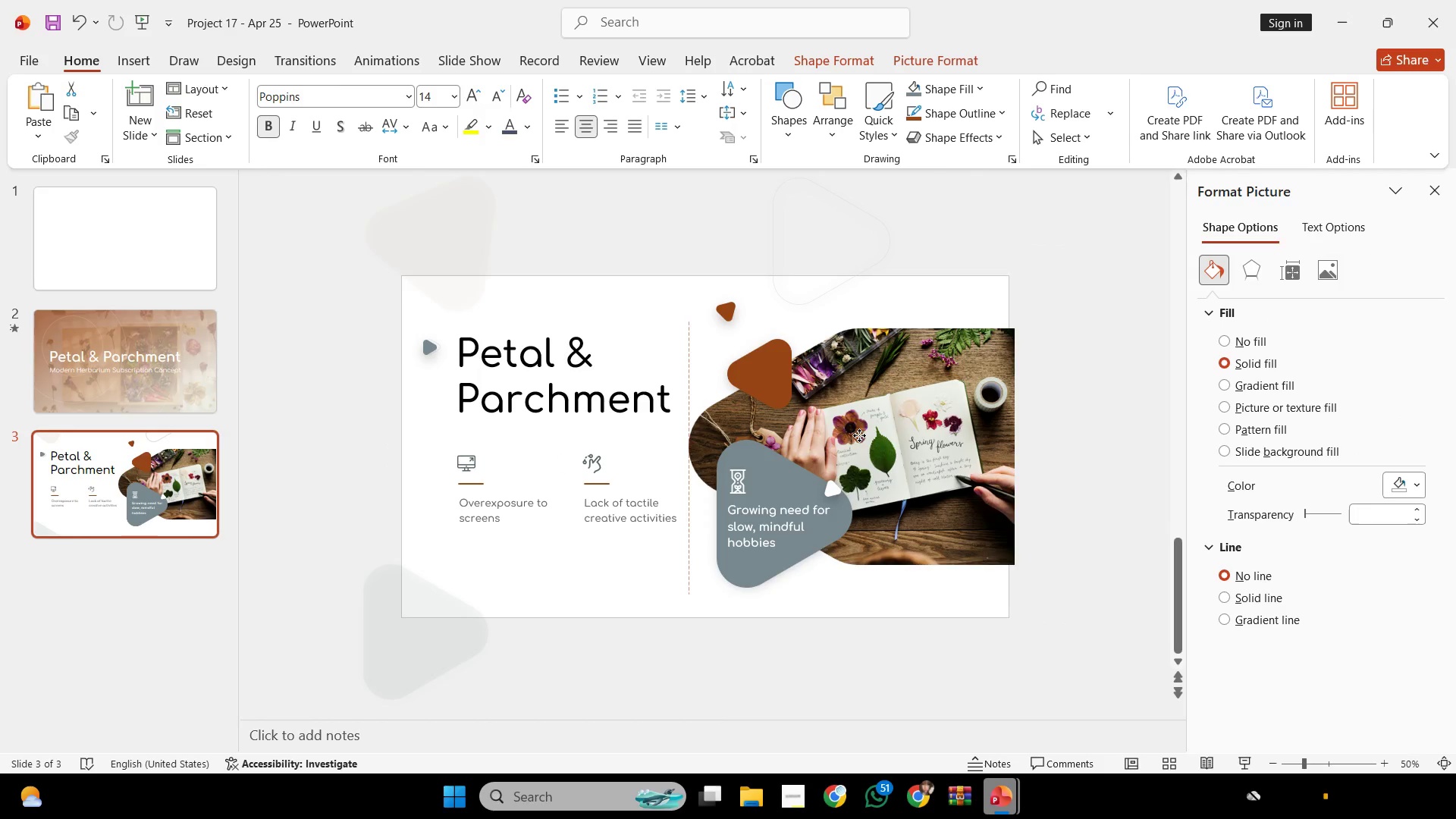 
key(Control+ControlLeft)
 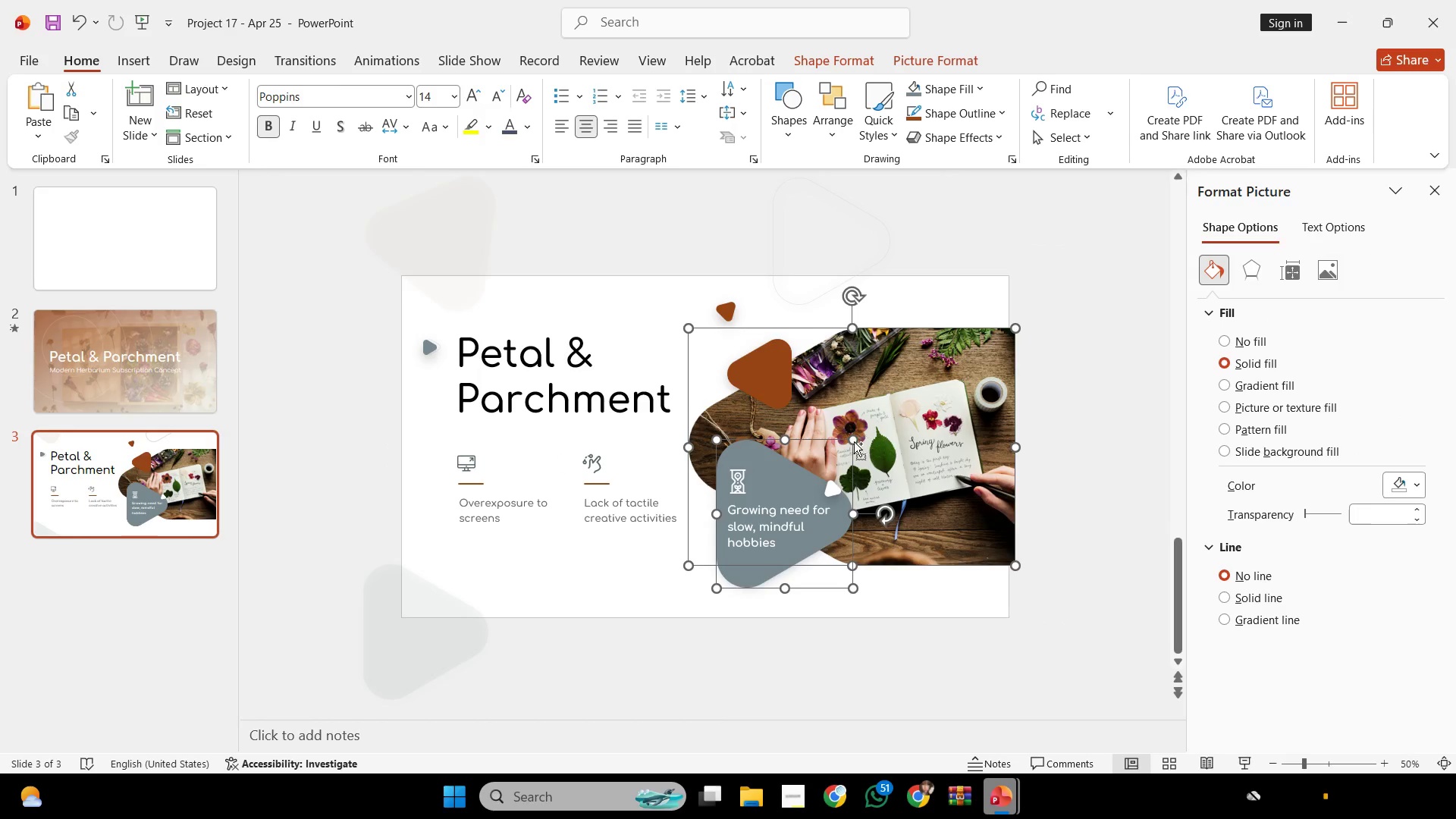 
key(Control+Z)
 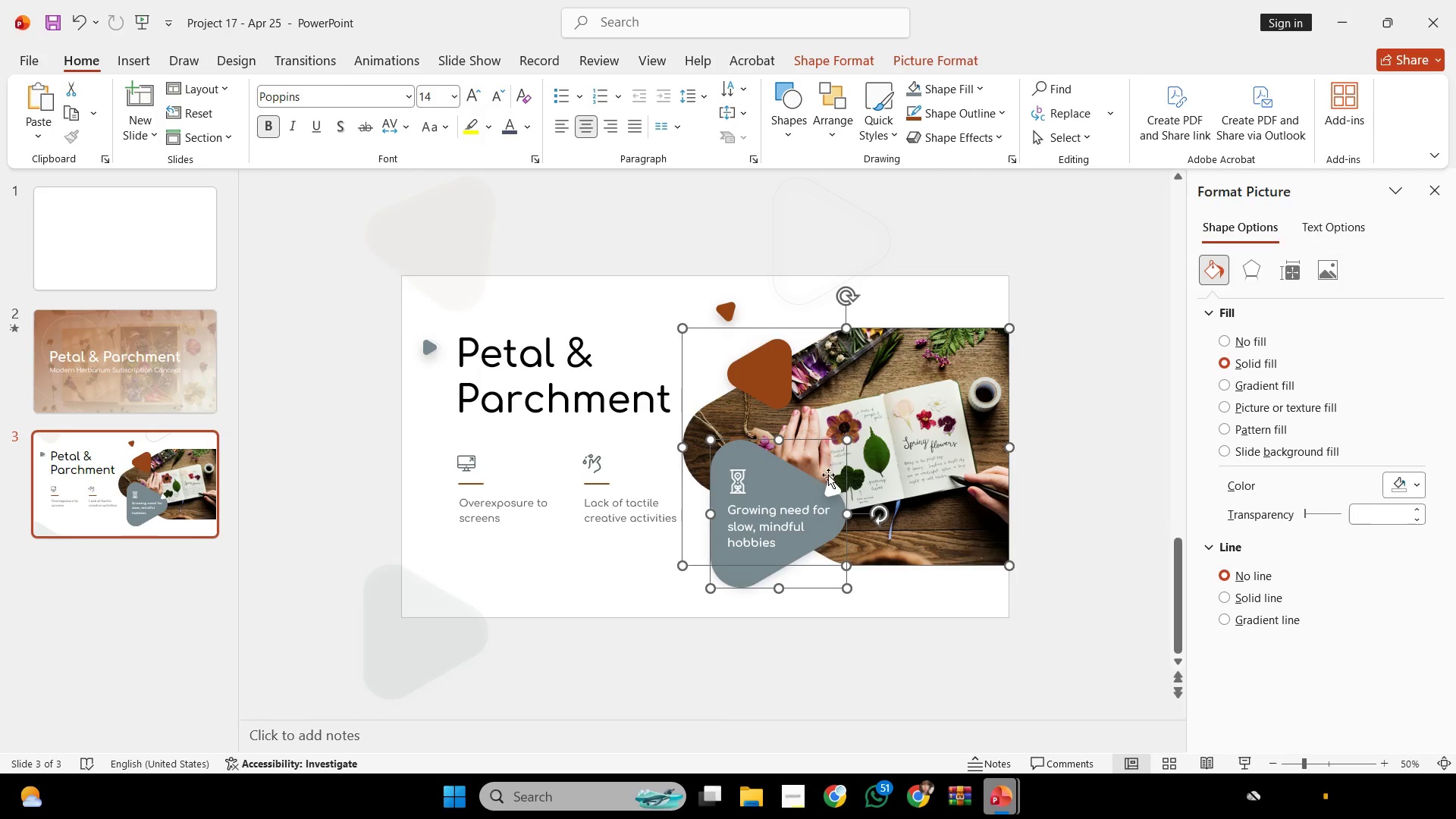 
hold_key(key=ShiftLeft, duration=2.19)
left_click([816, 478])
 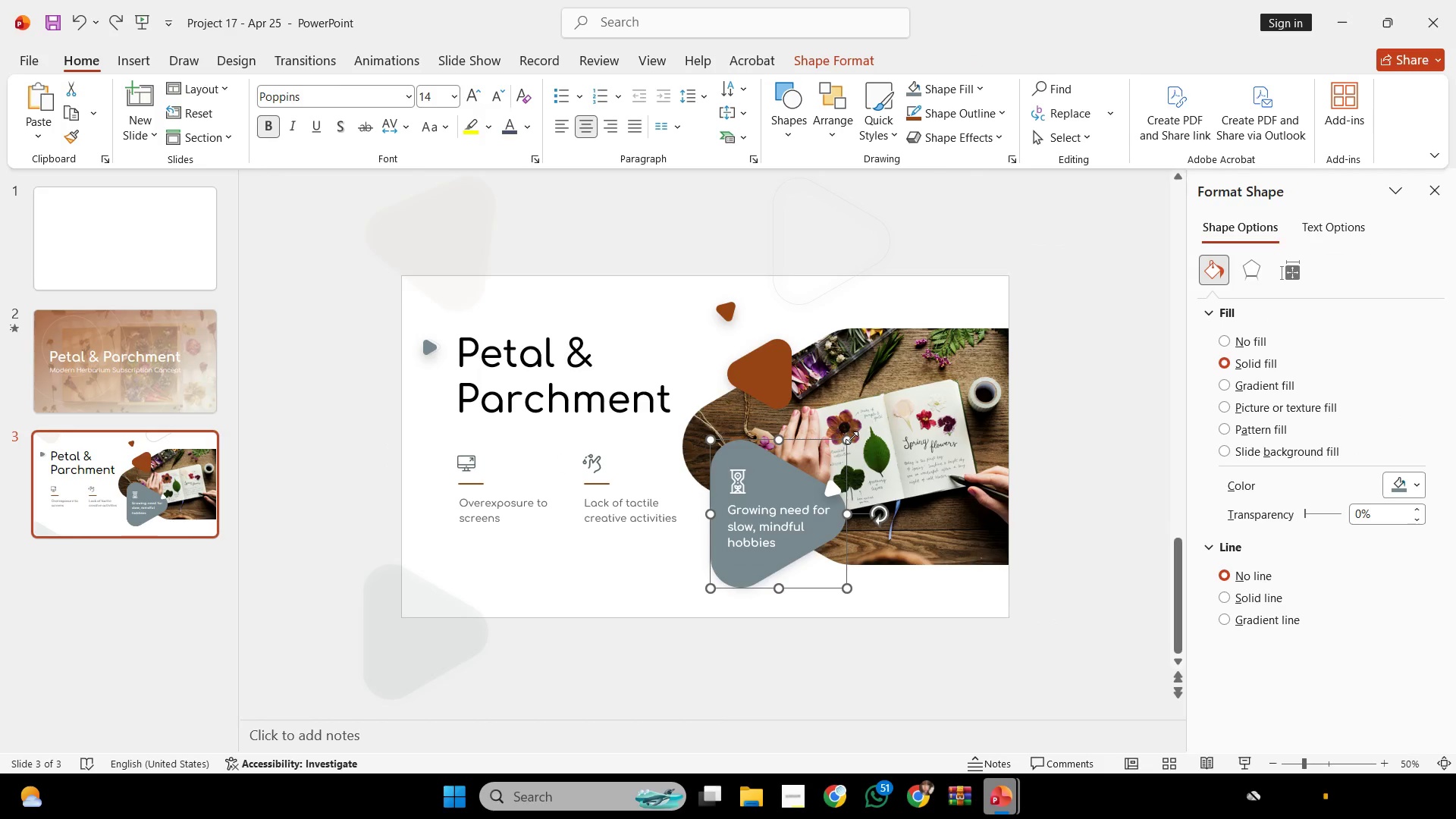 
left_click_drag(start_coordinate=[850, 438], to_coordinate=[856, 436])
 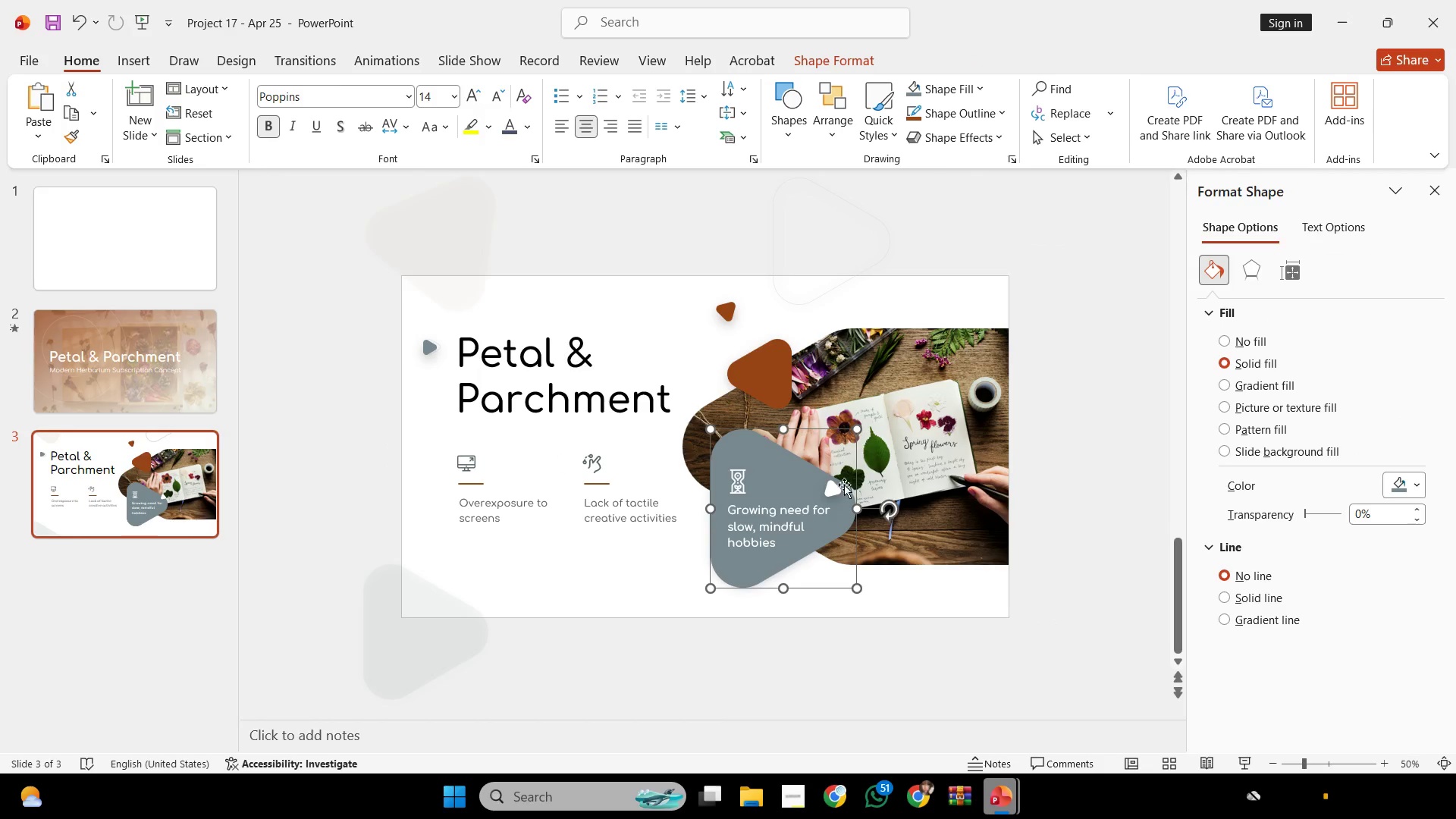 
hold_key(key=ControlLeft, duration=0.36)
scroll: coordinate [846, 520], scroll_direction: up, amount: 1.0
 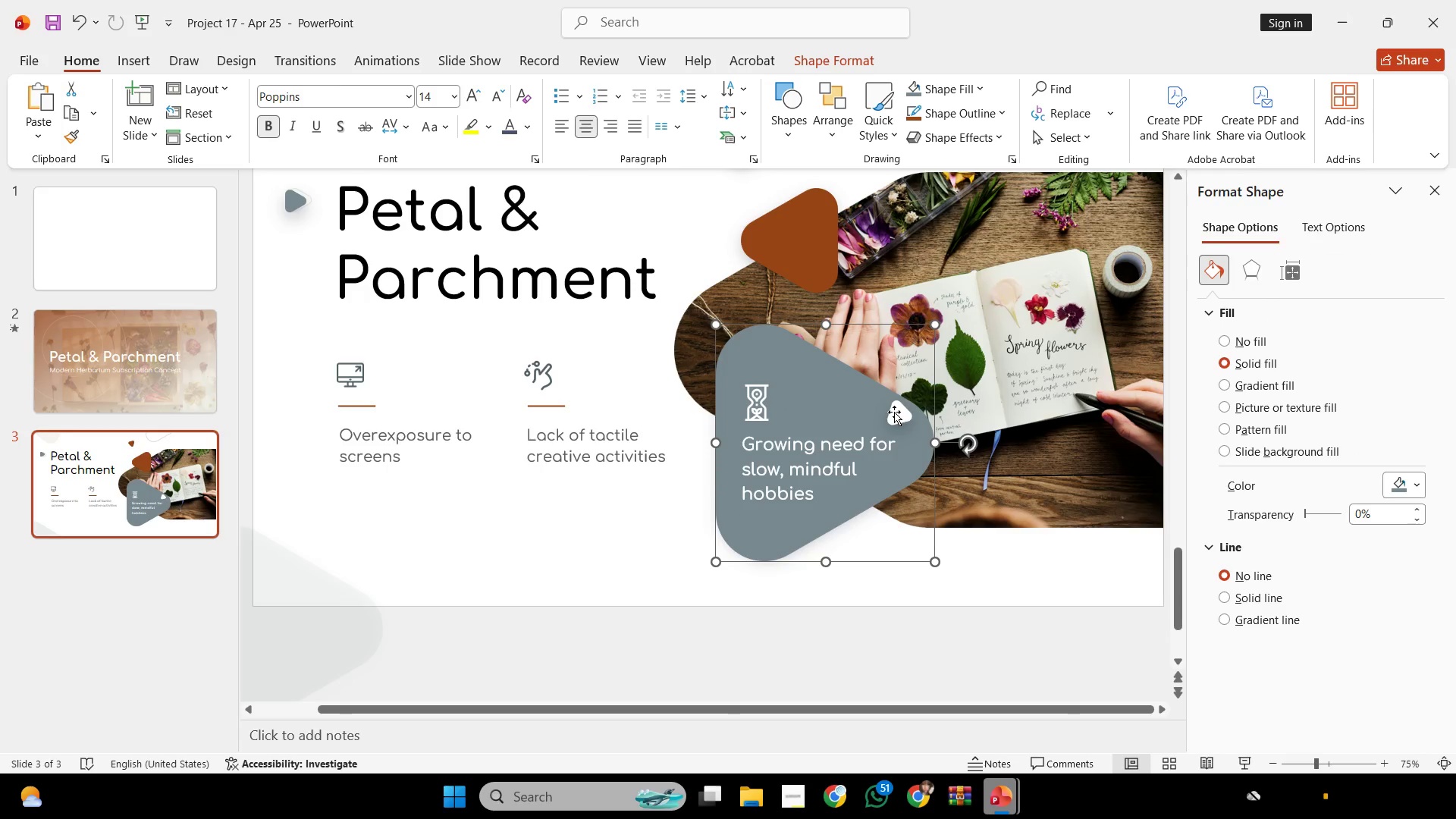 
left_click_drag(start_coordinate=[895, 412], to_coordinate=[908, 408])
 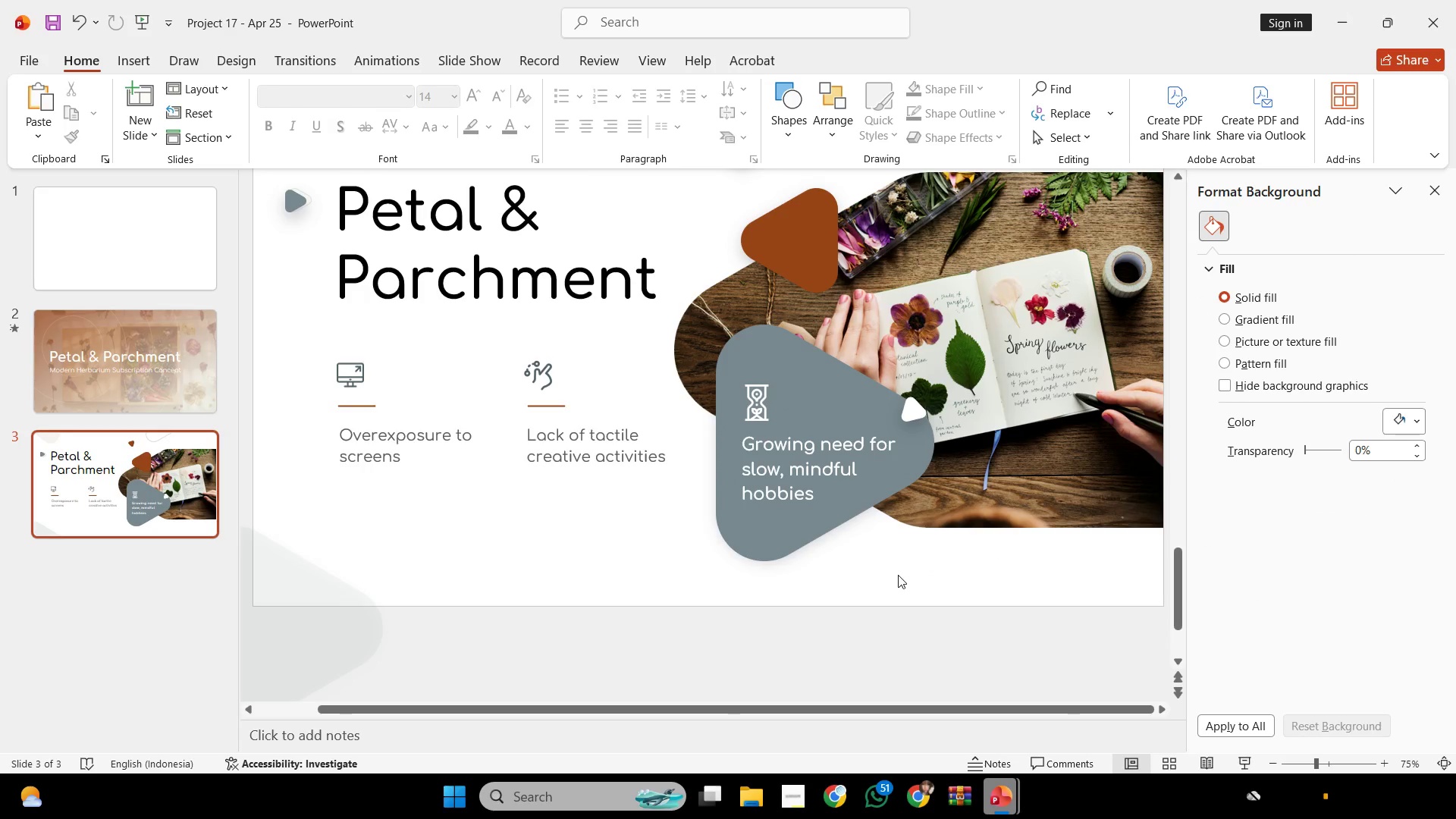 
wait(8.7)
 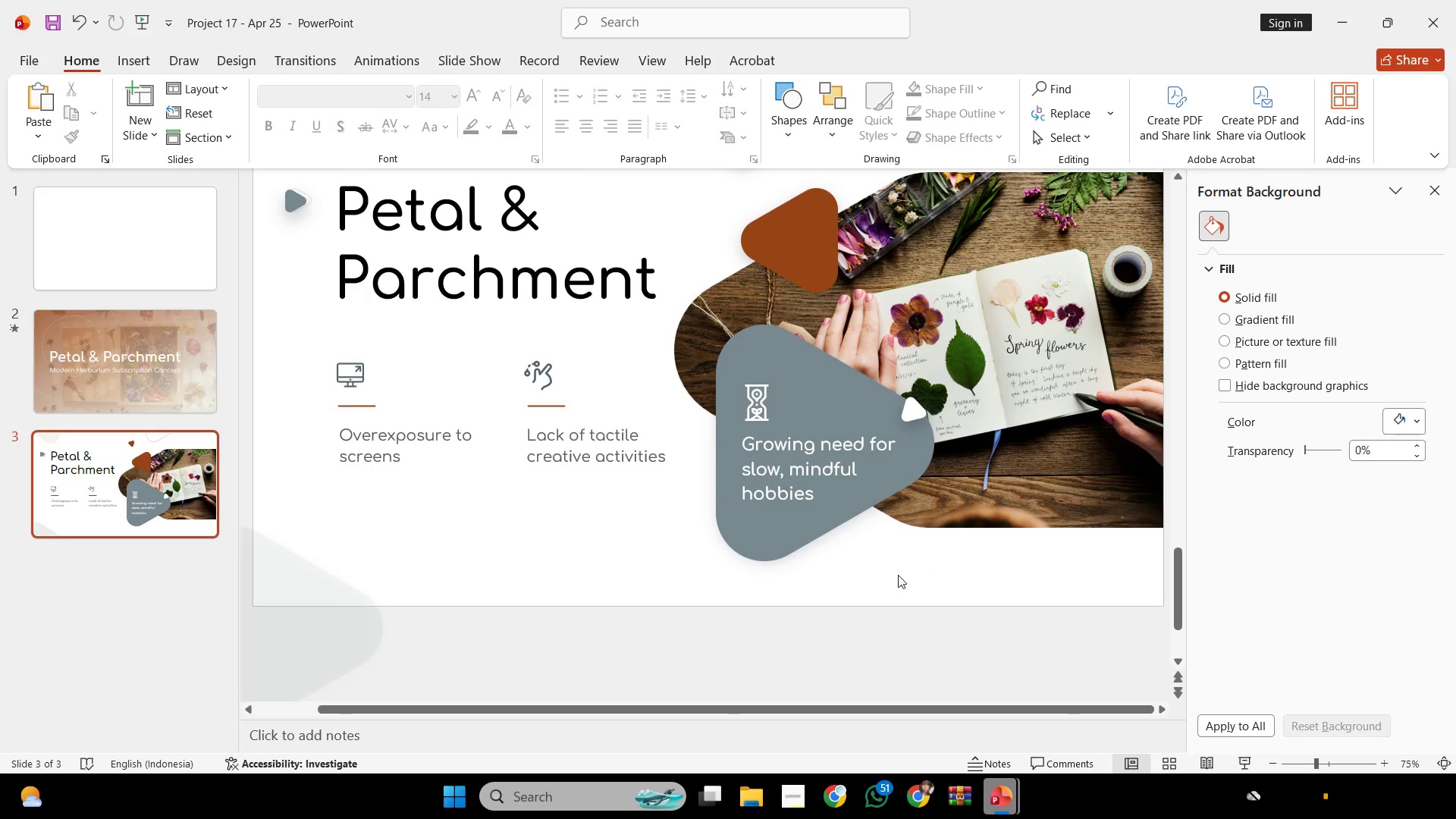 
left_click_drag(start_coordinate=[916, 412], to_coordinate=[905, 410])
 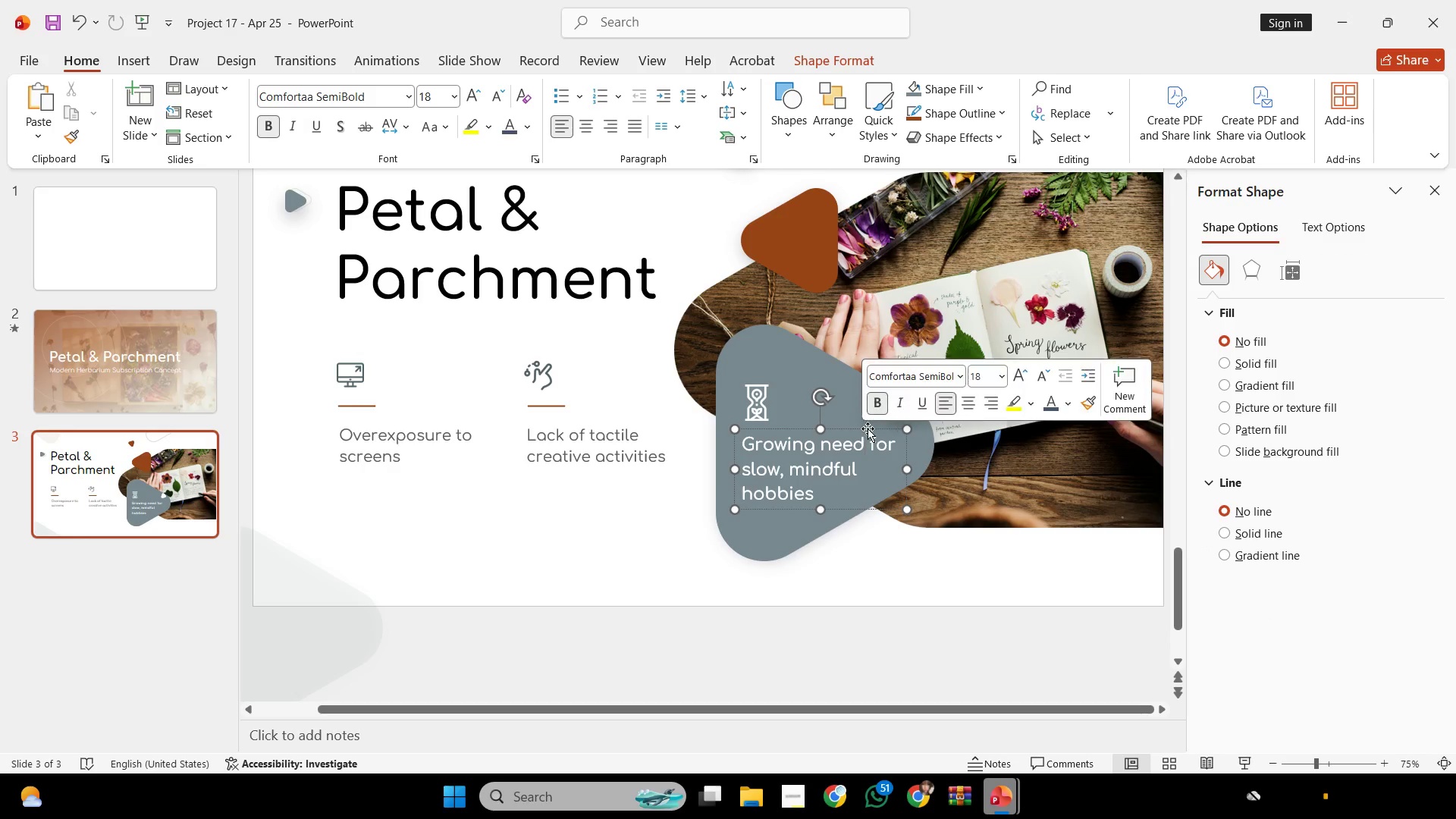 
left_click([943, 445])
 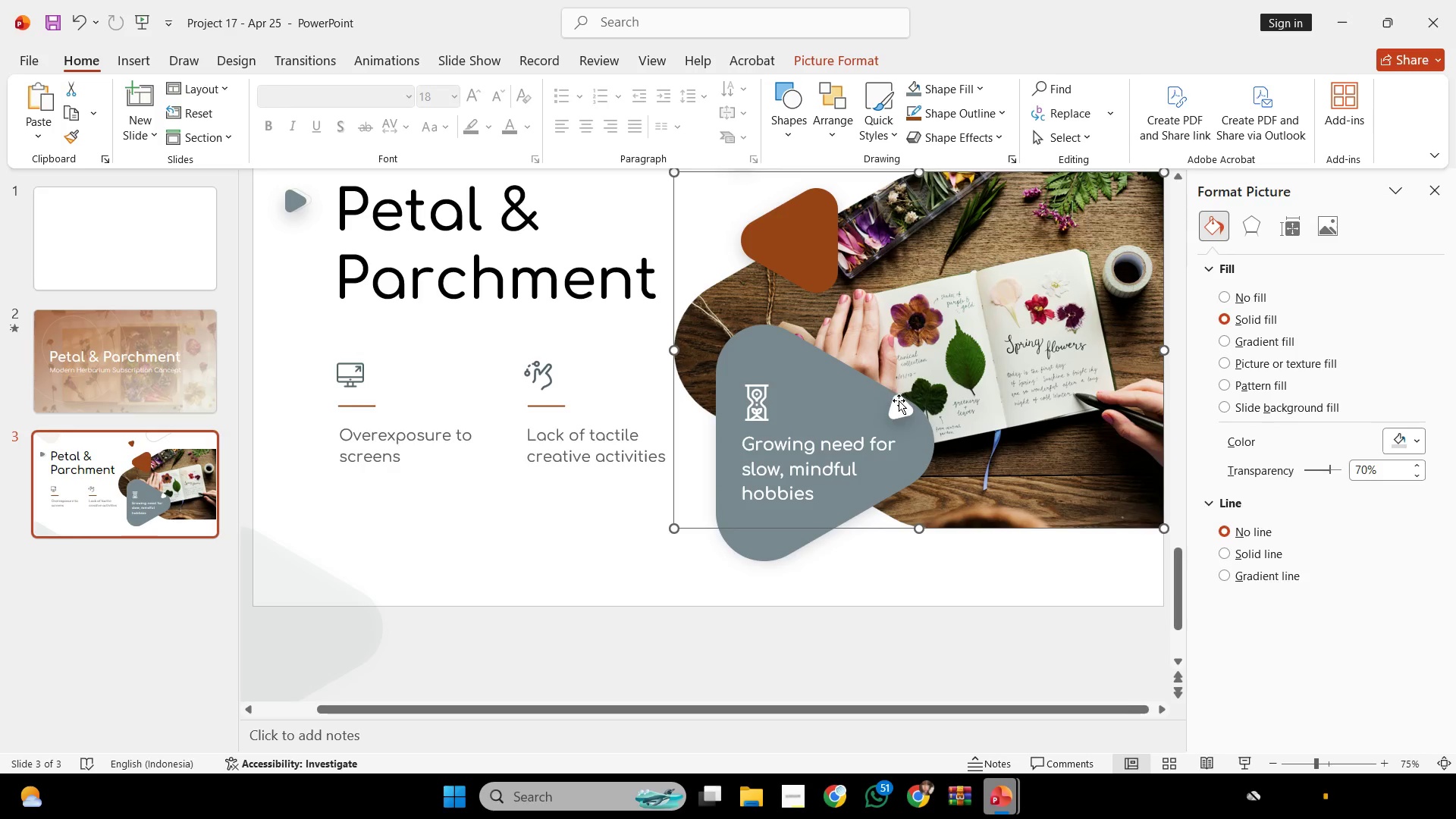 
hold_key(key=ControlLeft, duration=0.67)
scroll: coordinate [901, 416], scroll_direction: up, amount: 6.0
 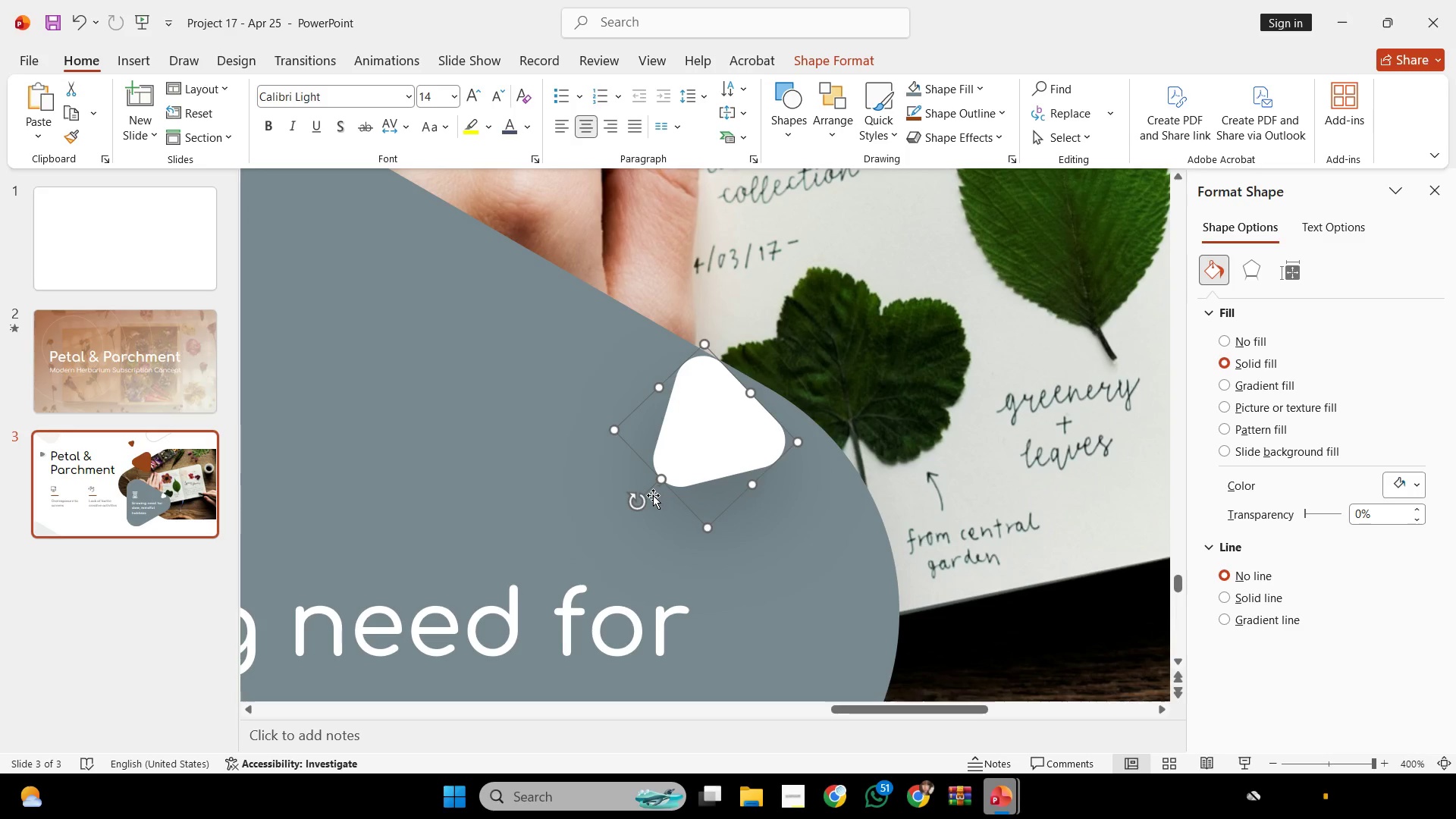 
left_click_drag(start_coordinate=[640, 500], to_coordinate=[664, 510])
 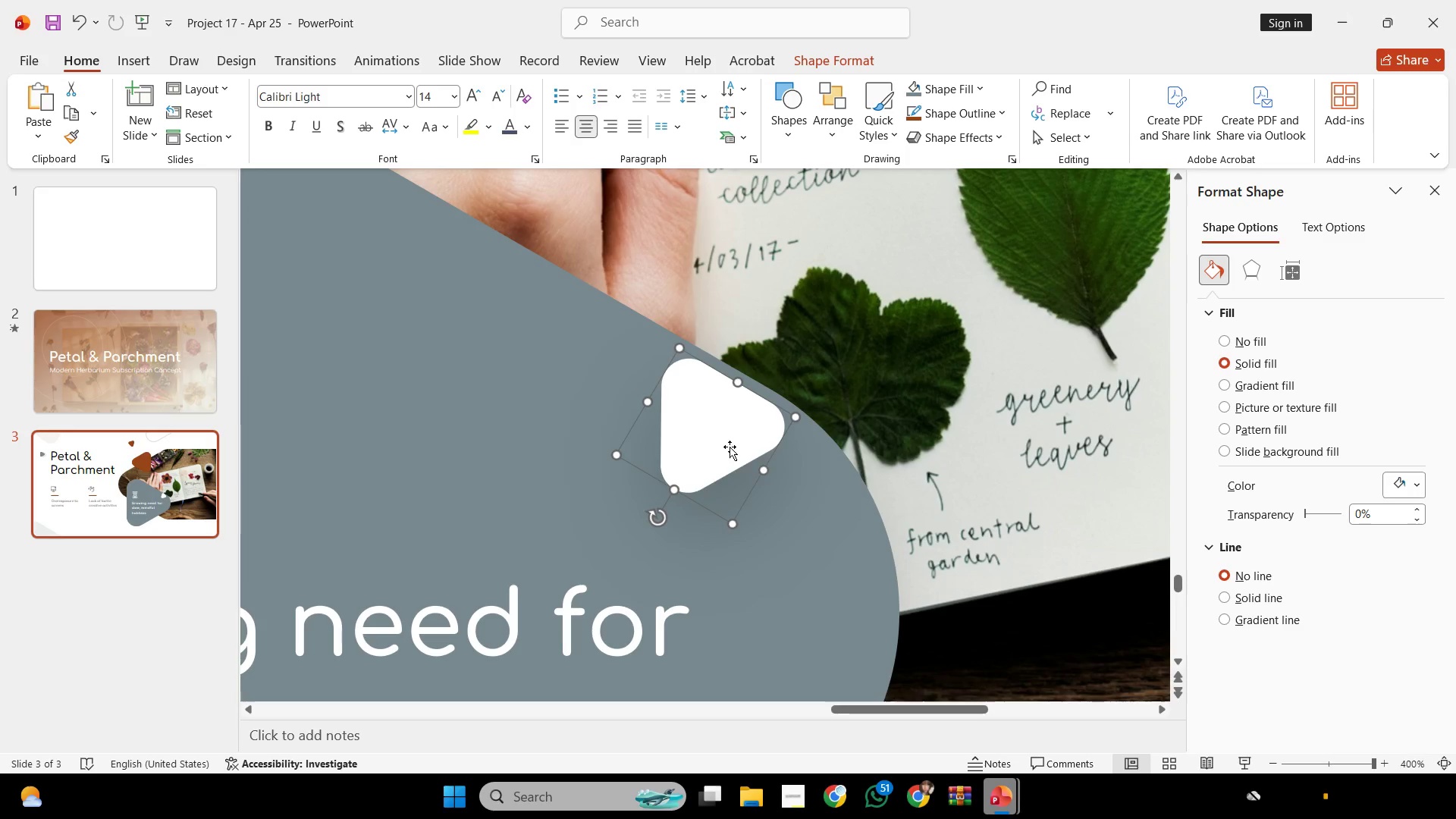 
left_click_drag(start_coordinate=[730, 447], to_coordinate=[735, 435])
 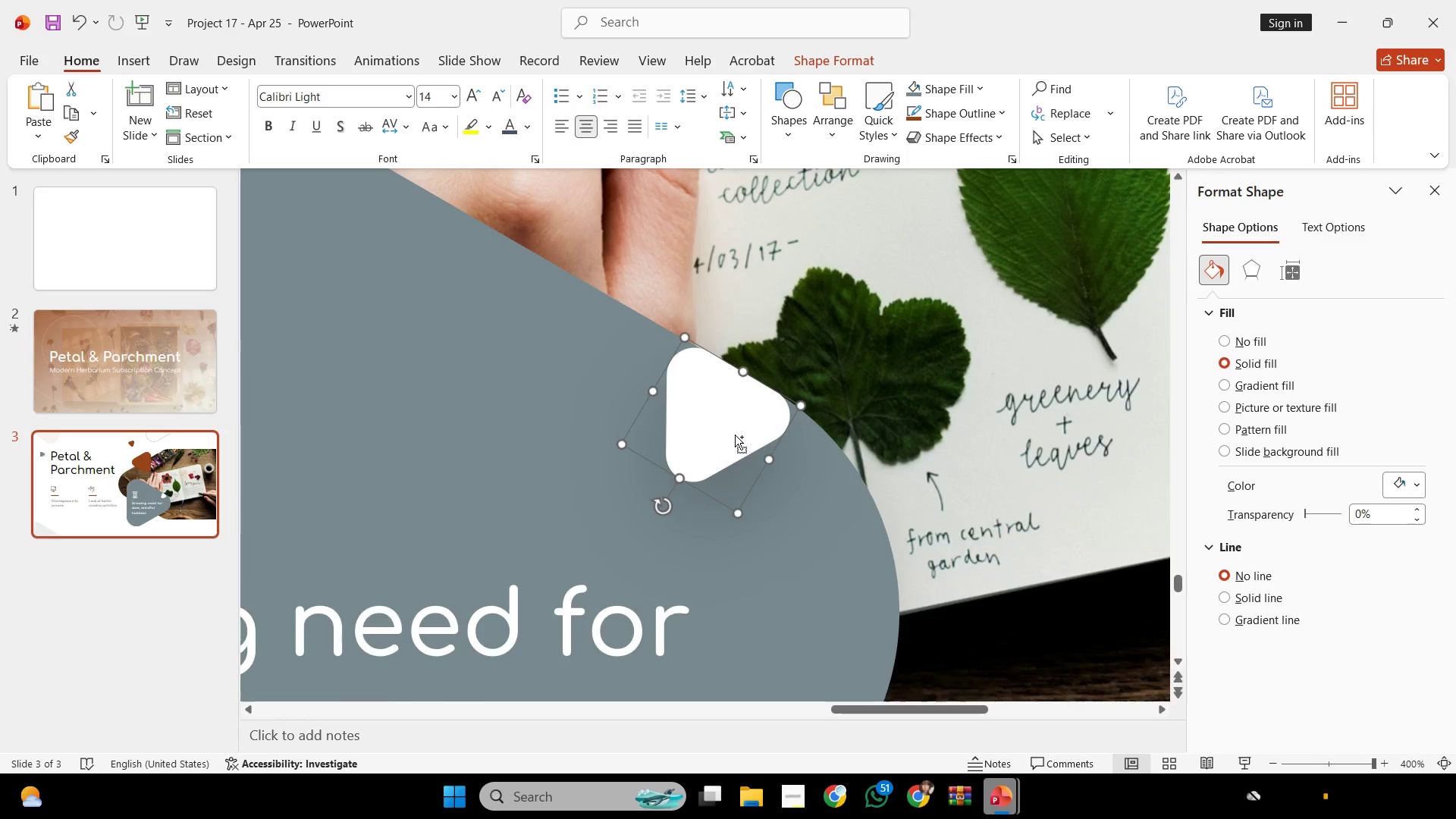 
hold_key(key=ControlLeft, duration=1.08)
scroll: coordinate [749, 492], scroll_direction: down, amount: 6.0
 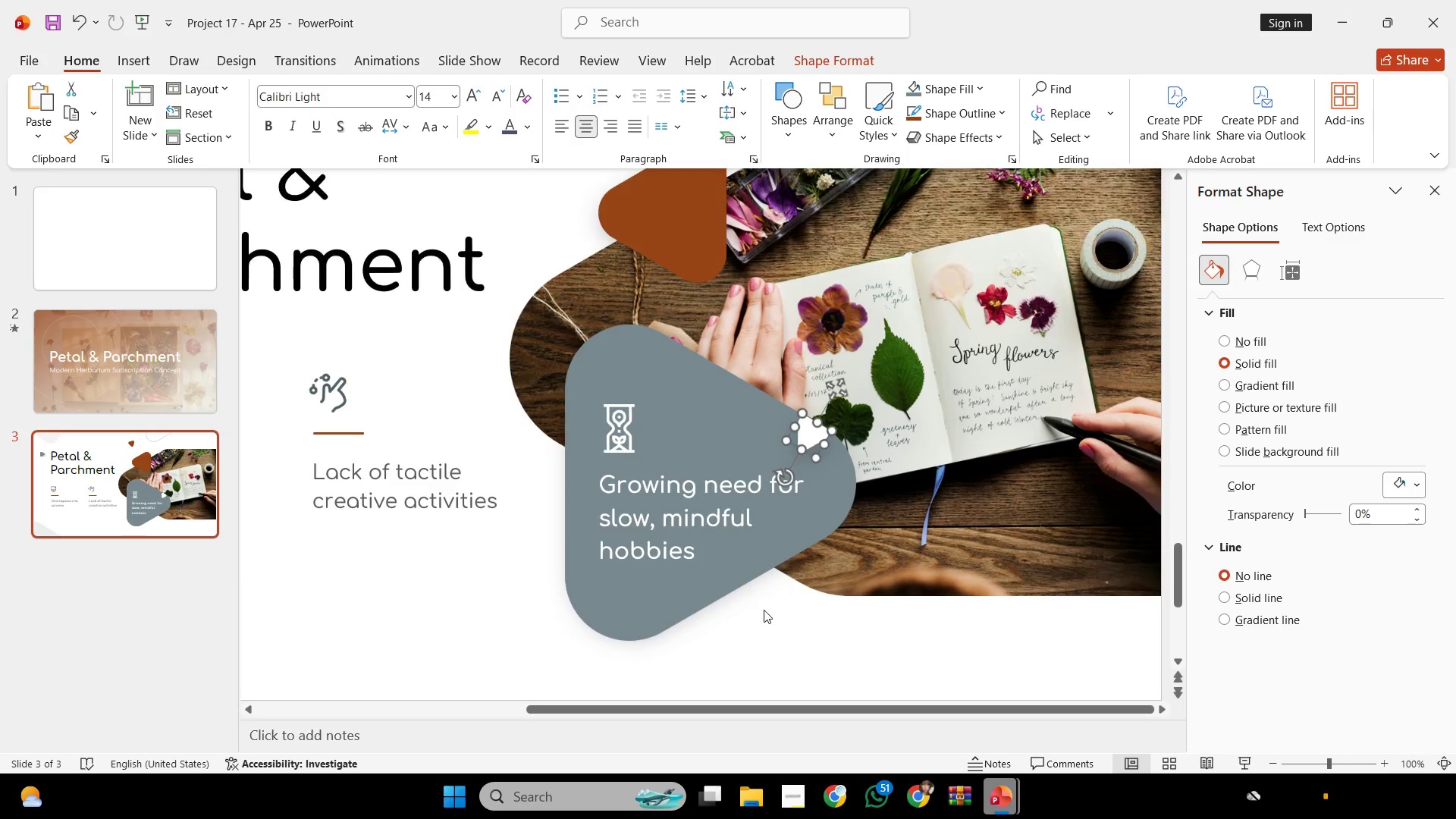 
left_click_drag(start_coordinate=[763, 625], to_coordinate=[766, 629])
 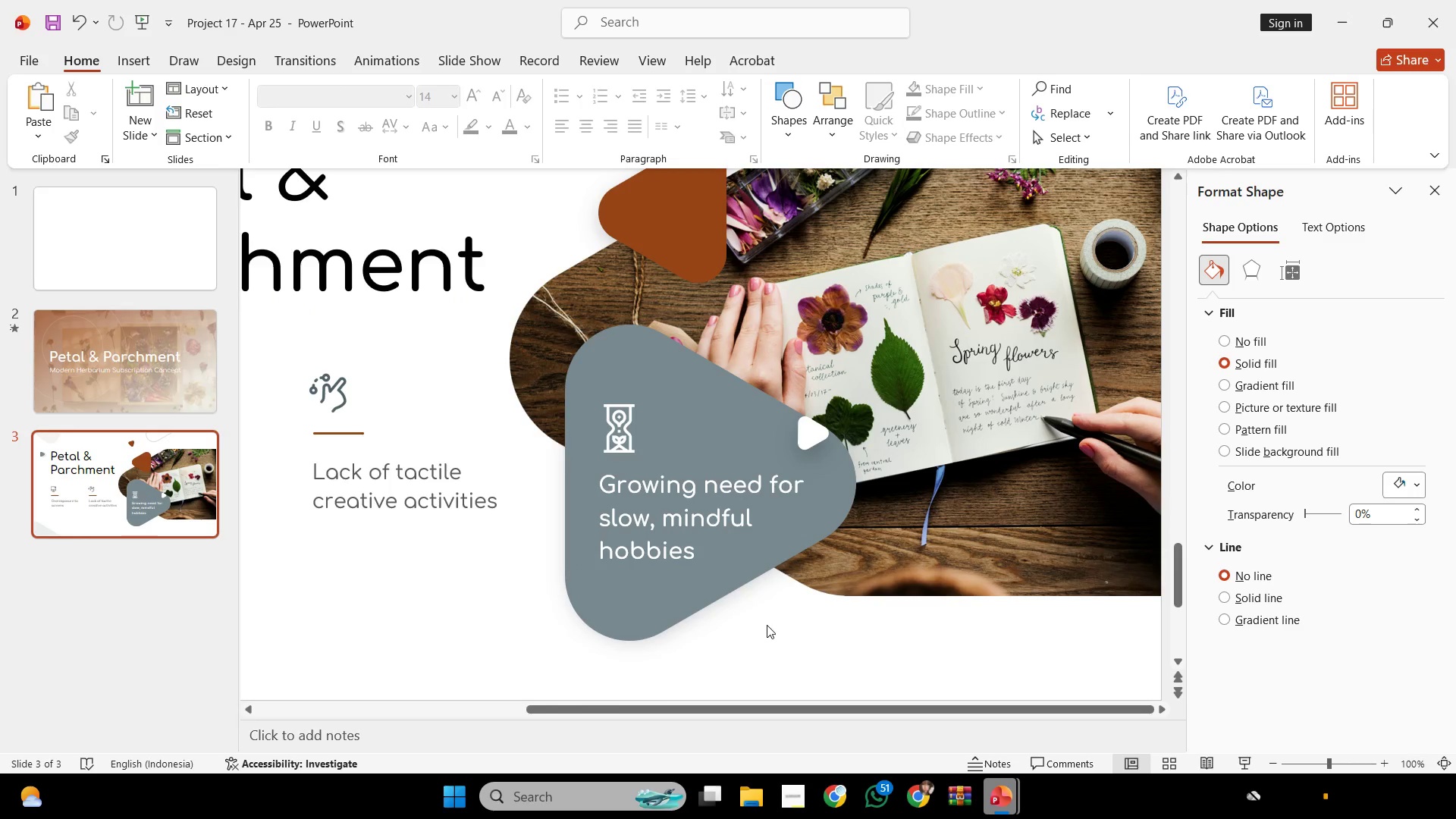 
hold_key(key=ControlLeft, duration=0.33)
scroll: coordinate [770, 616], scroll_direction: down, amount: 2.0
 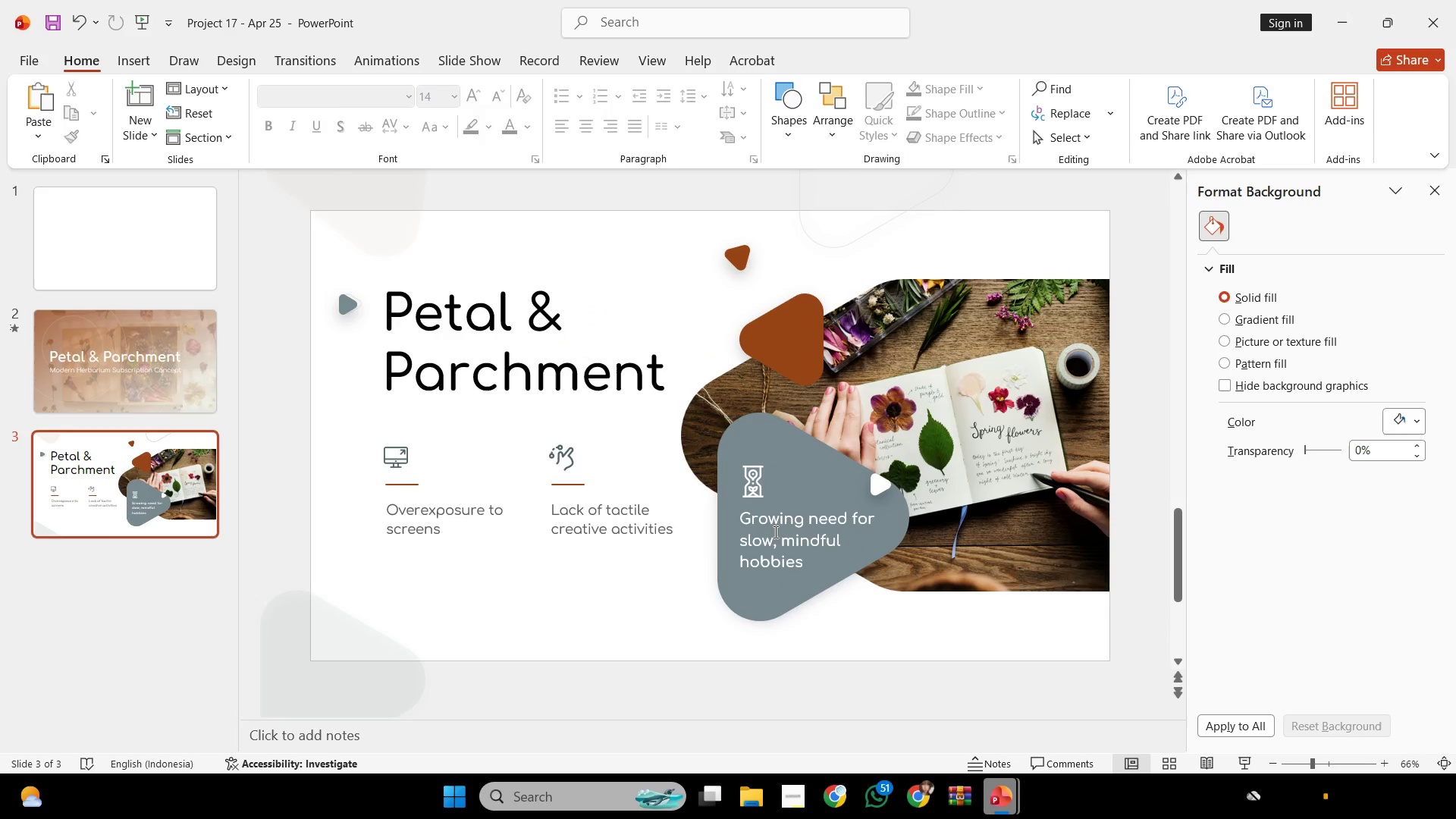 
left_click([775, 532])
 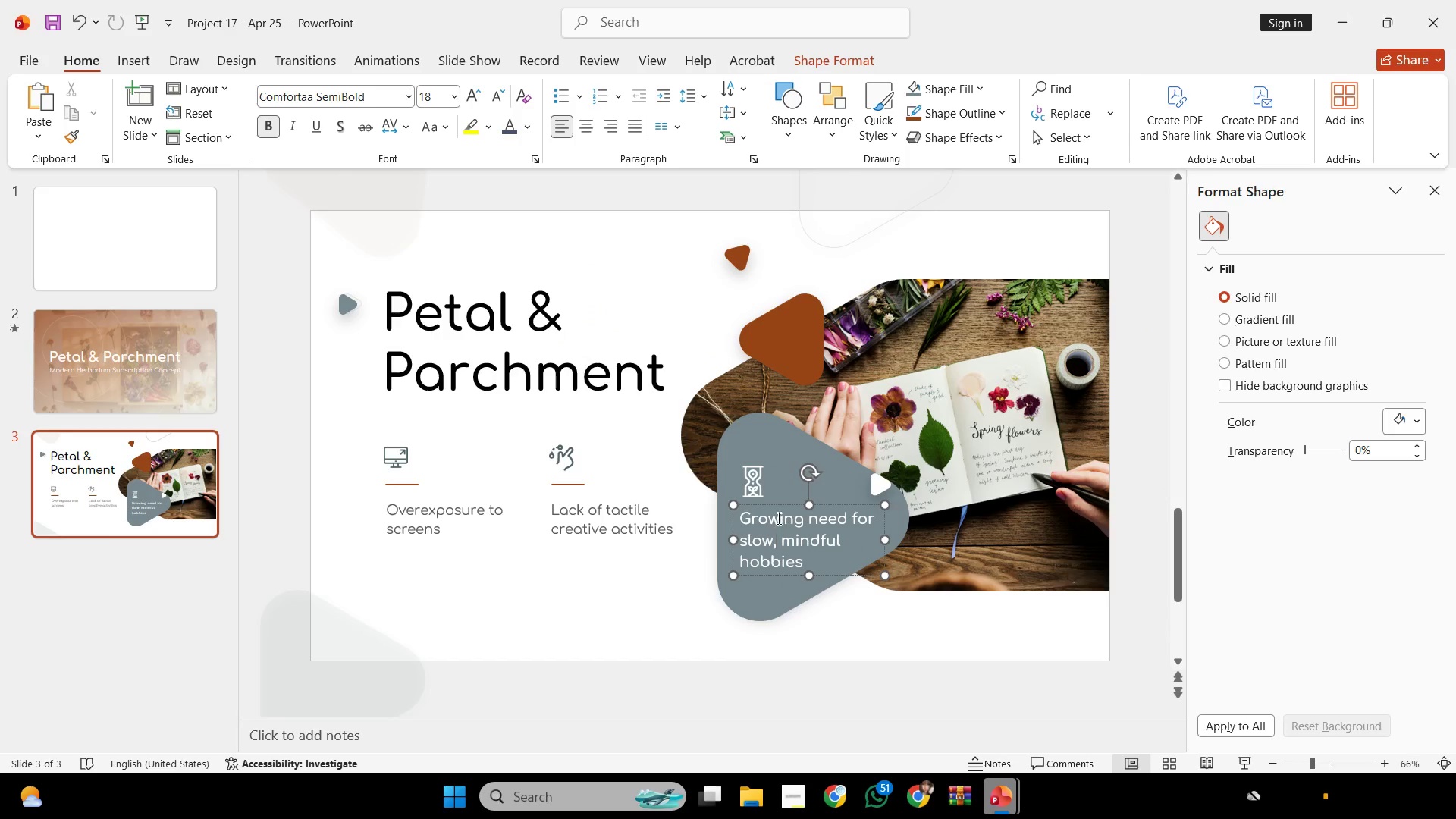 
hold_key(key=ShiftLeft, duration=1.22)
 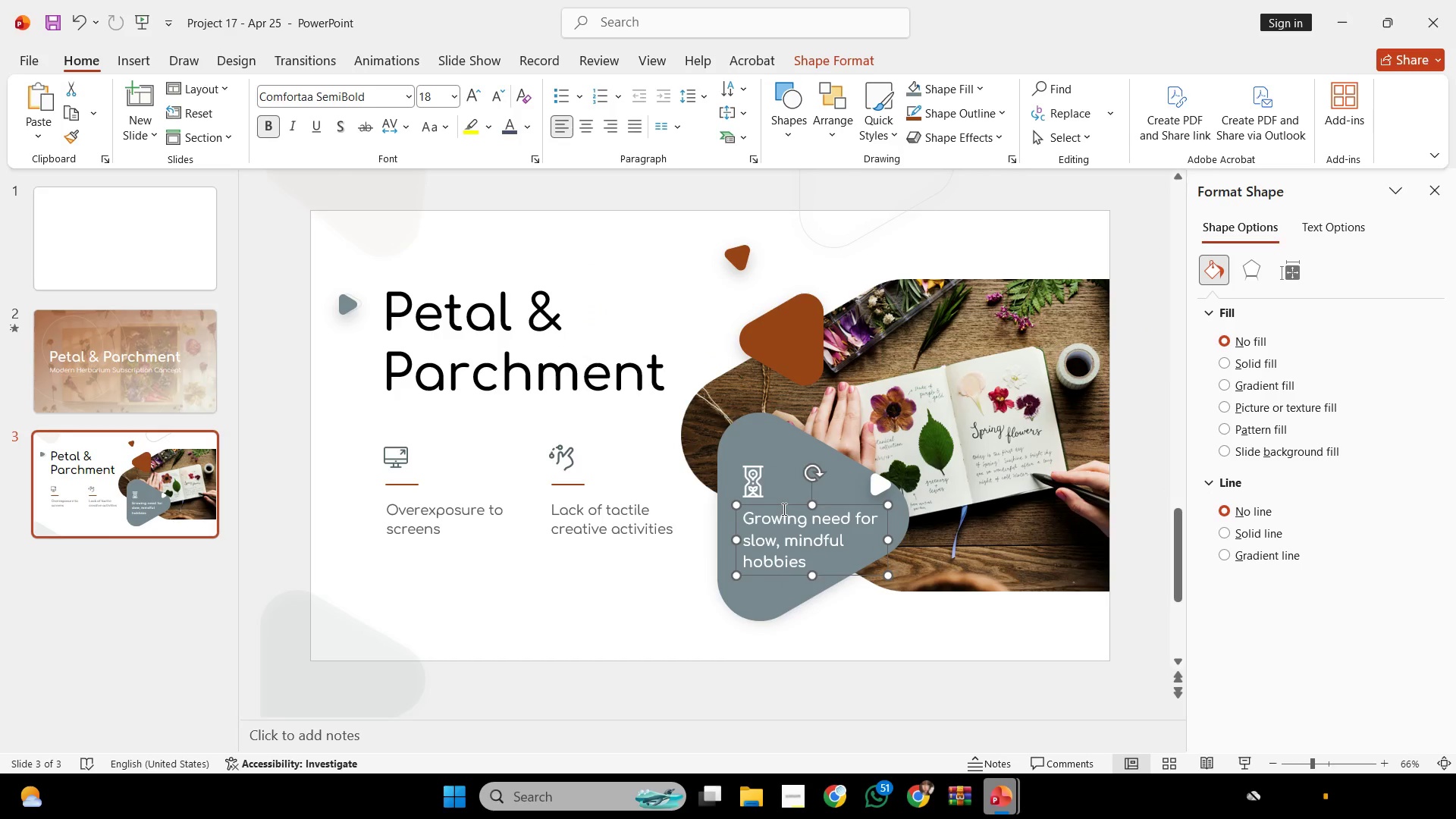 
key(Control+Z)
 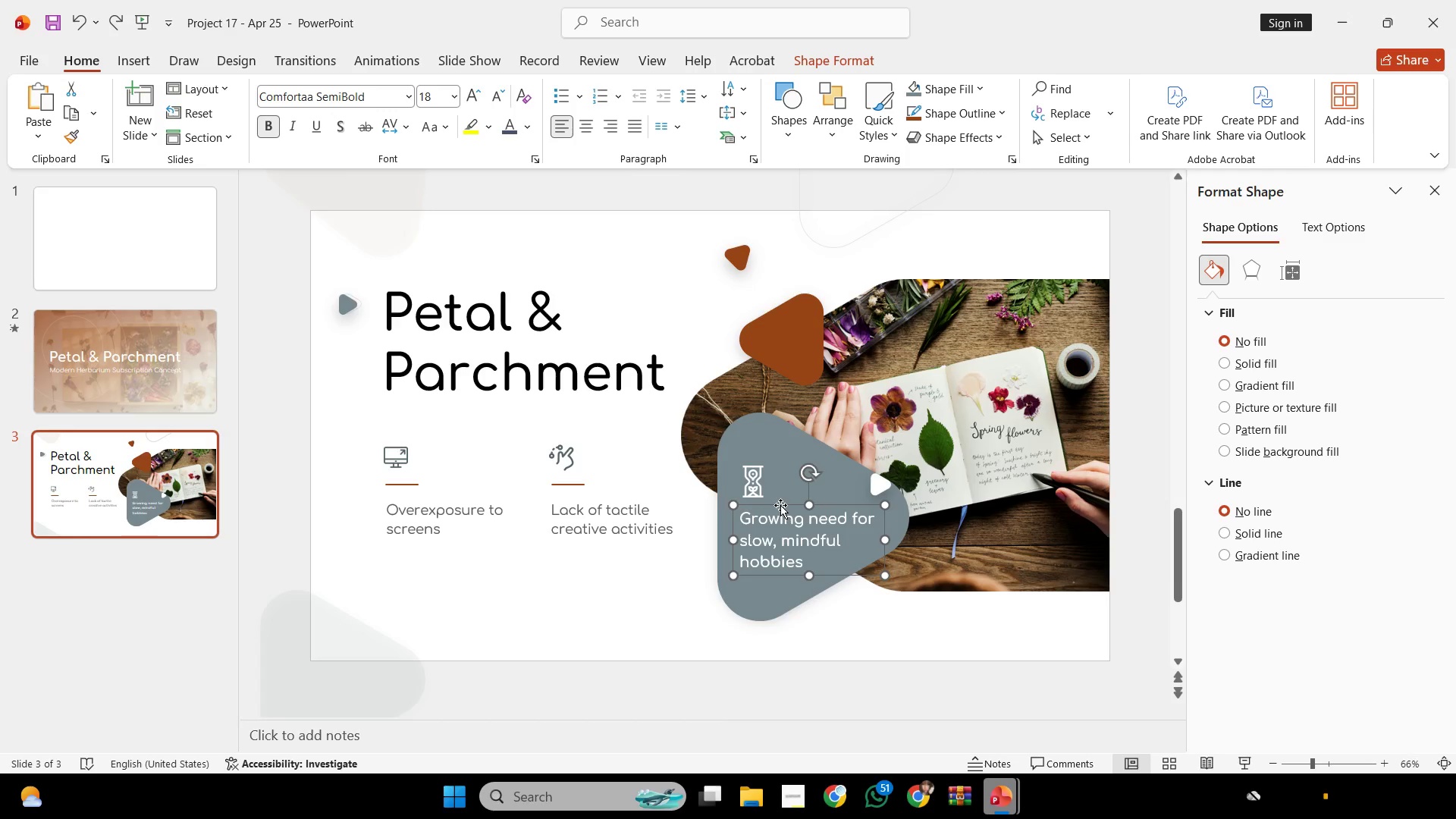 
hold_key(key=ShiftLeft, duration=0.86)
left_click_drag(start_coordinate=[780, 505], to_coordinate=[778, 509])
 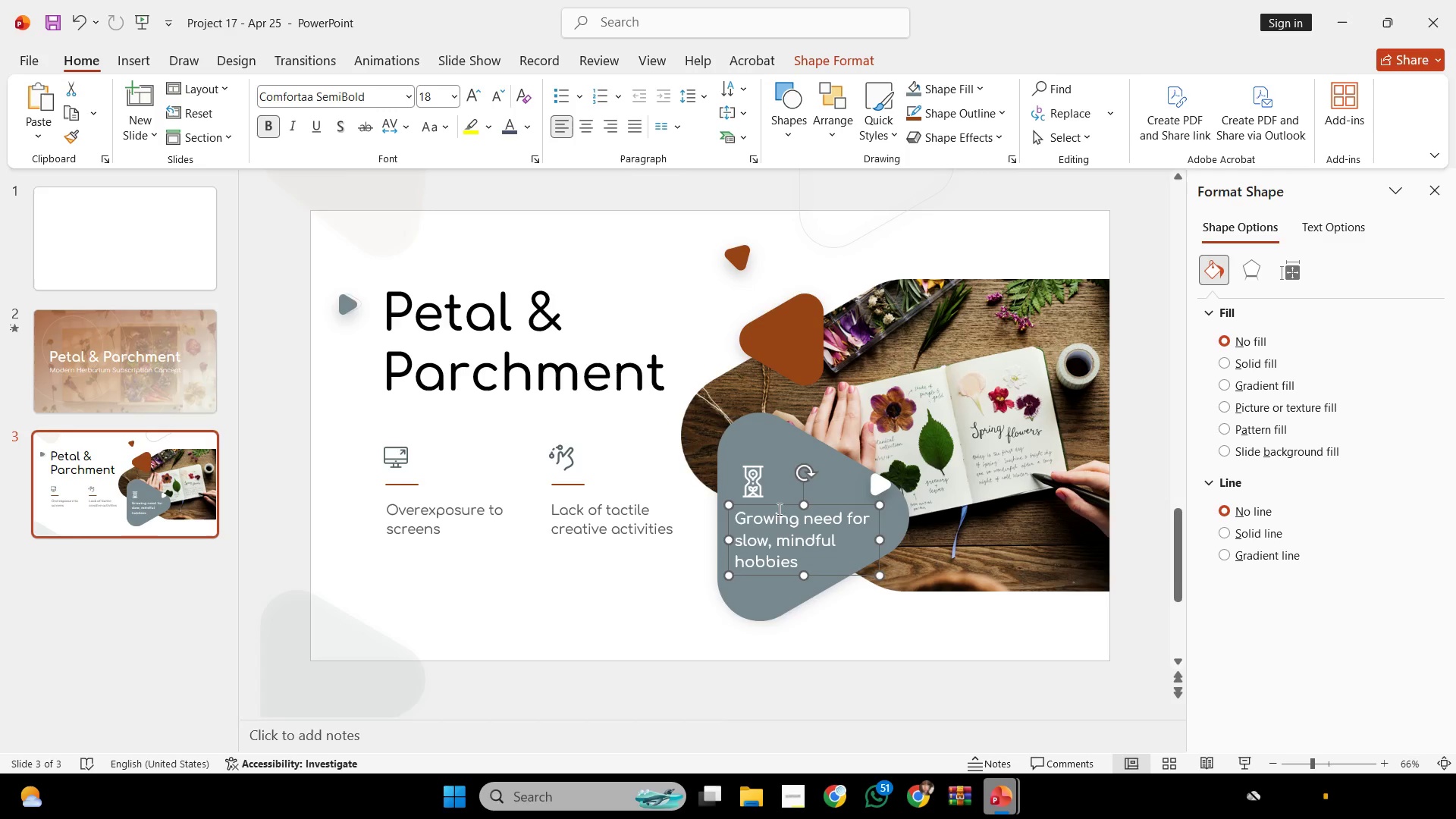 
key(Control+ControlLeft)
 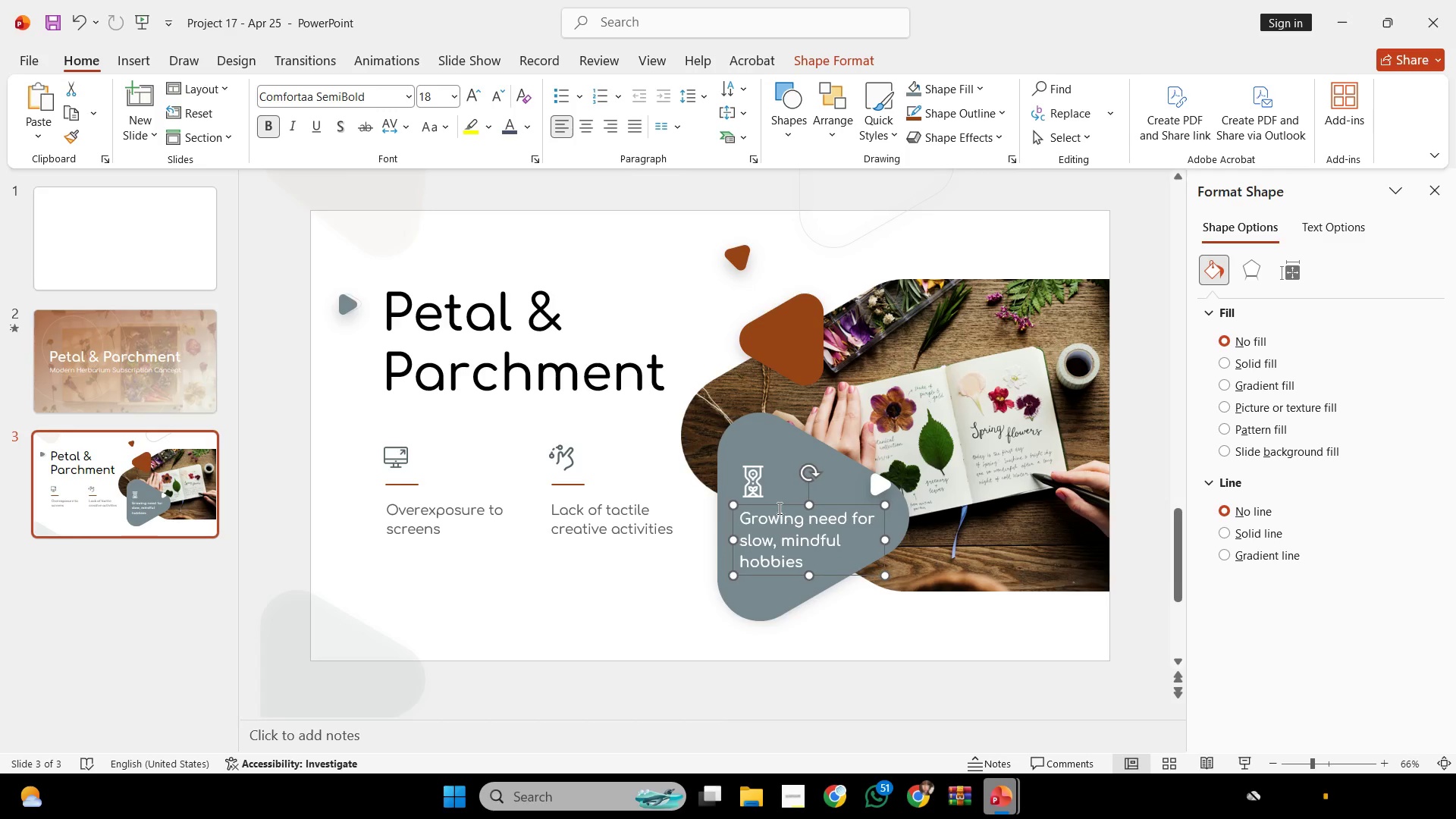 
key(Control+Z)
 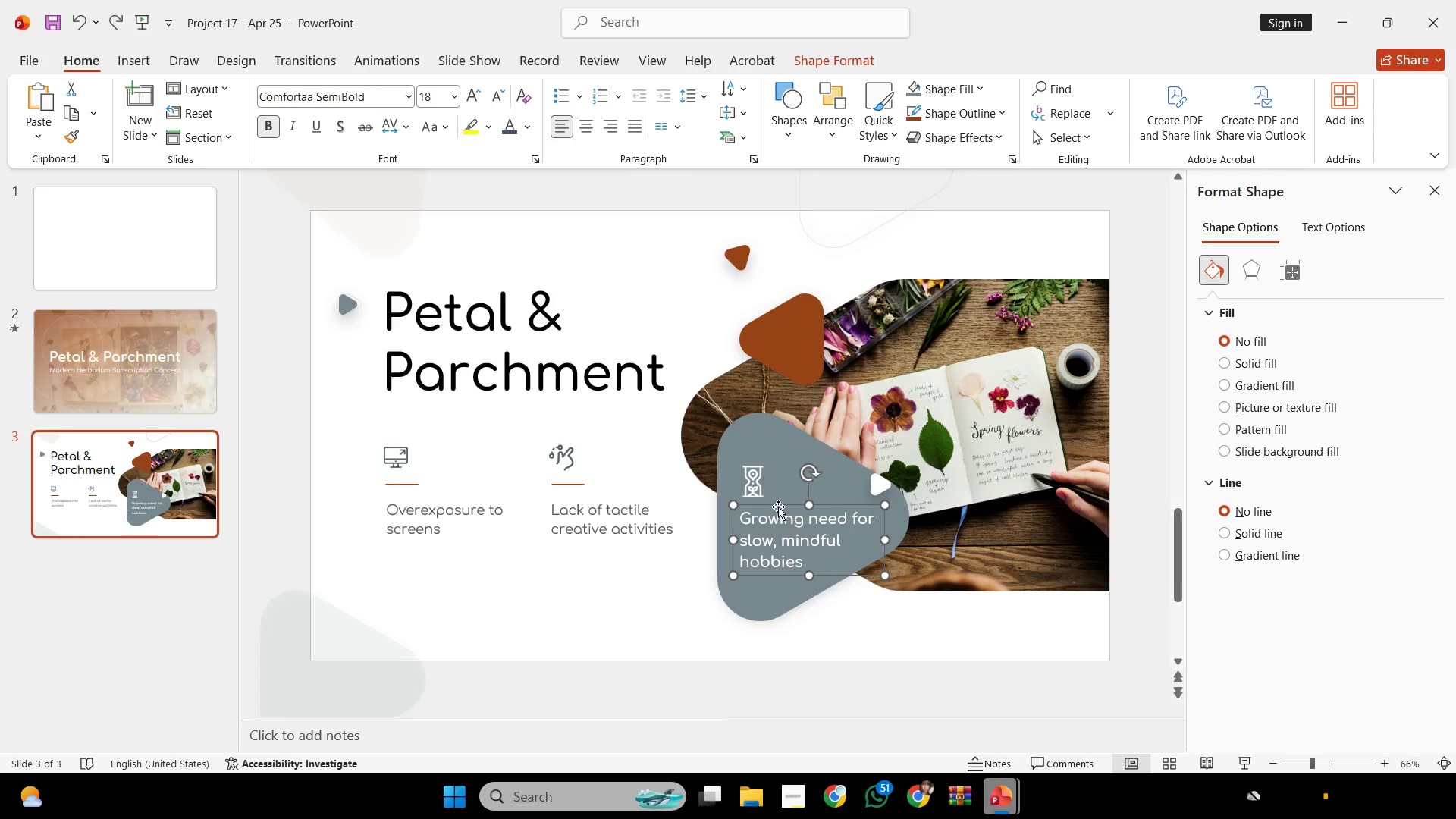 
hold_key(key=ShiftLeft, duration=3.97)
left_click_drag(start_coordinate=[778, 507], to_coordinate=[778, 511])
 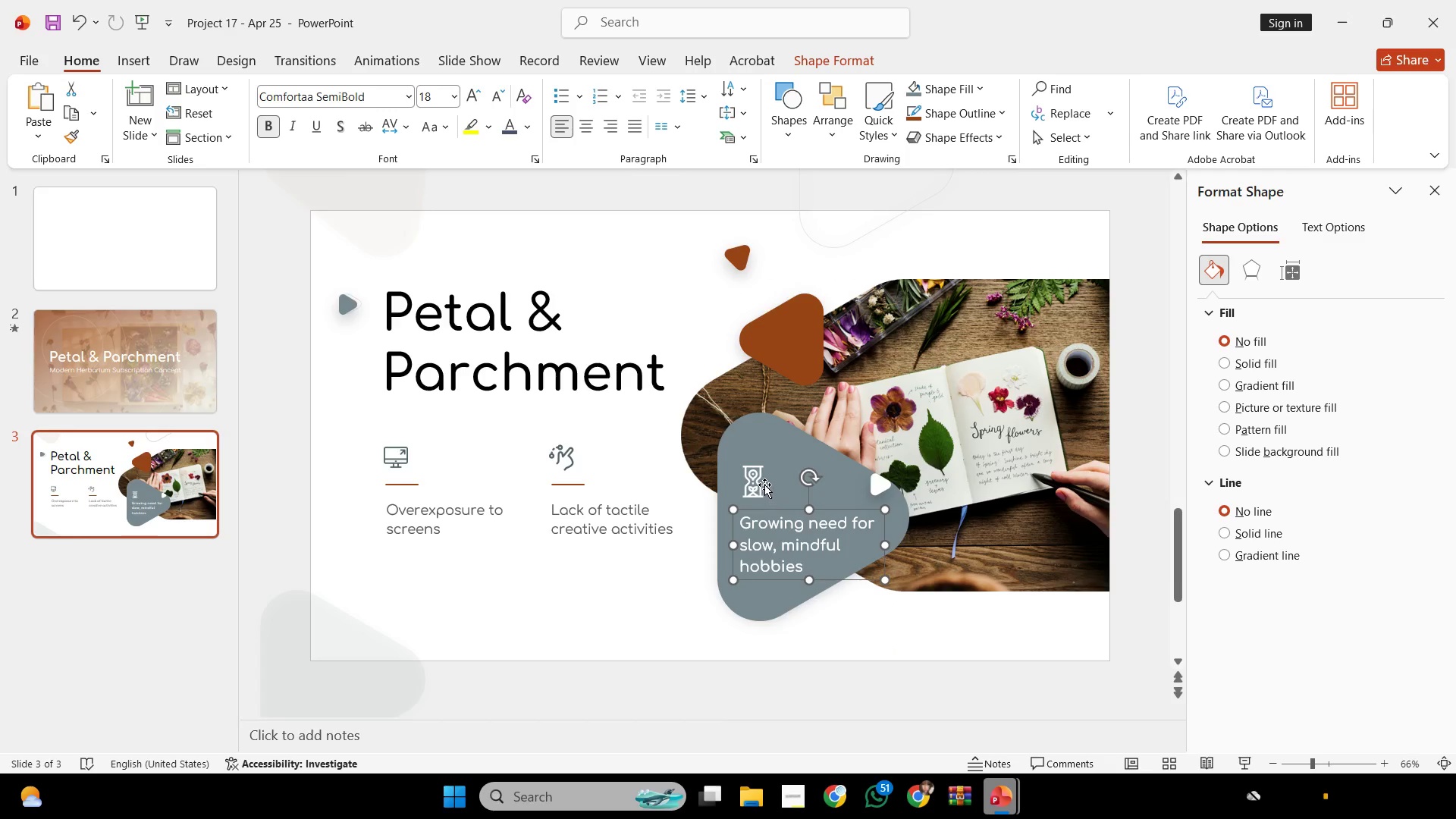 
left_click([764, 485])
 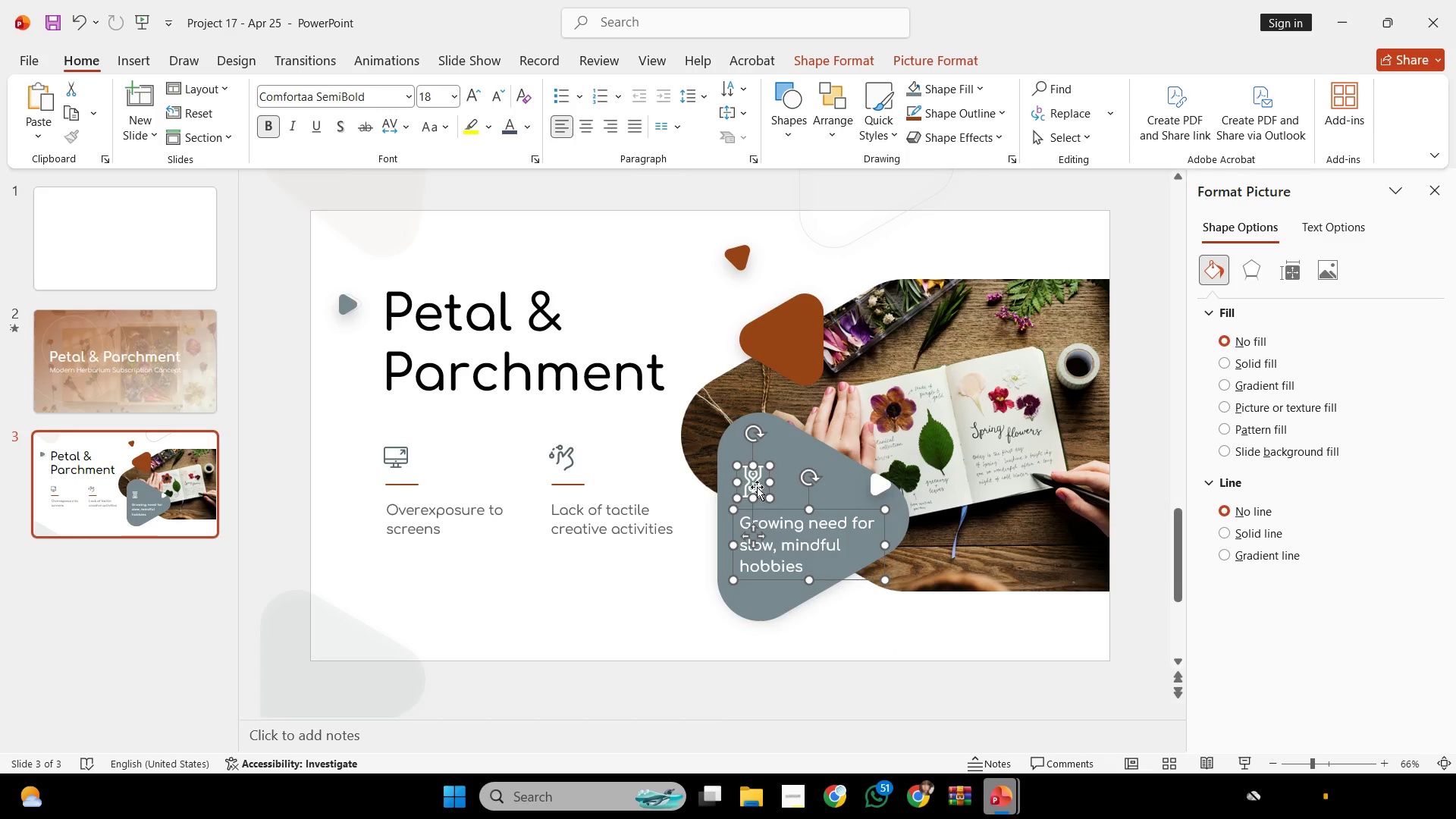 
left_click_drag(start_coordinate=[757, 485], to_coordinate=[756, 475])
 